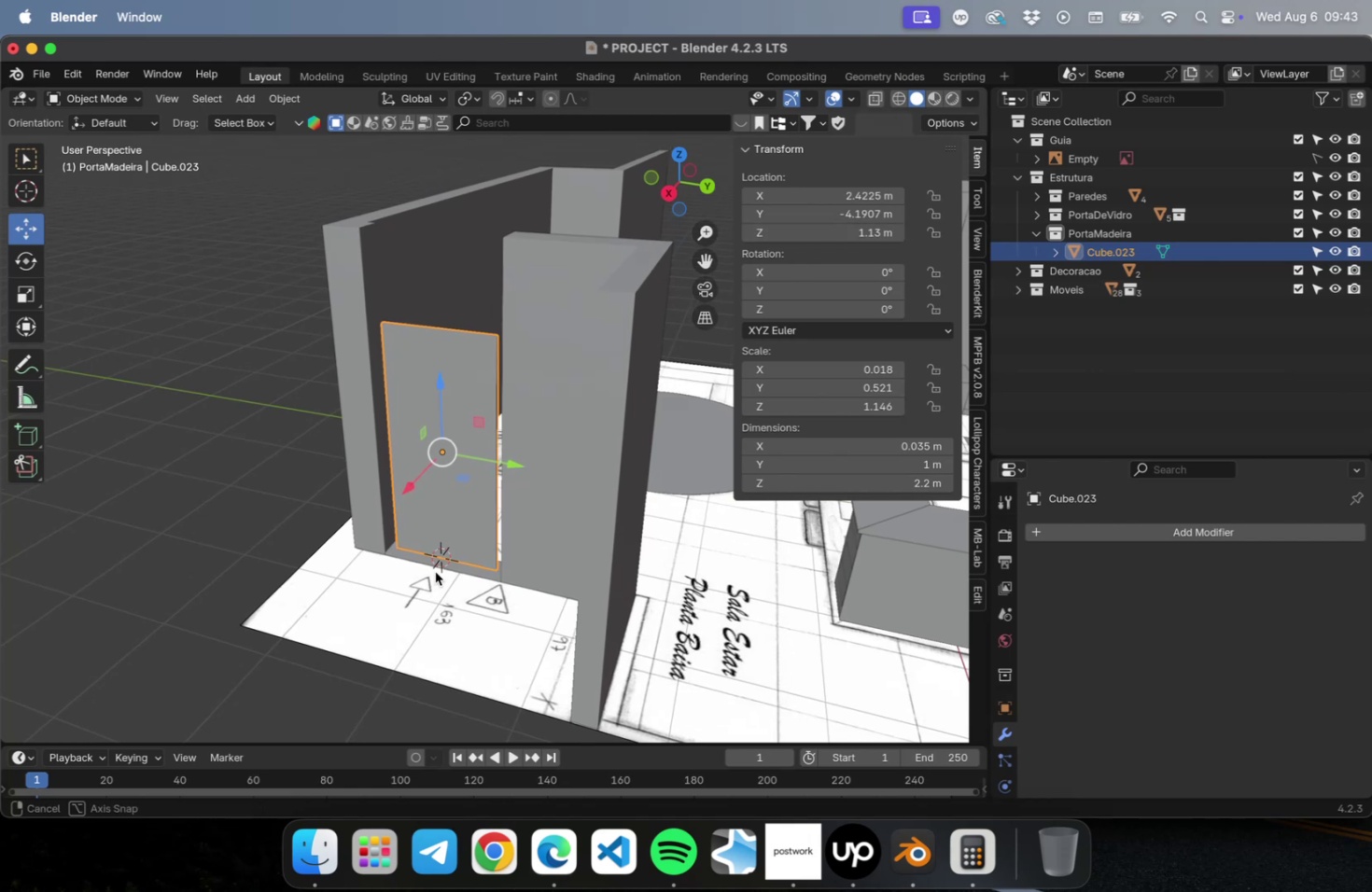 
scroll: coordinate [406, 662], scroll_direction: up, amount: 8.0
 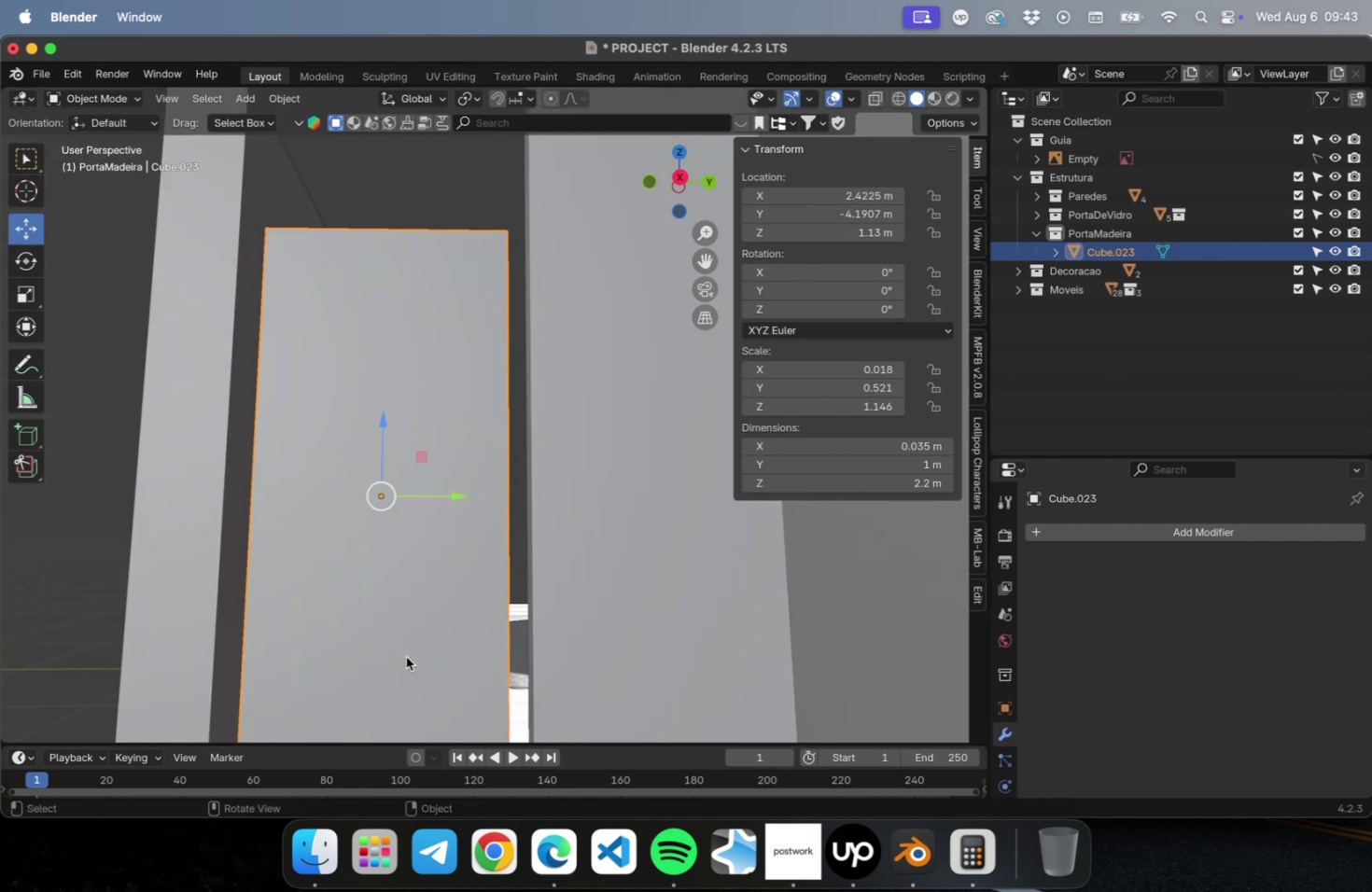 
hold_key(key=ShiftLeft, duration=1.14)
 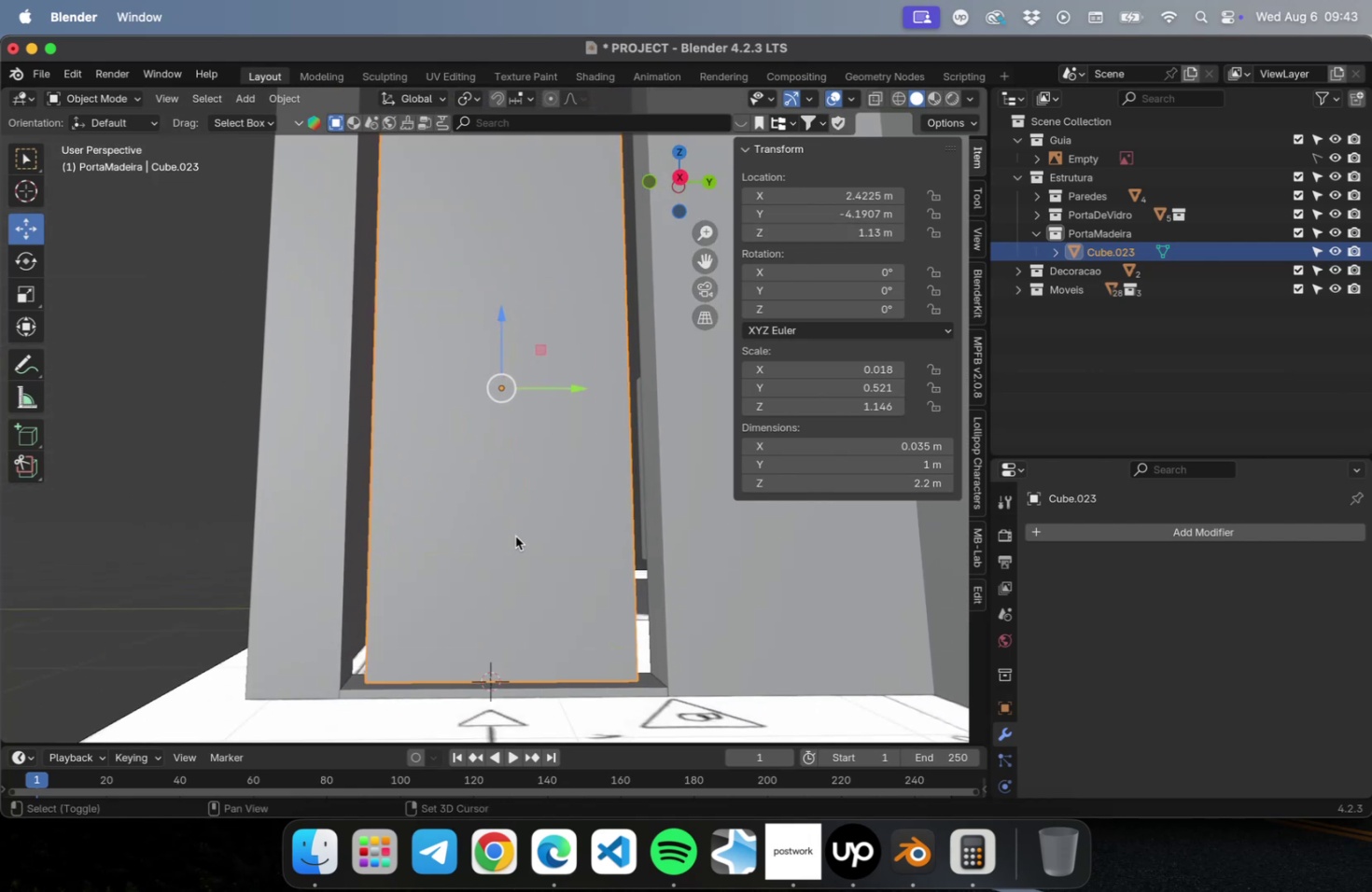 
scroll: coordinate [515, 539], scroll_direction: down, amount: 10.0
 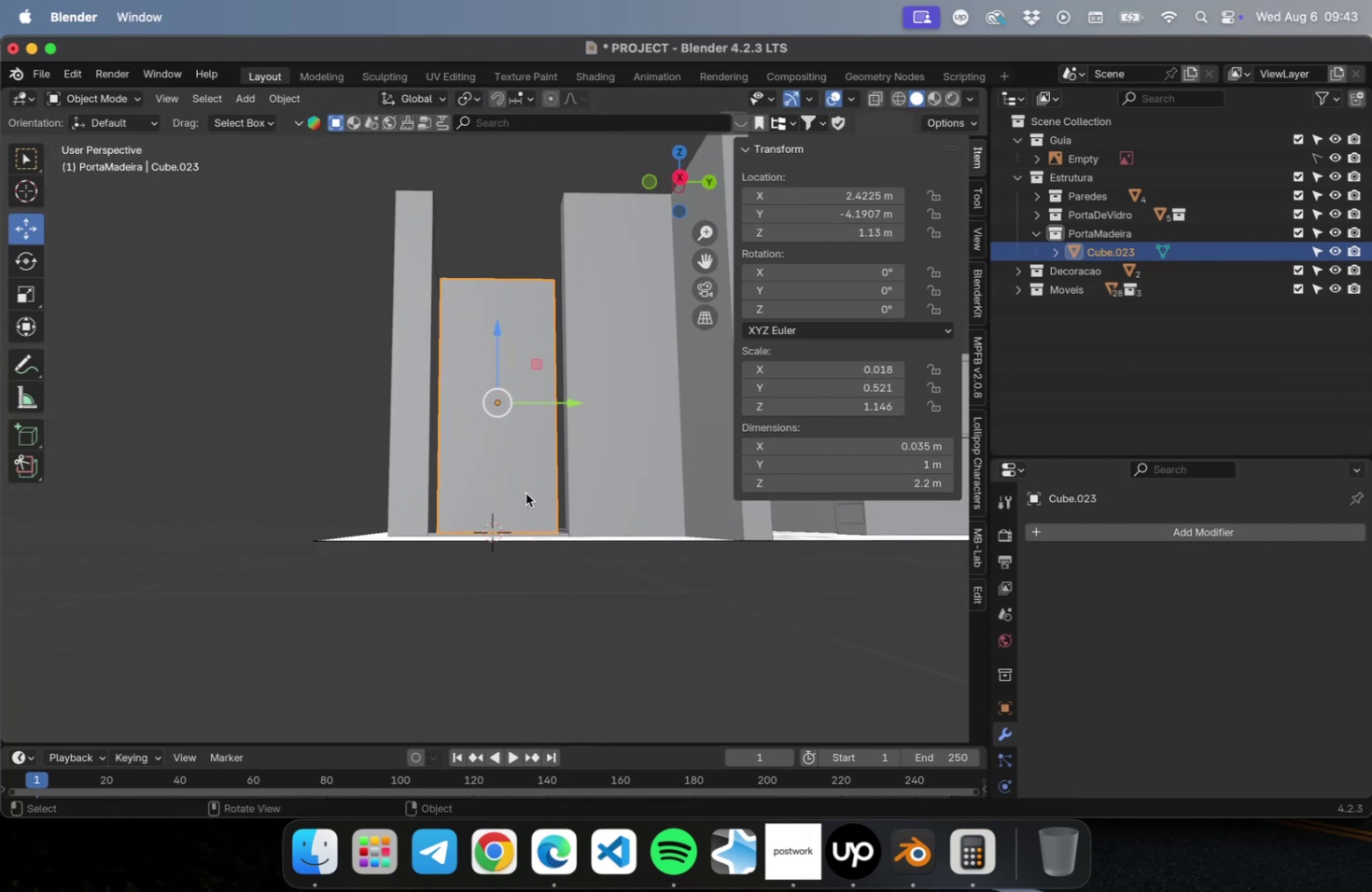 
hold_key(key=ShiftLeft, duration=0.41)
 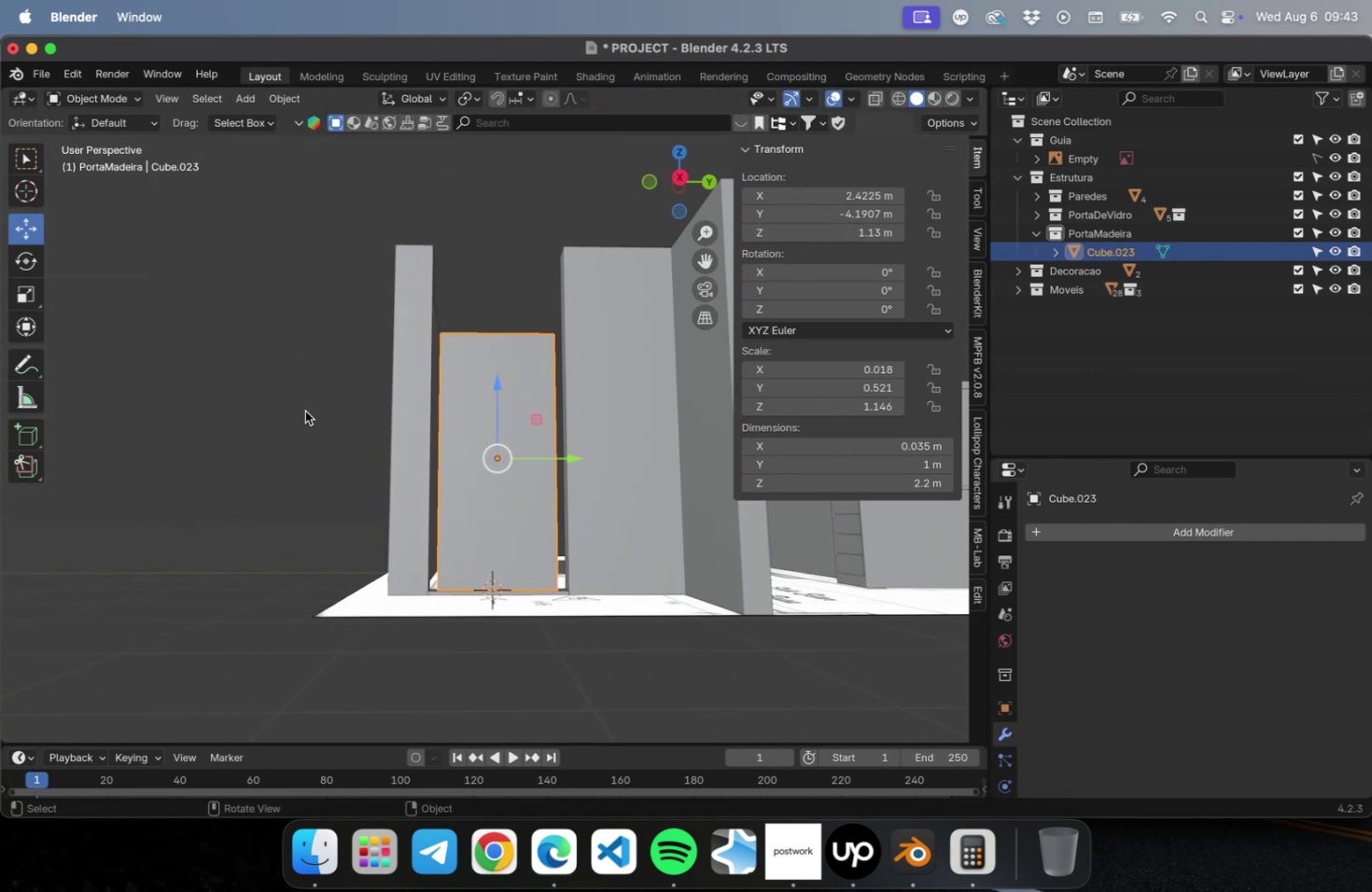 
left_click([305, 411])
 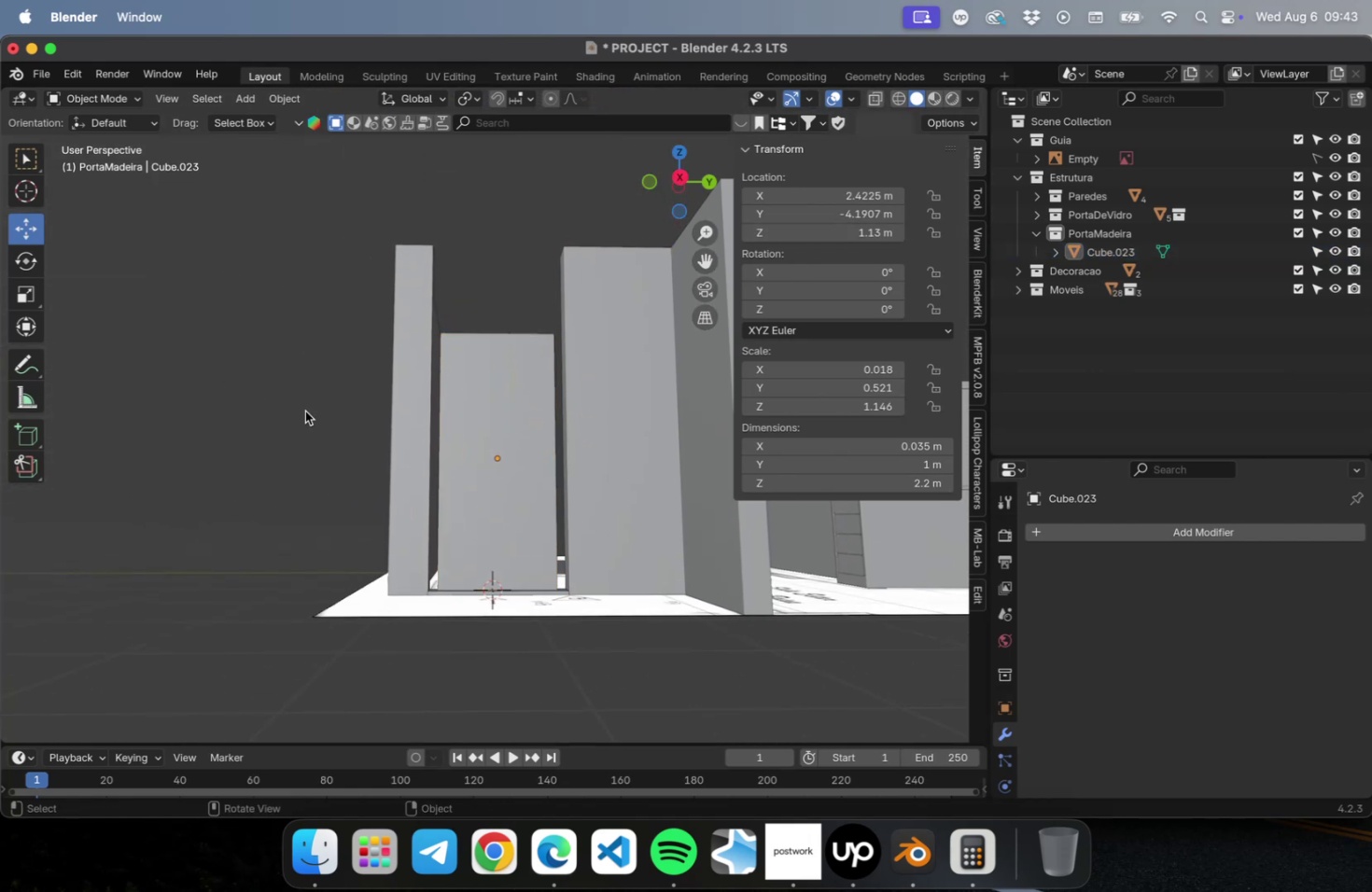 
key(Meta+CommandLeft)
 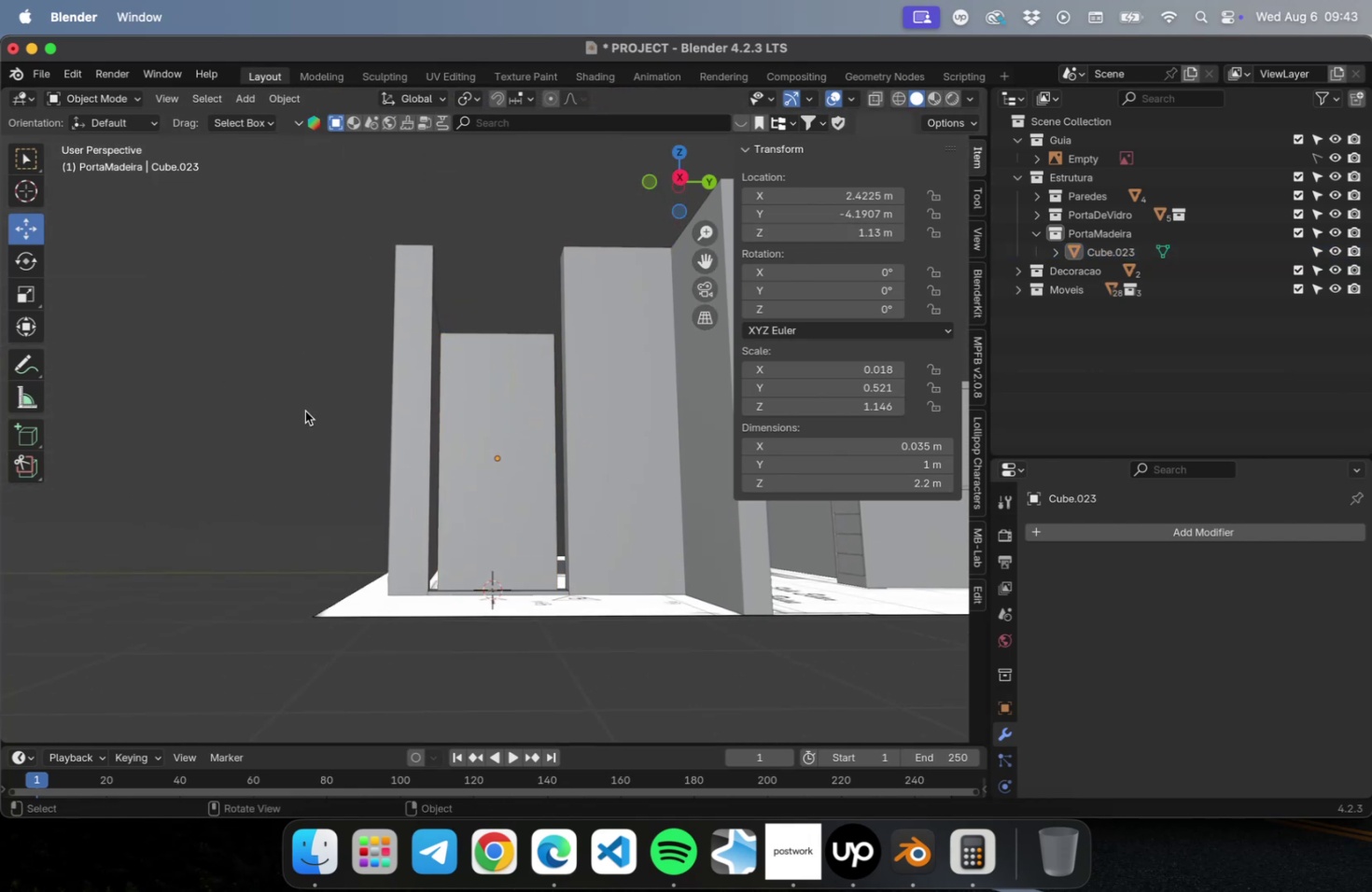 
key(Meta+S)
 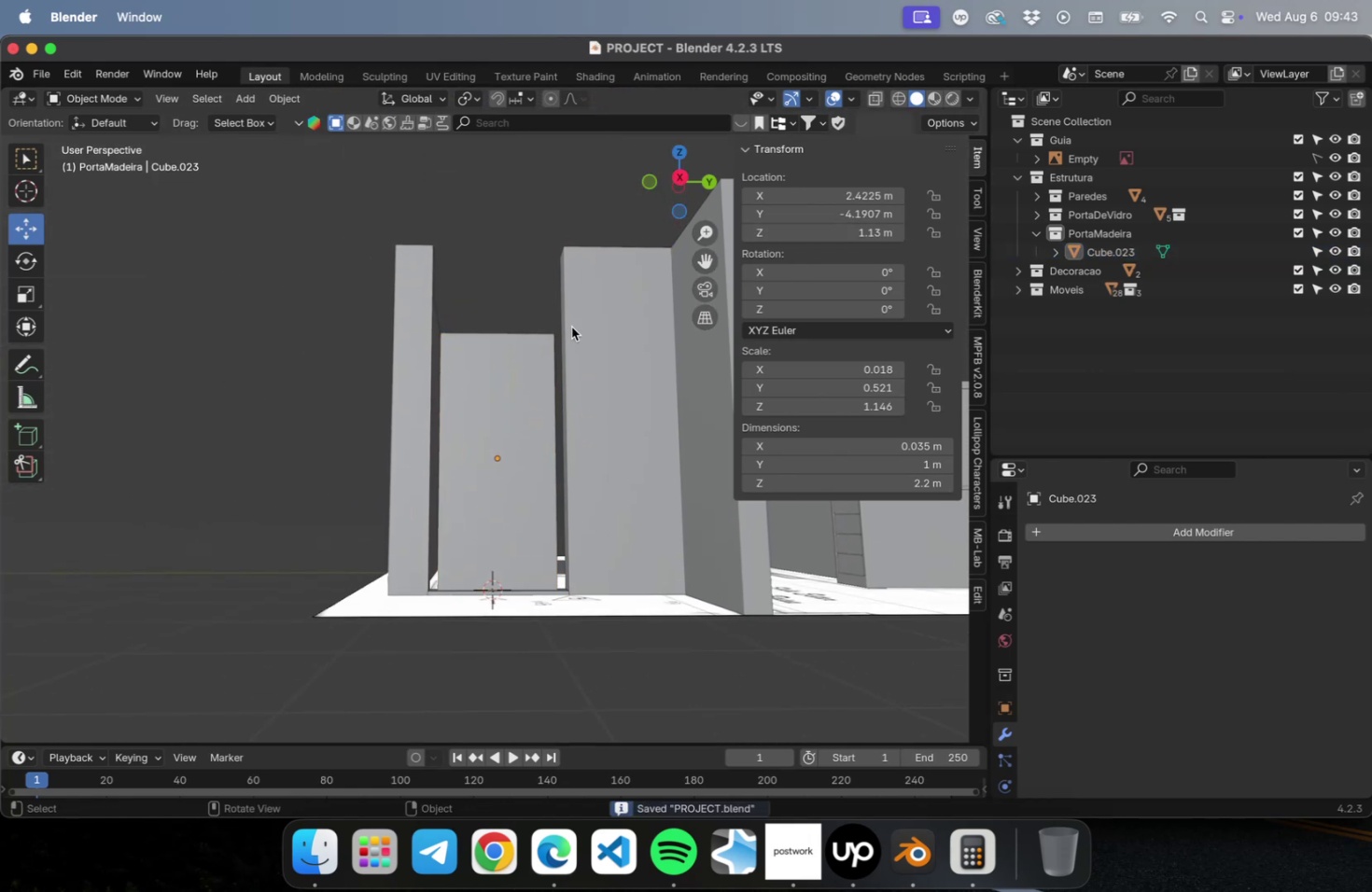 
left_click([571, 327])
 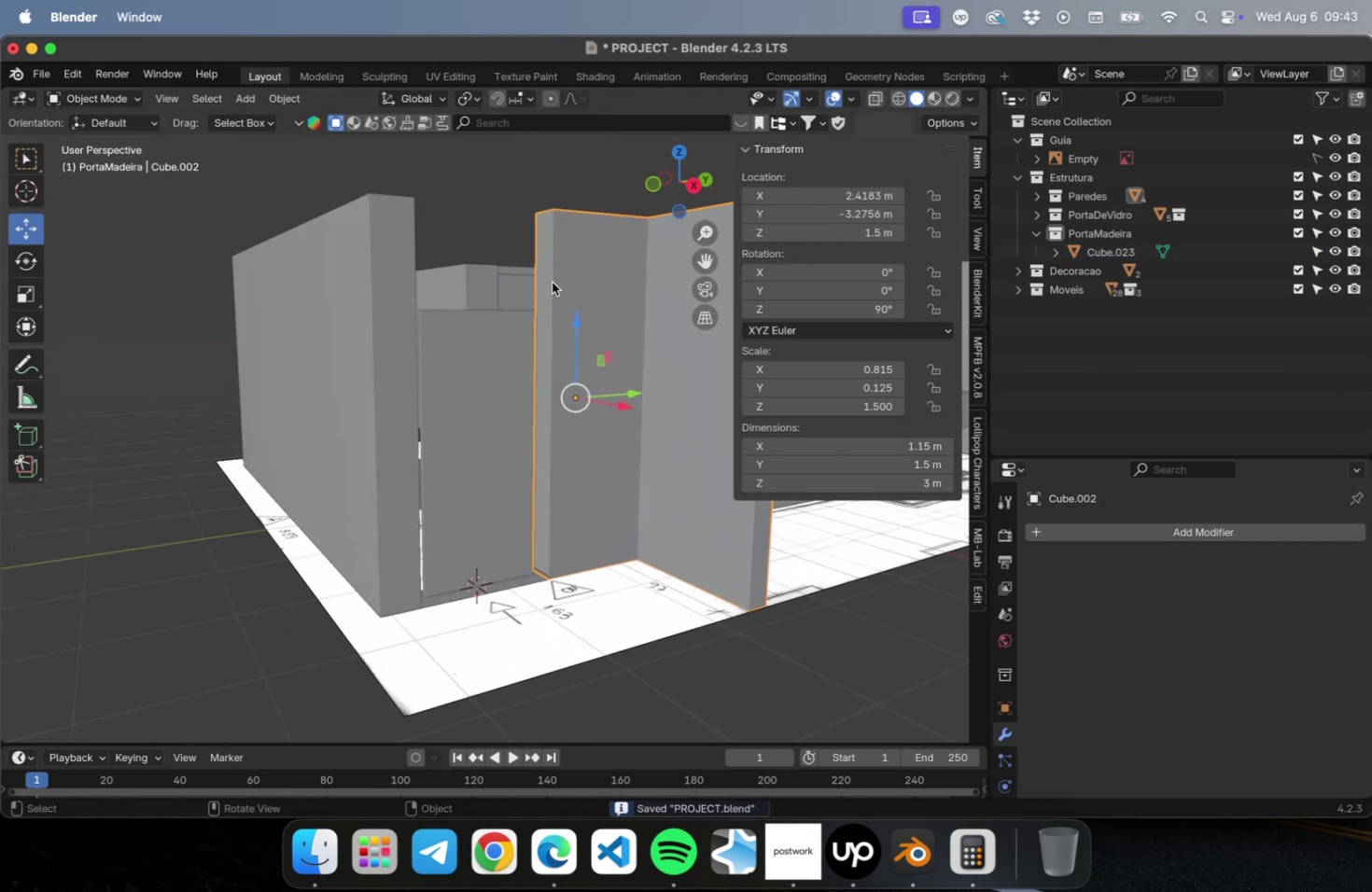 
key(CapsLock)
 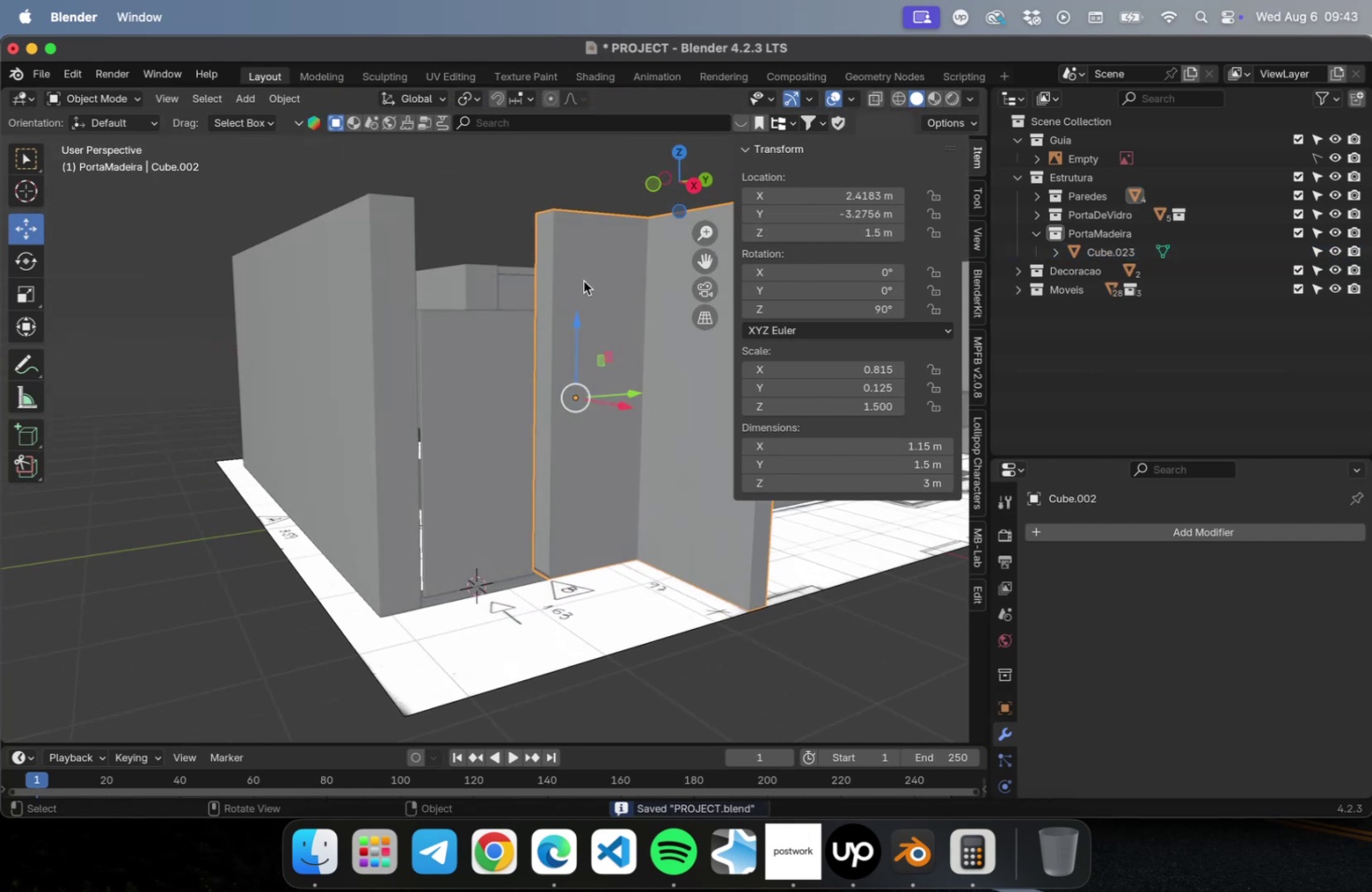 
hold_key(key=ShiftLeft, duration=0.53)
 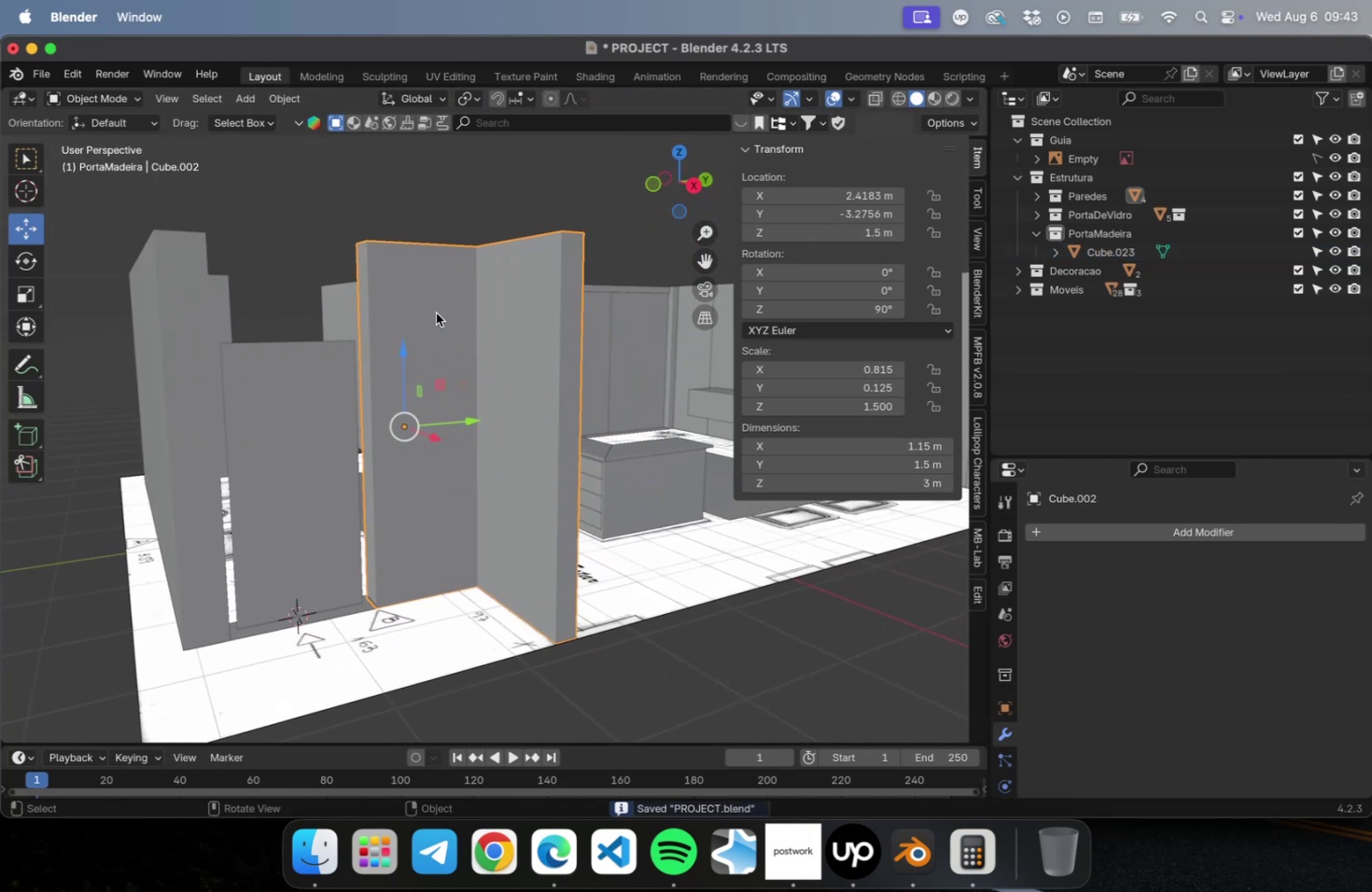 
key(Tab)
 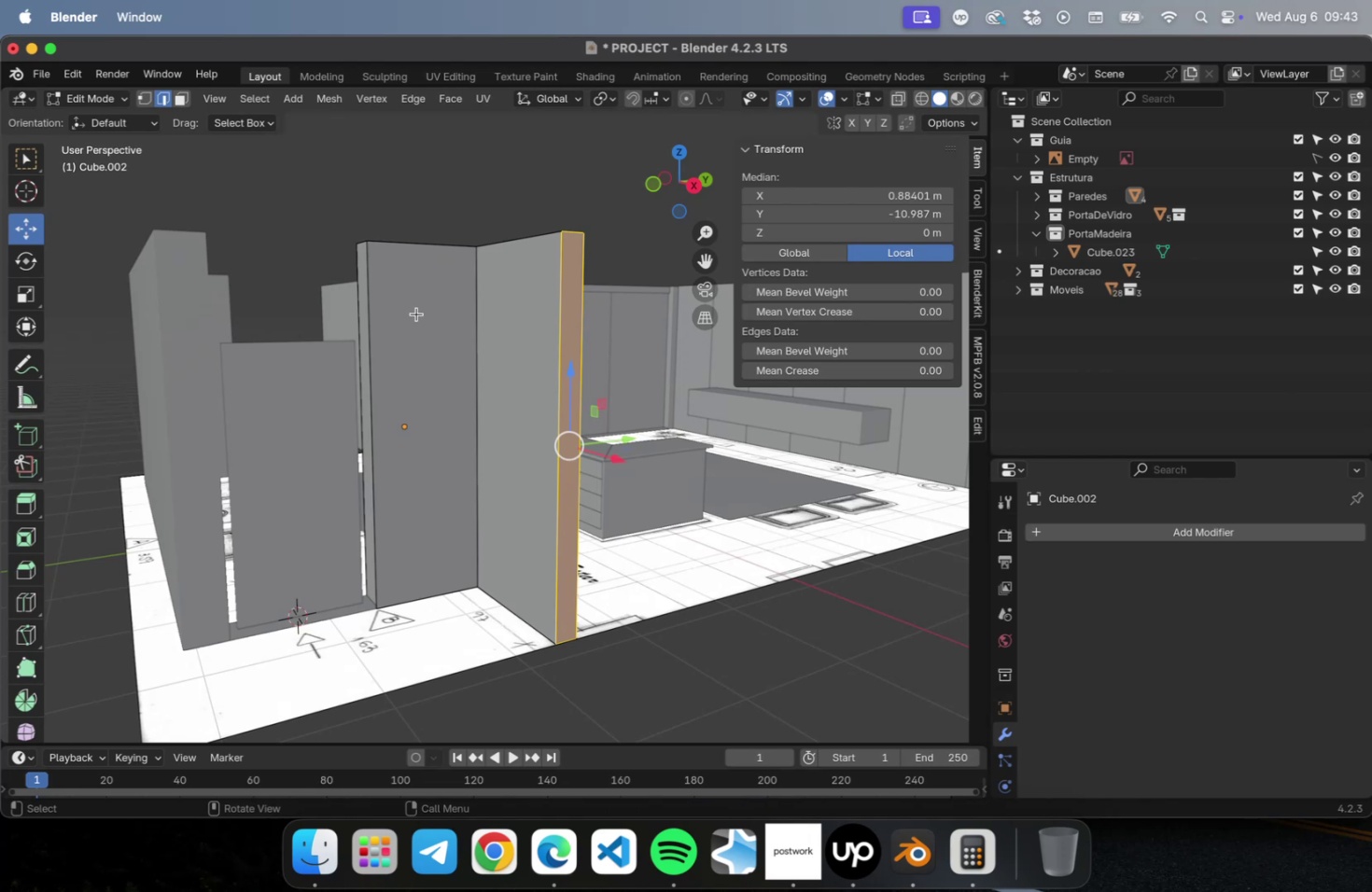 
key(Meta+R)
 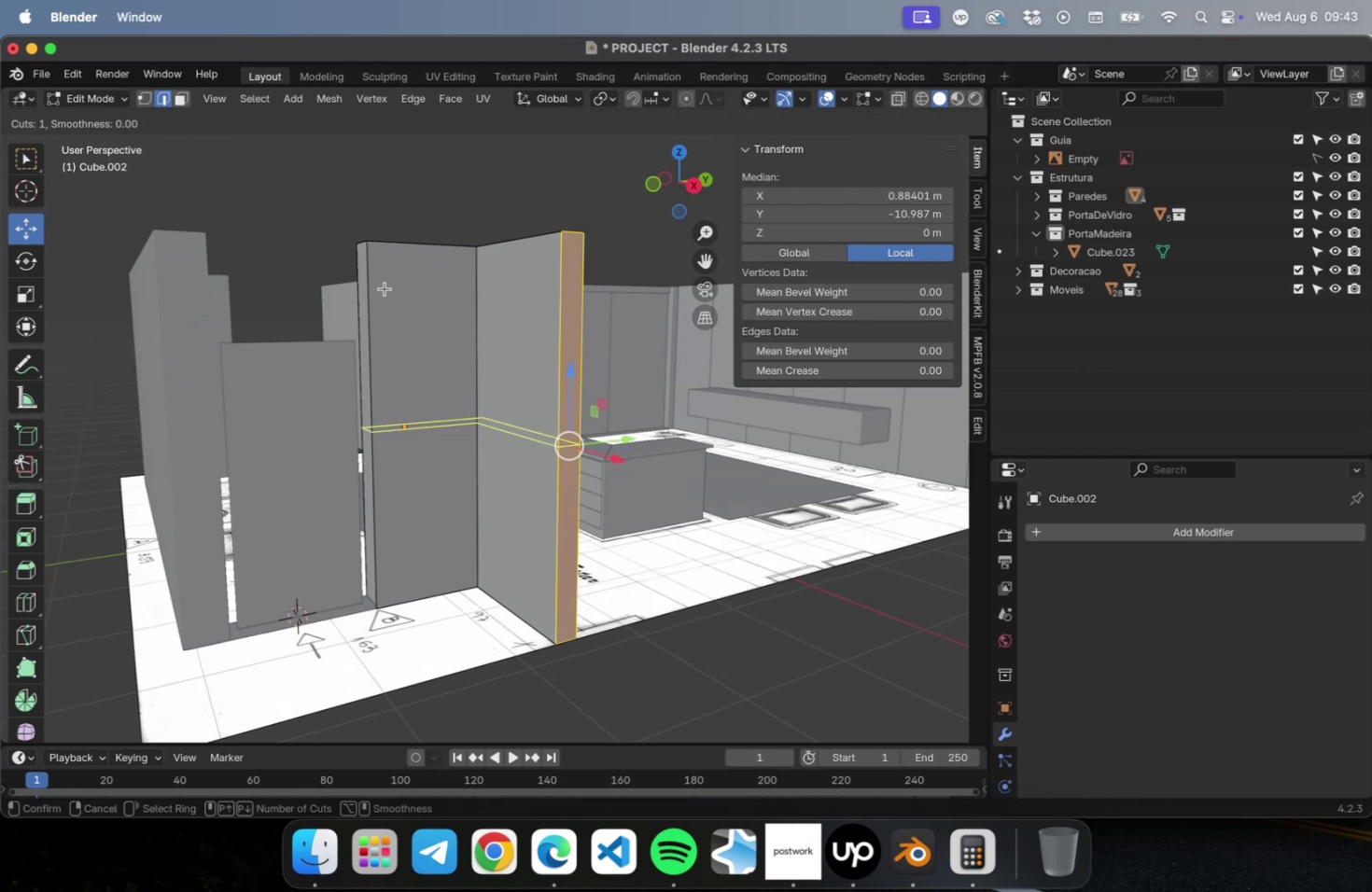 
left_click_drag(start_coordinate=[401, 367], to_coordinate=[389, 272])
 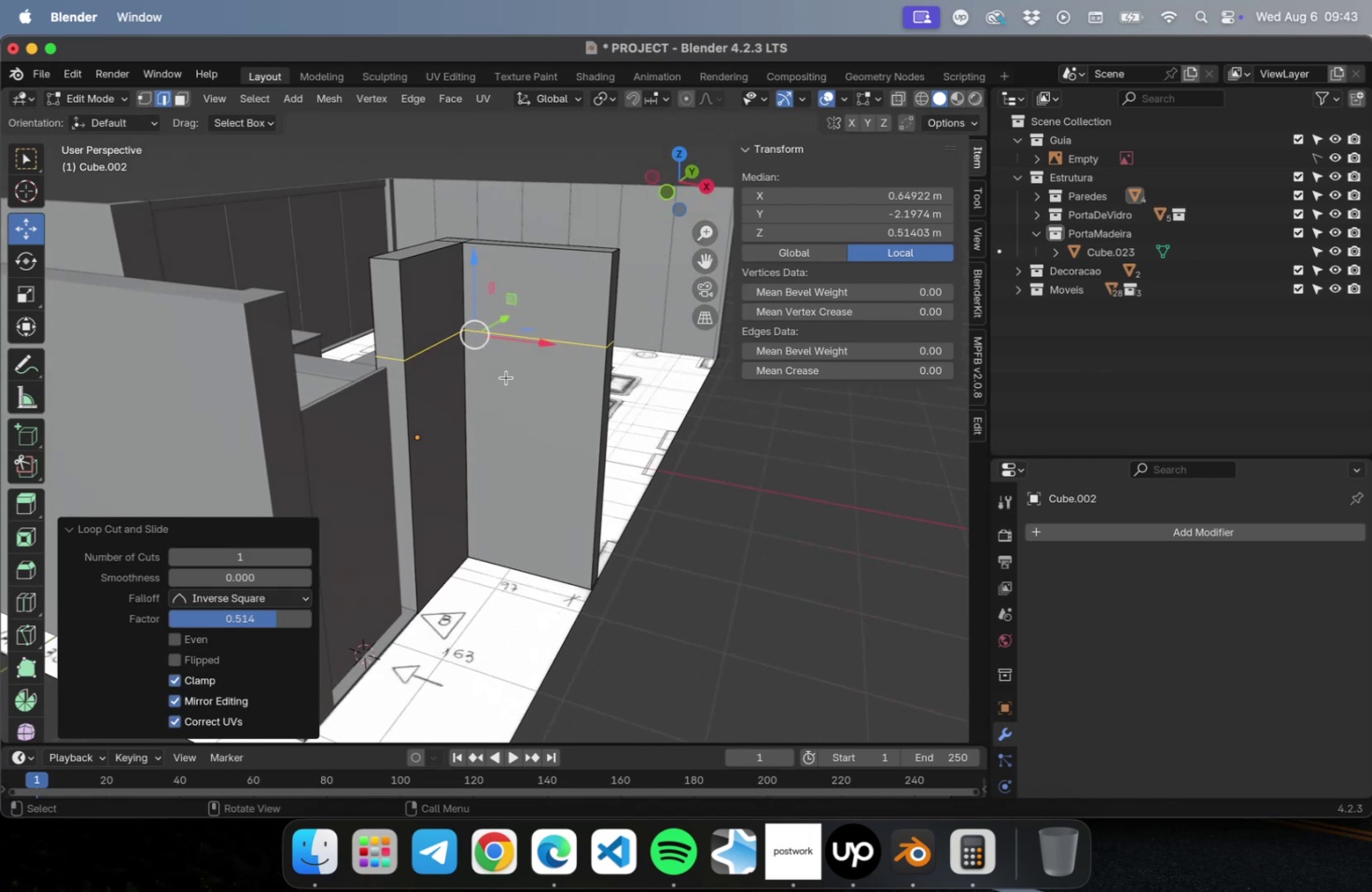 
key(3)
 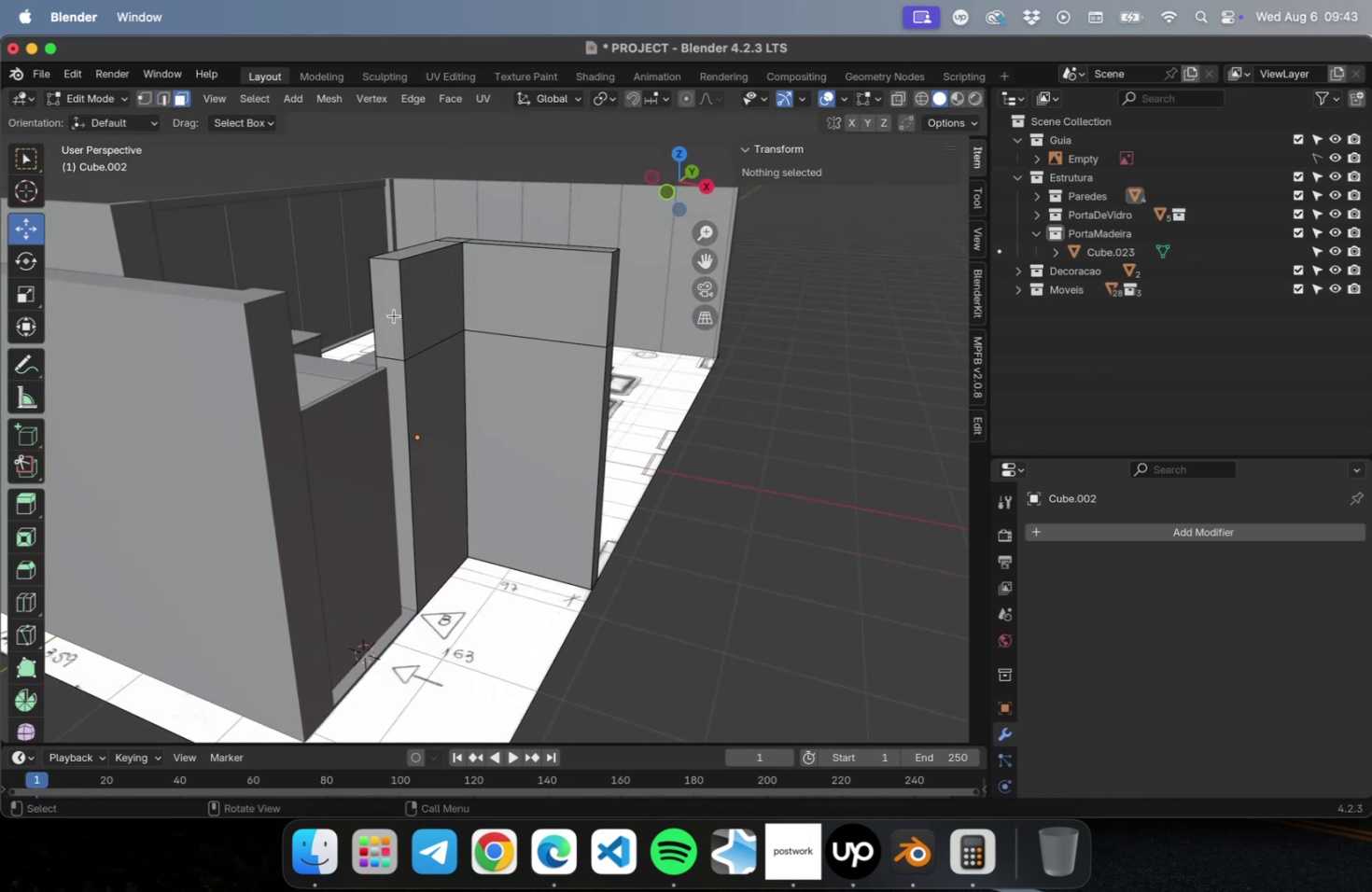 
left_click([394, 315])
 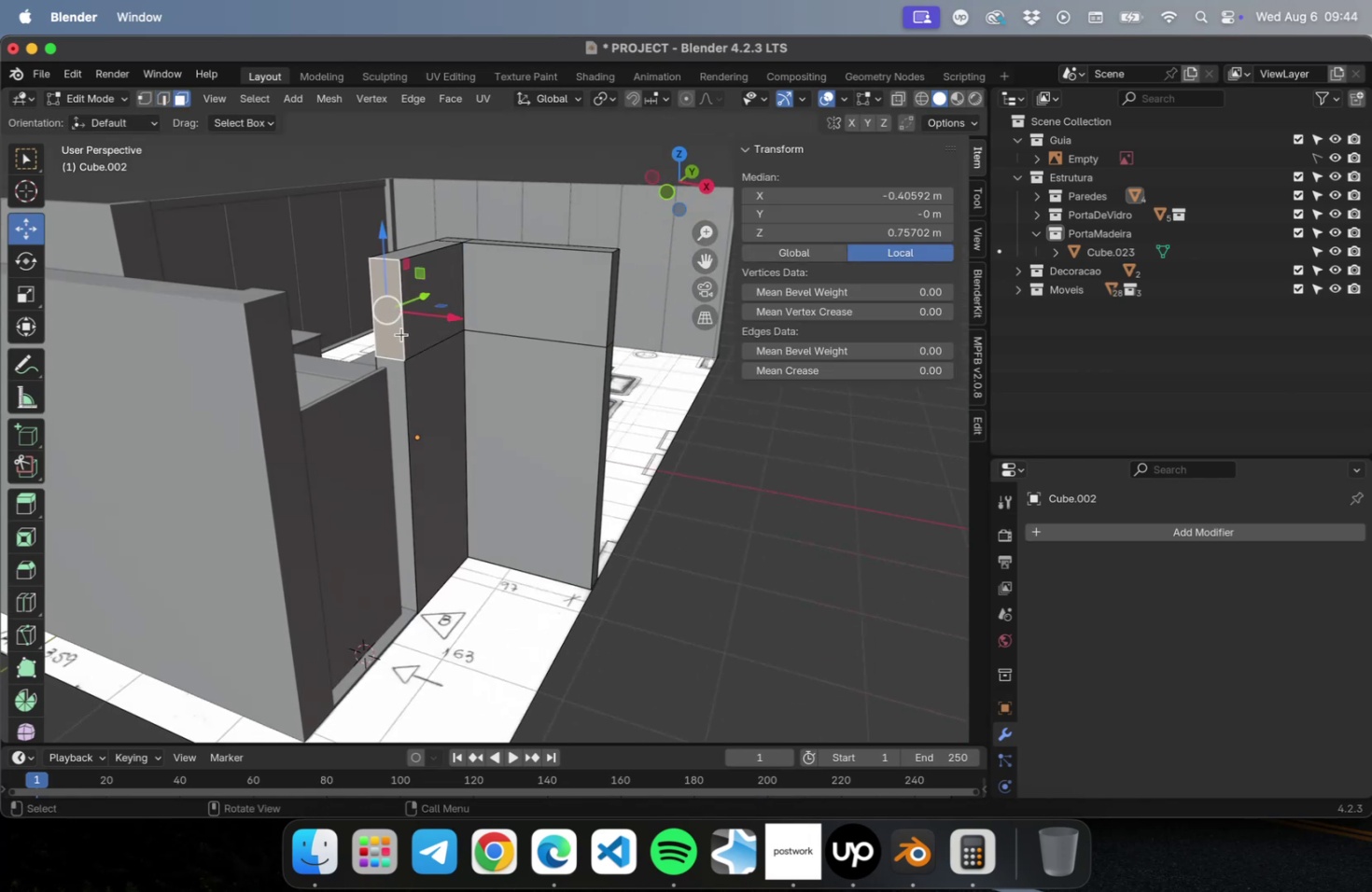 
key(E)
 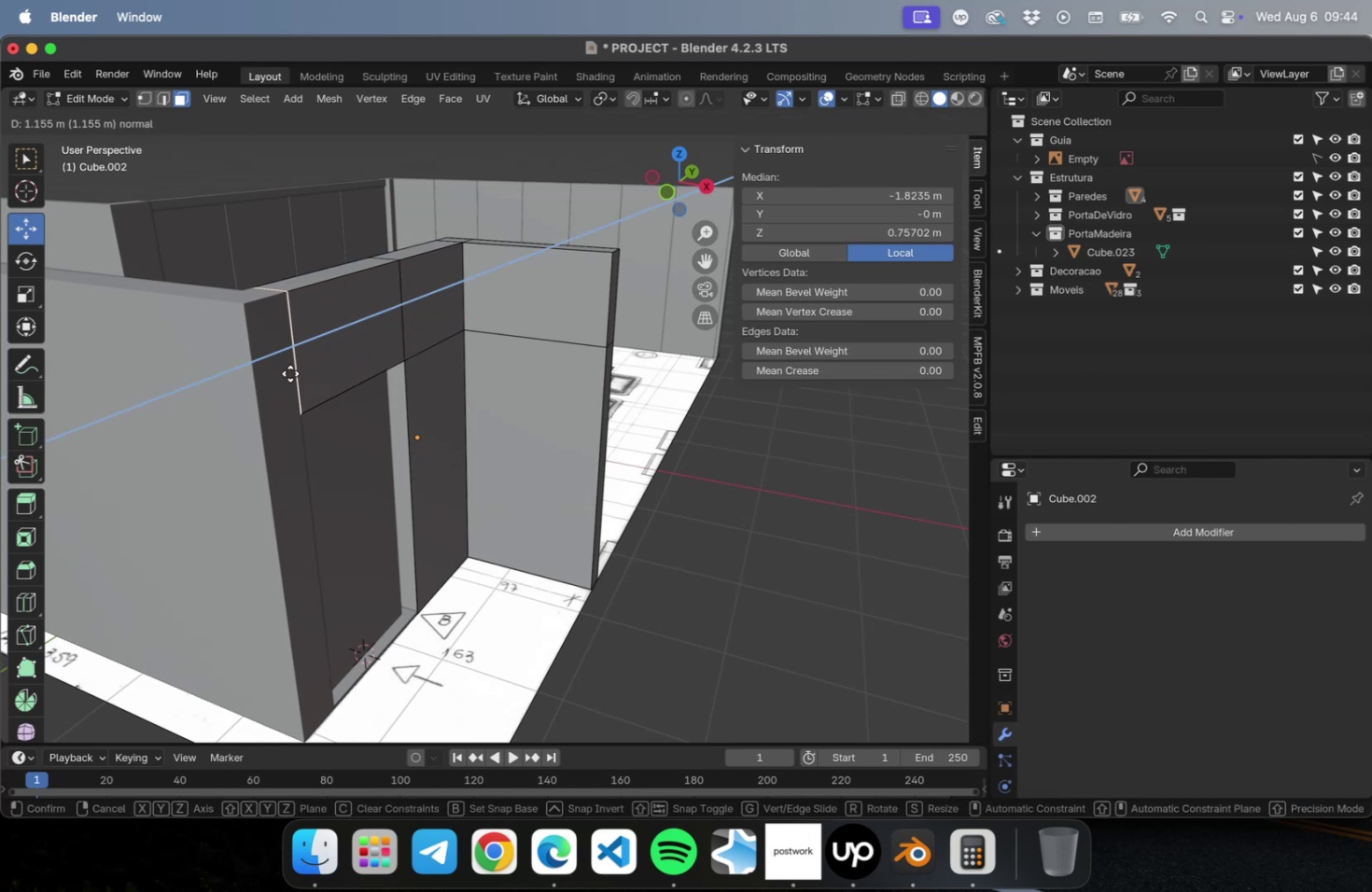 
left_click([289, 373])
 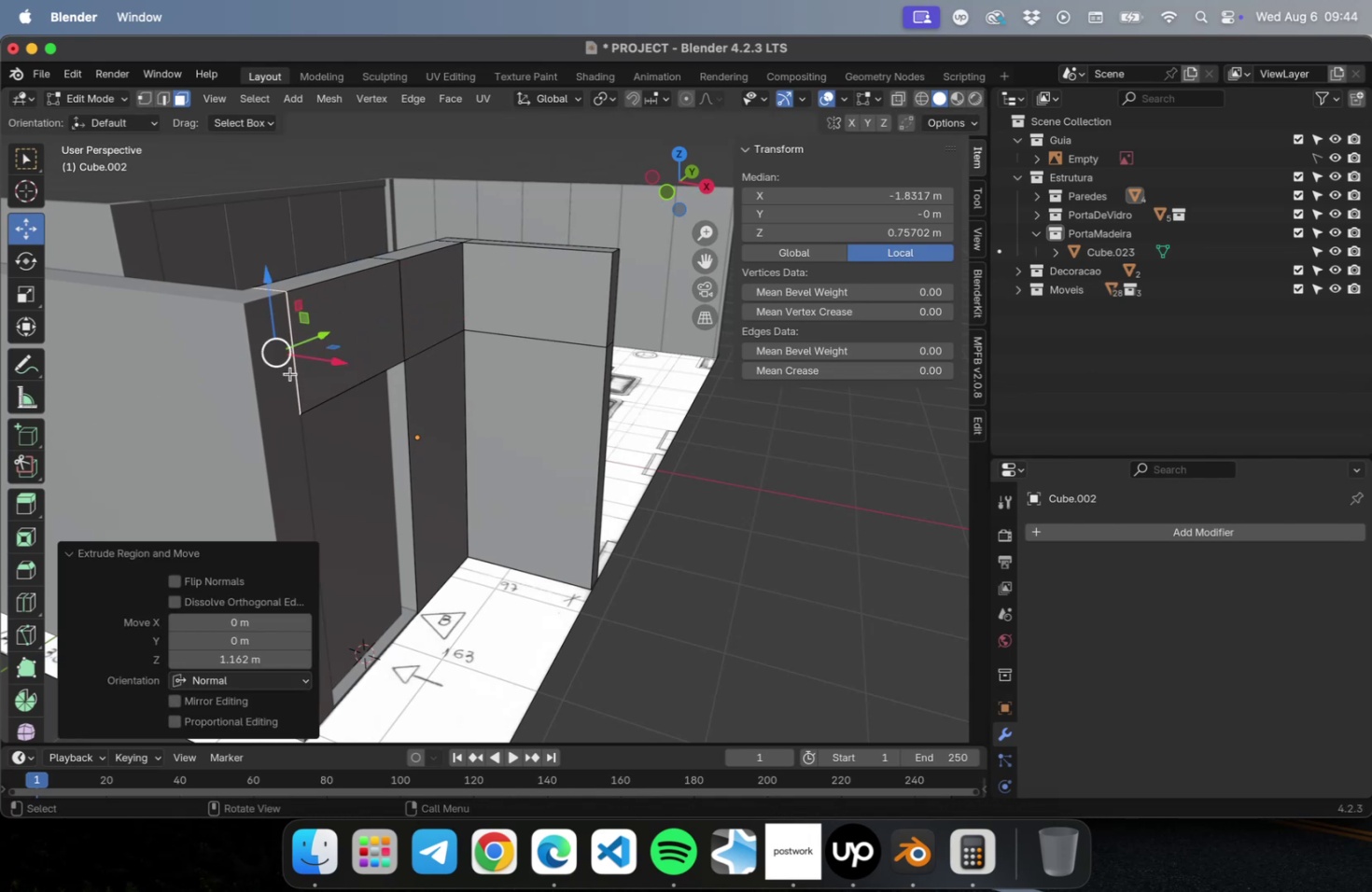 
key(NumLock)
 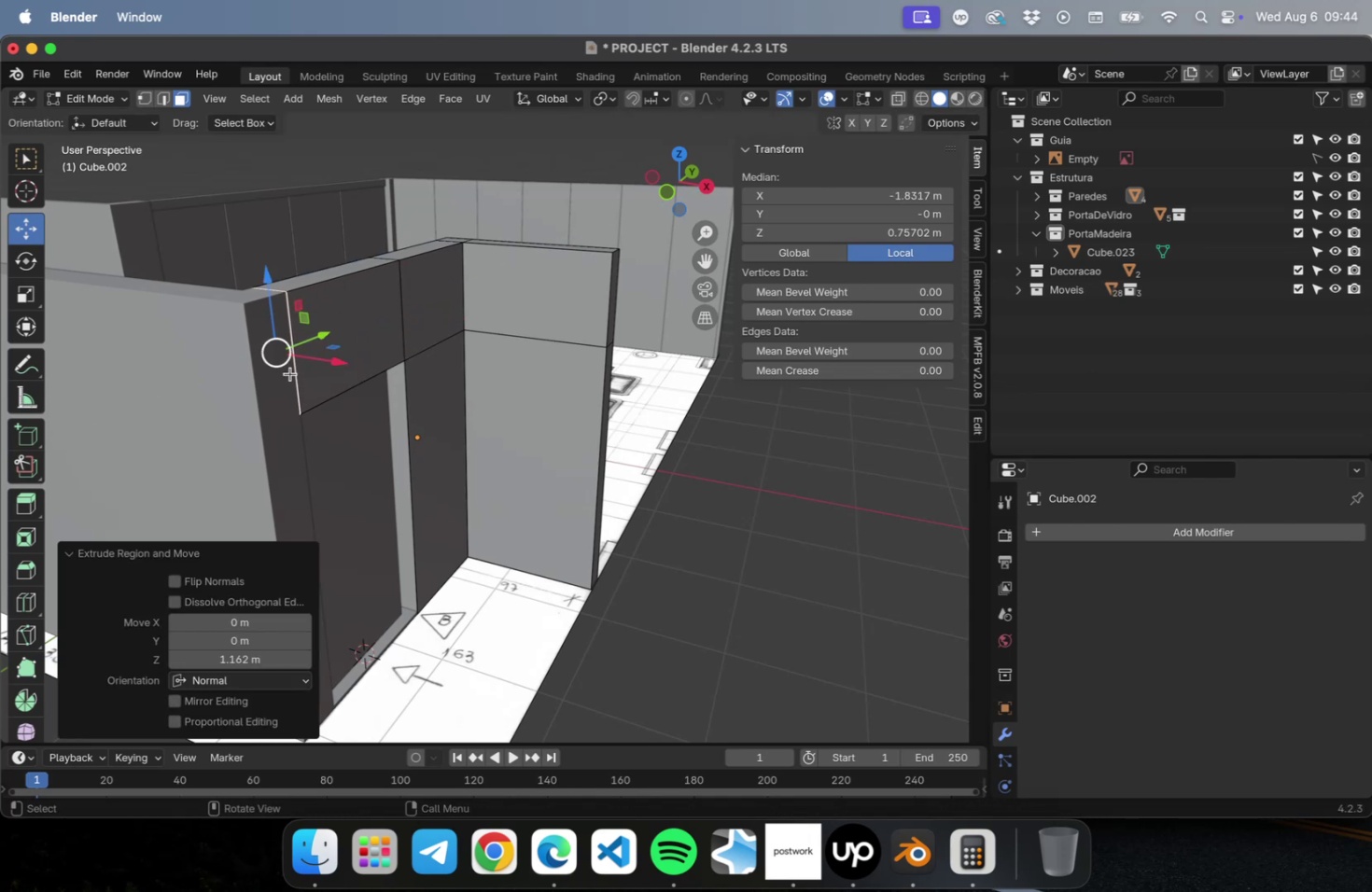 
key(Numpad7)
 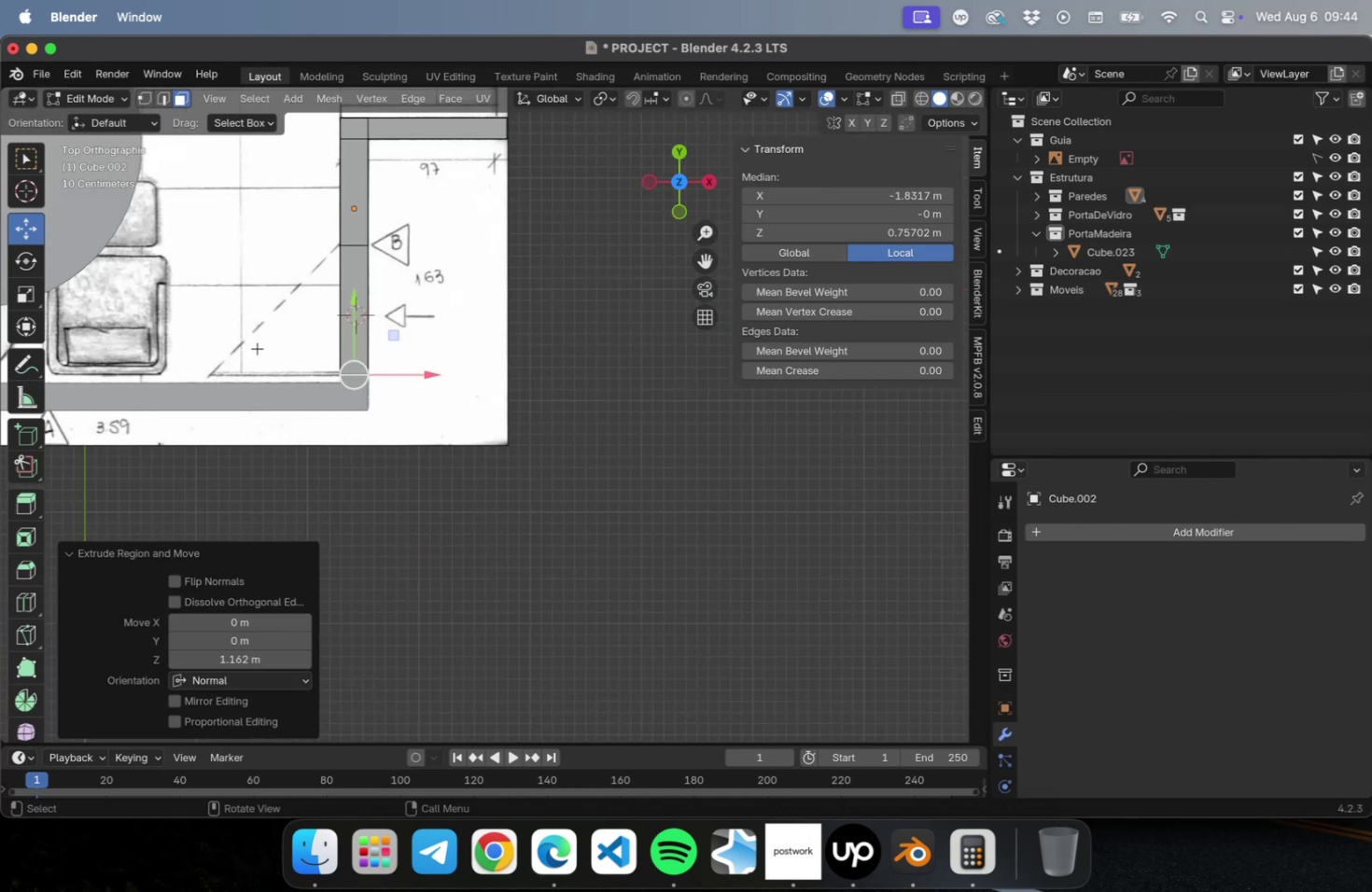 
scroll: coordinate [326, 379], scroll_direction: up, amount: 23.0
 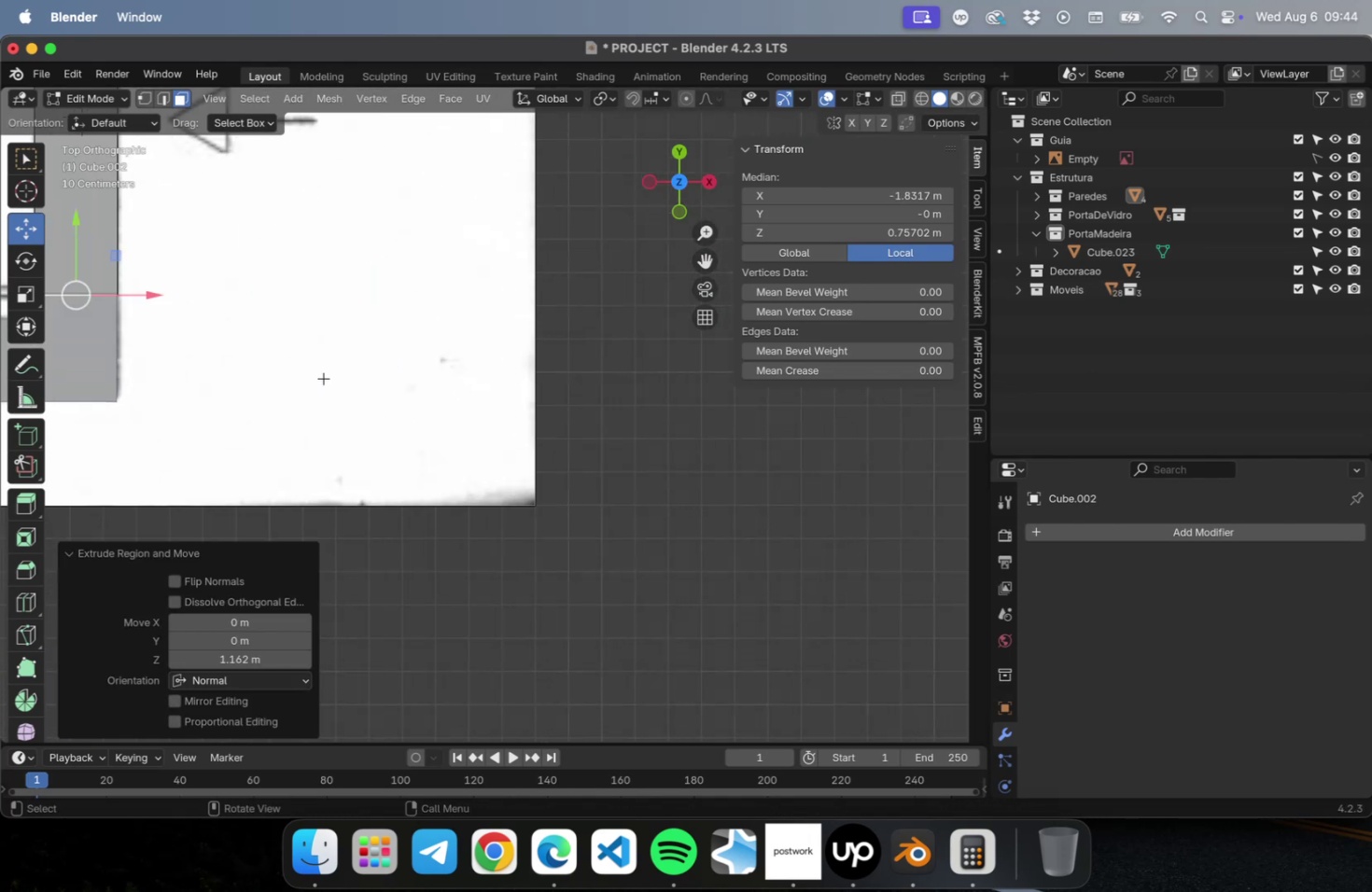 
hold_key(key=ShiftLeft, duration=0.44)
 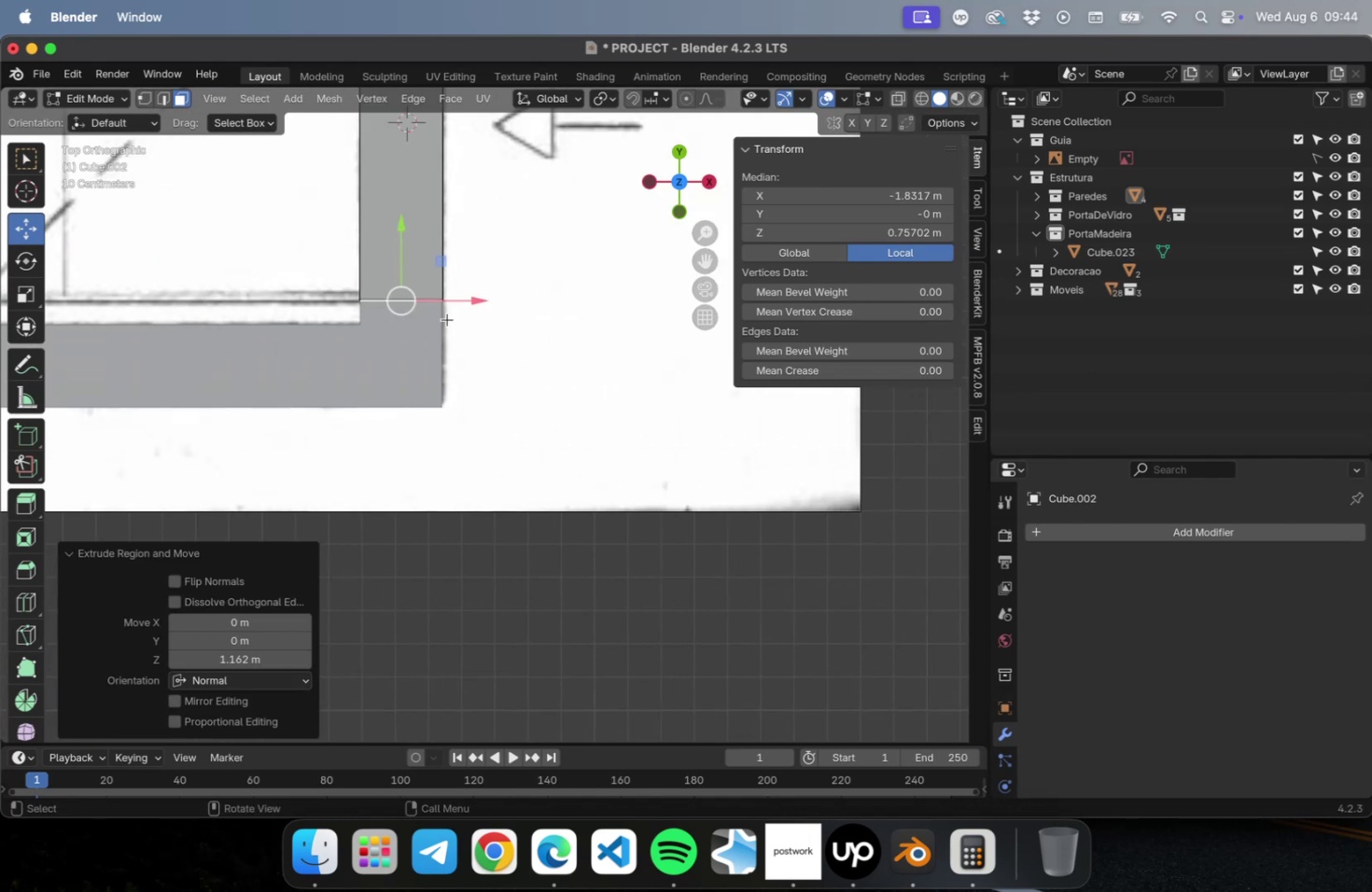 
scroll: coordinate [438, 296], scroll_direction: up, amount: 9.0
 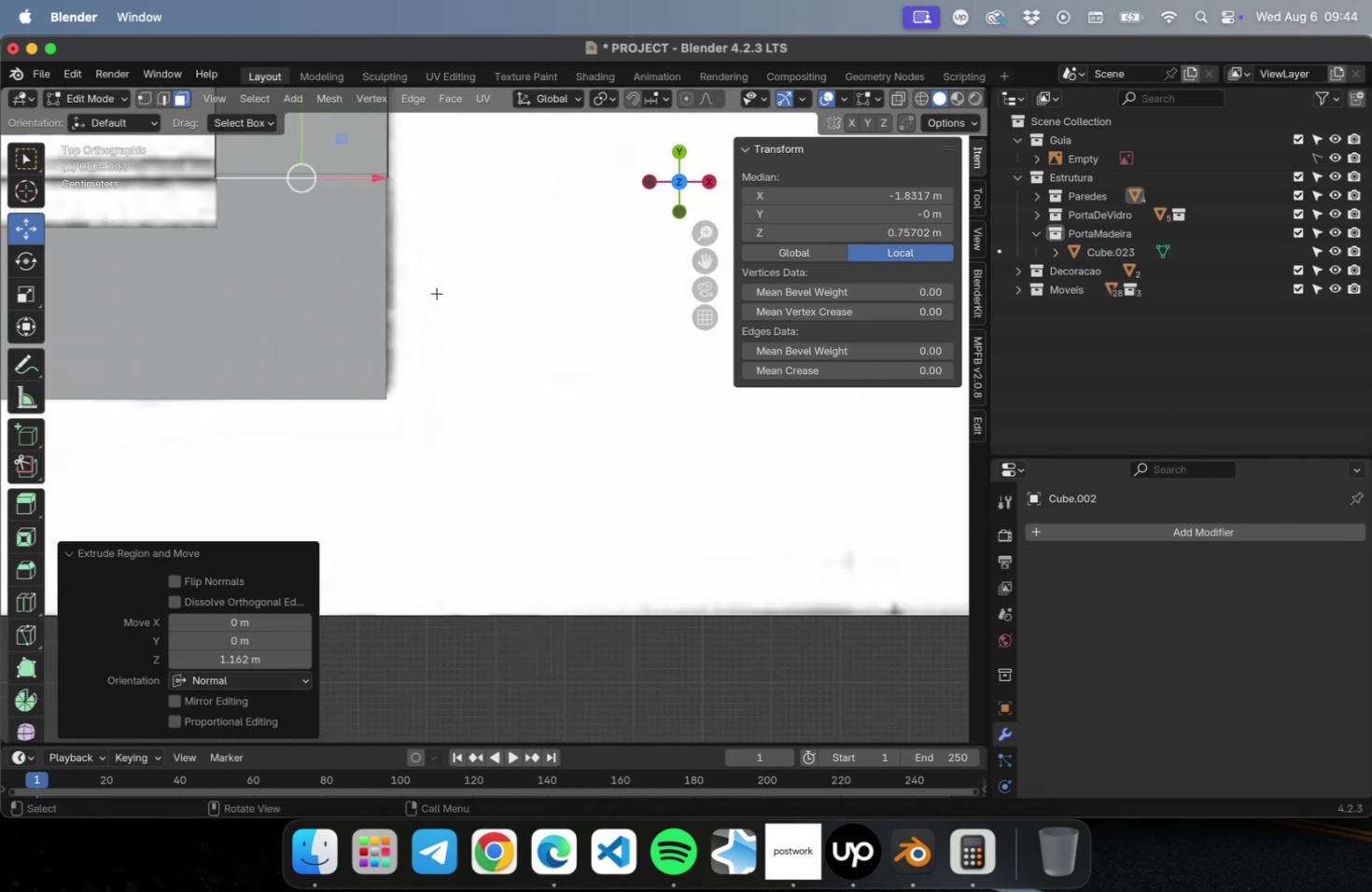 
hold_key(key=ShiftLeft, duration=0.43)
 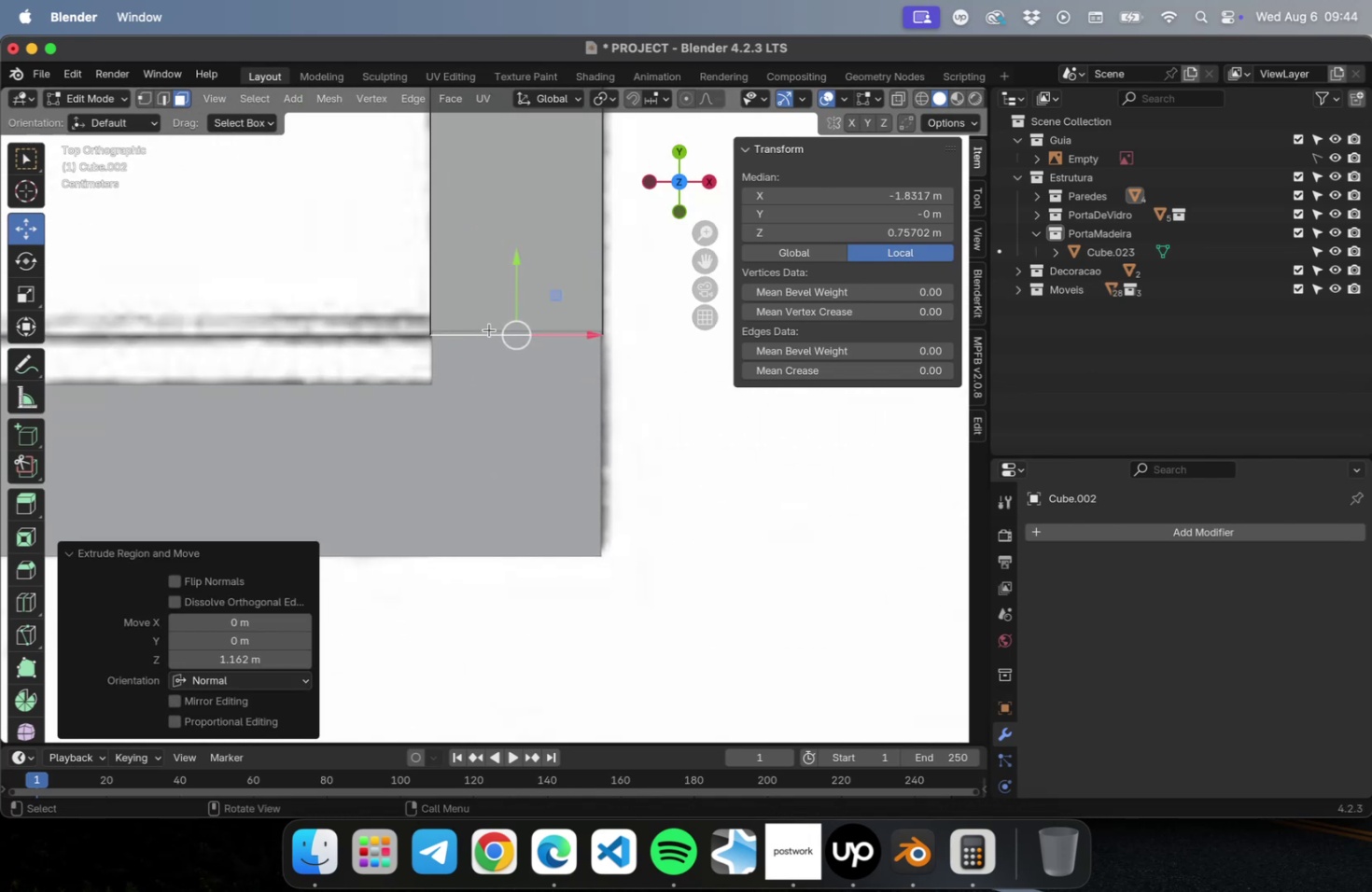 
scroll: coordinate [491, 328], scroll_direction: up, amount: 5.0
 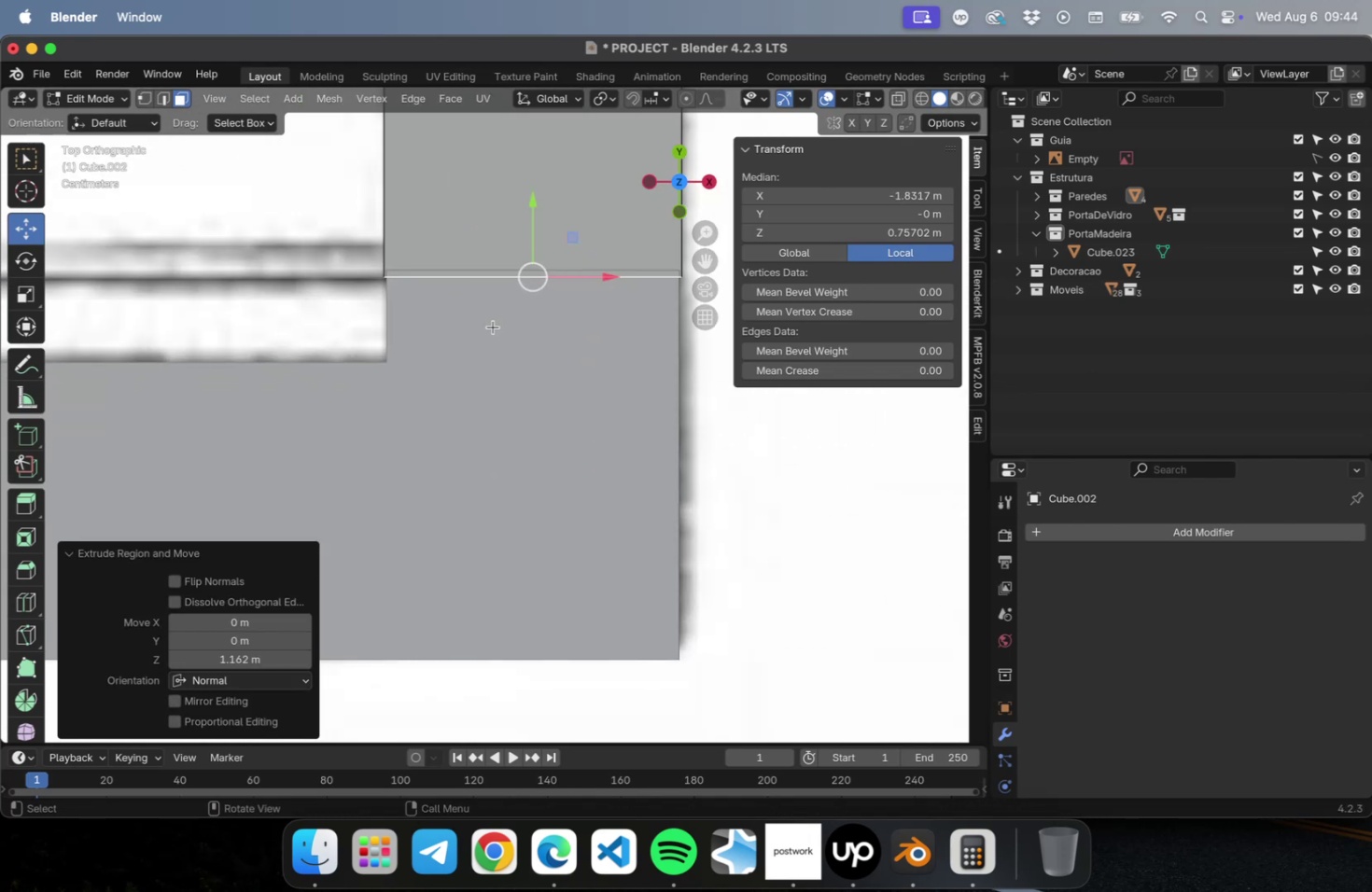 
hold_key(key=ShiftLeft, duration=0.46)
 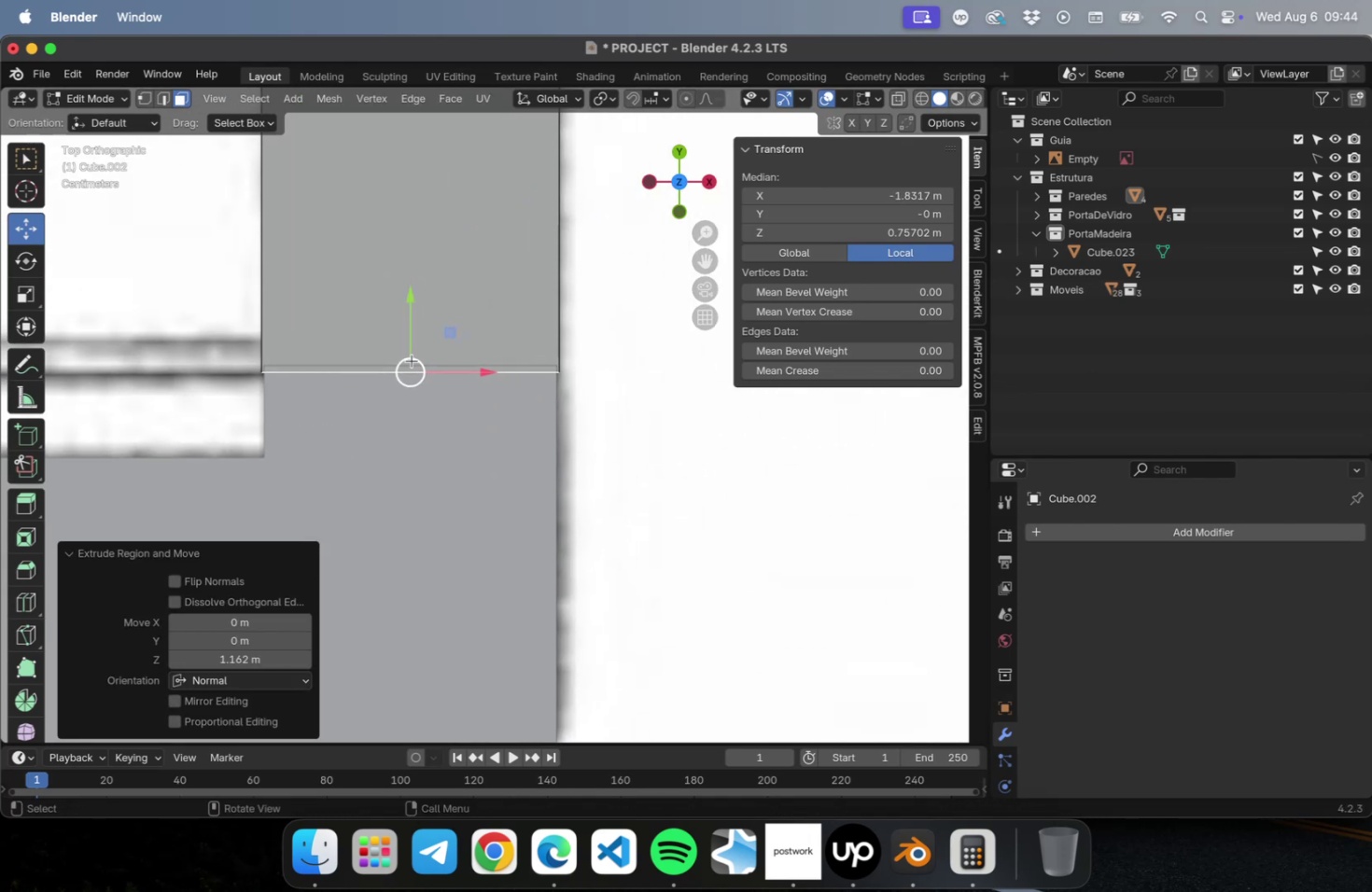 
scroll: coordinate [412, 358], scroll_direction: up, amount: 21.0
 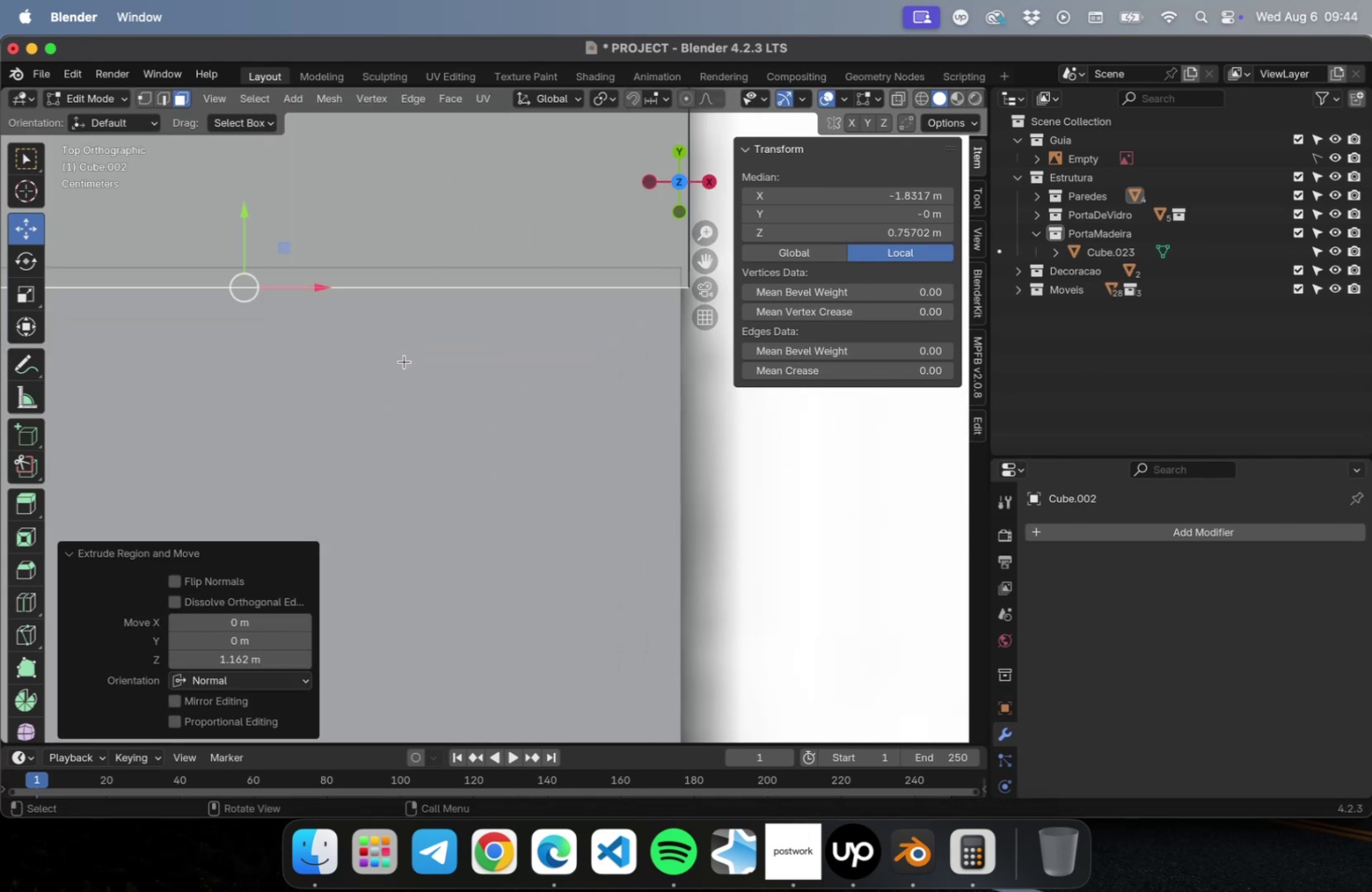 
hold_key(key=ShiftLeft, duration=0.75)
 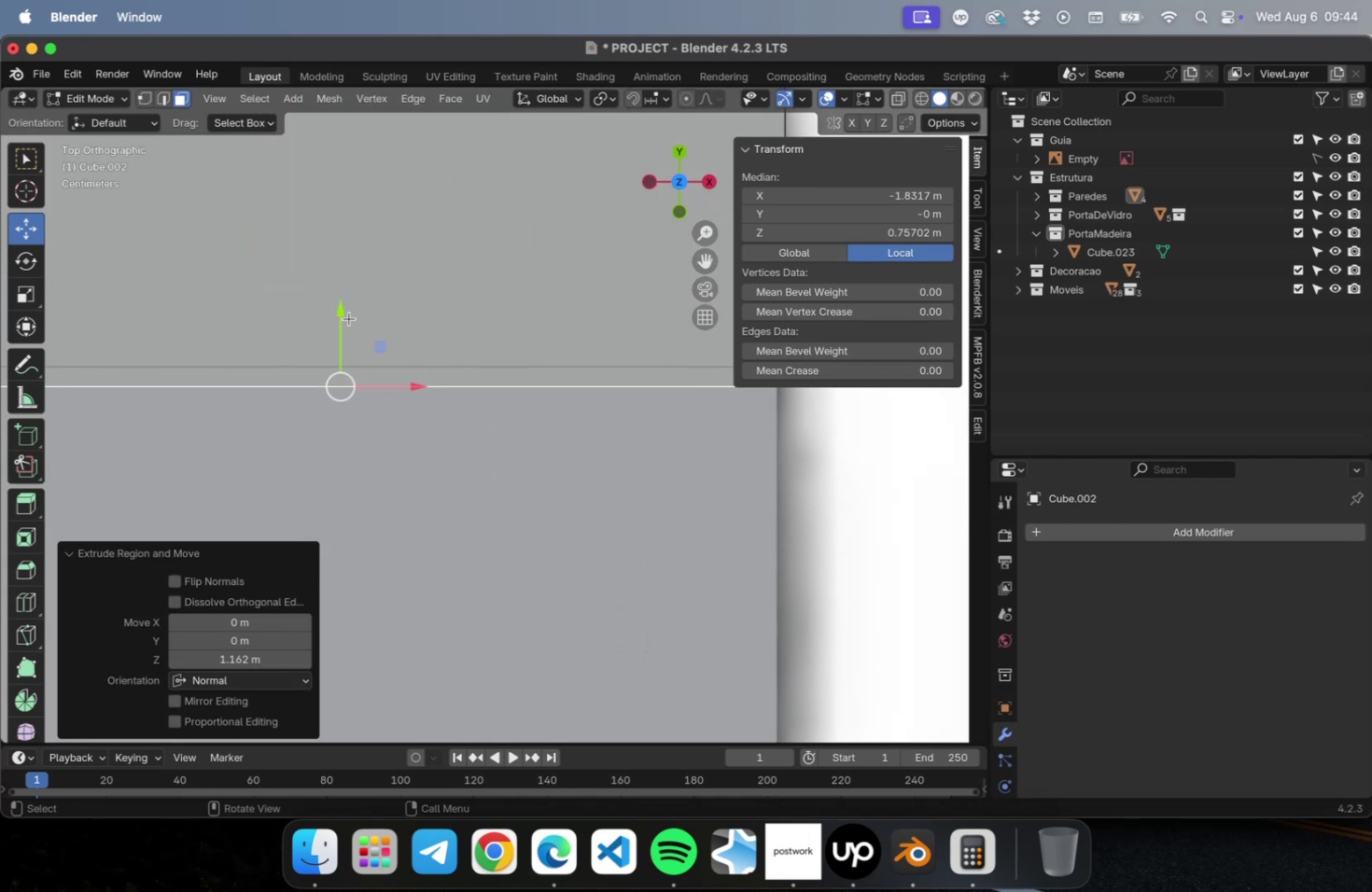 
left_click_drag(start_coordinate=[342, 313], to_coordinate=[336, 288])
 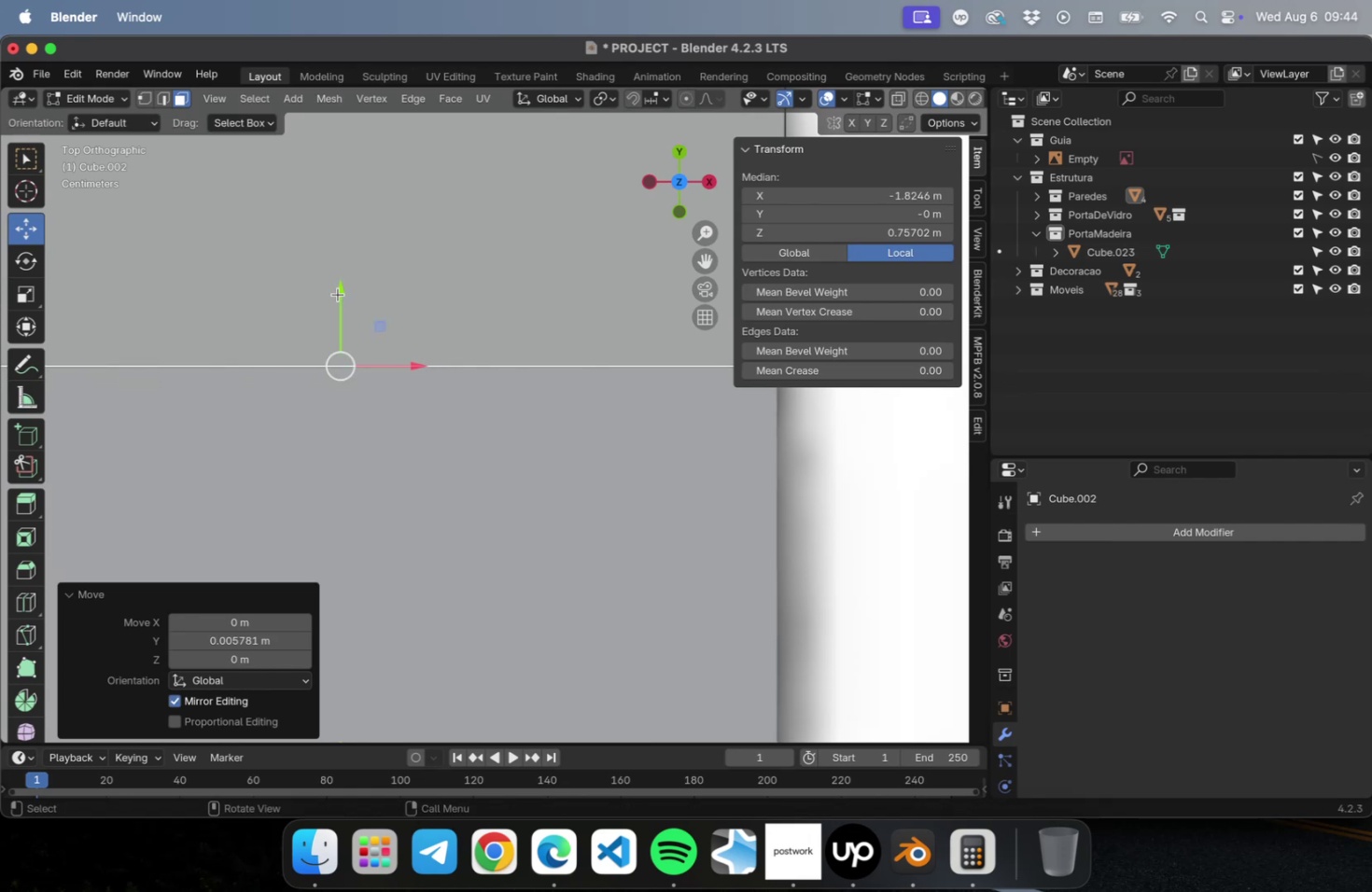 
scroll: coordinate [355, 349], scroll_direction: down, amount: 4.0
 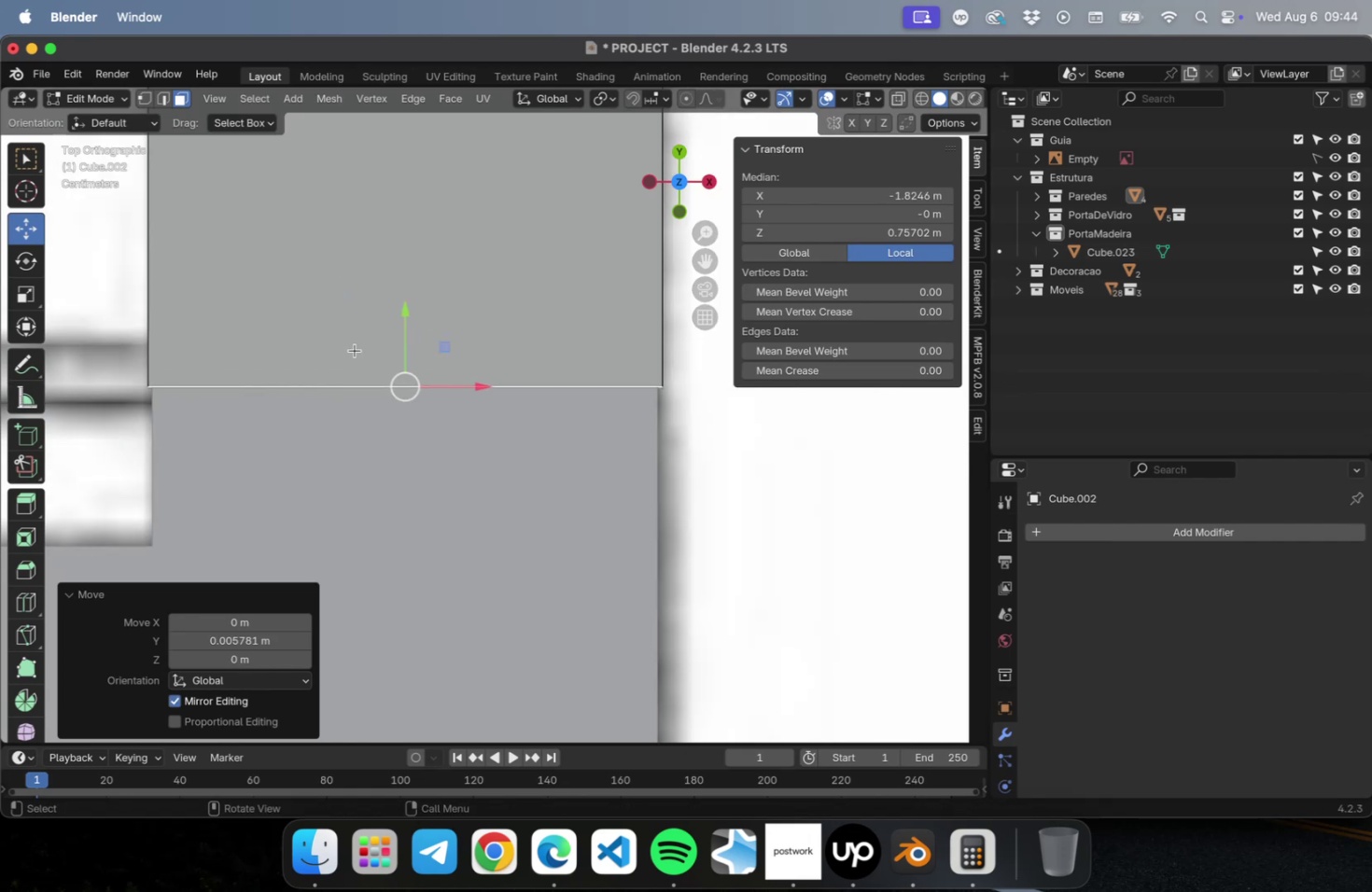 
hold_key(key=ShiftLeft, duration=0.53)
 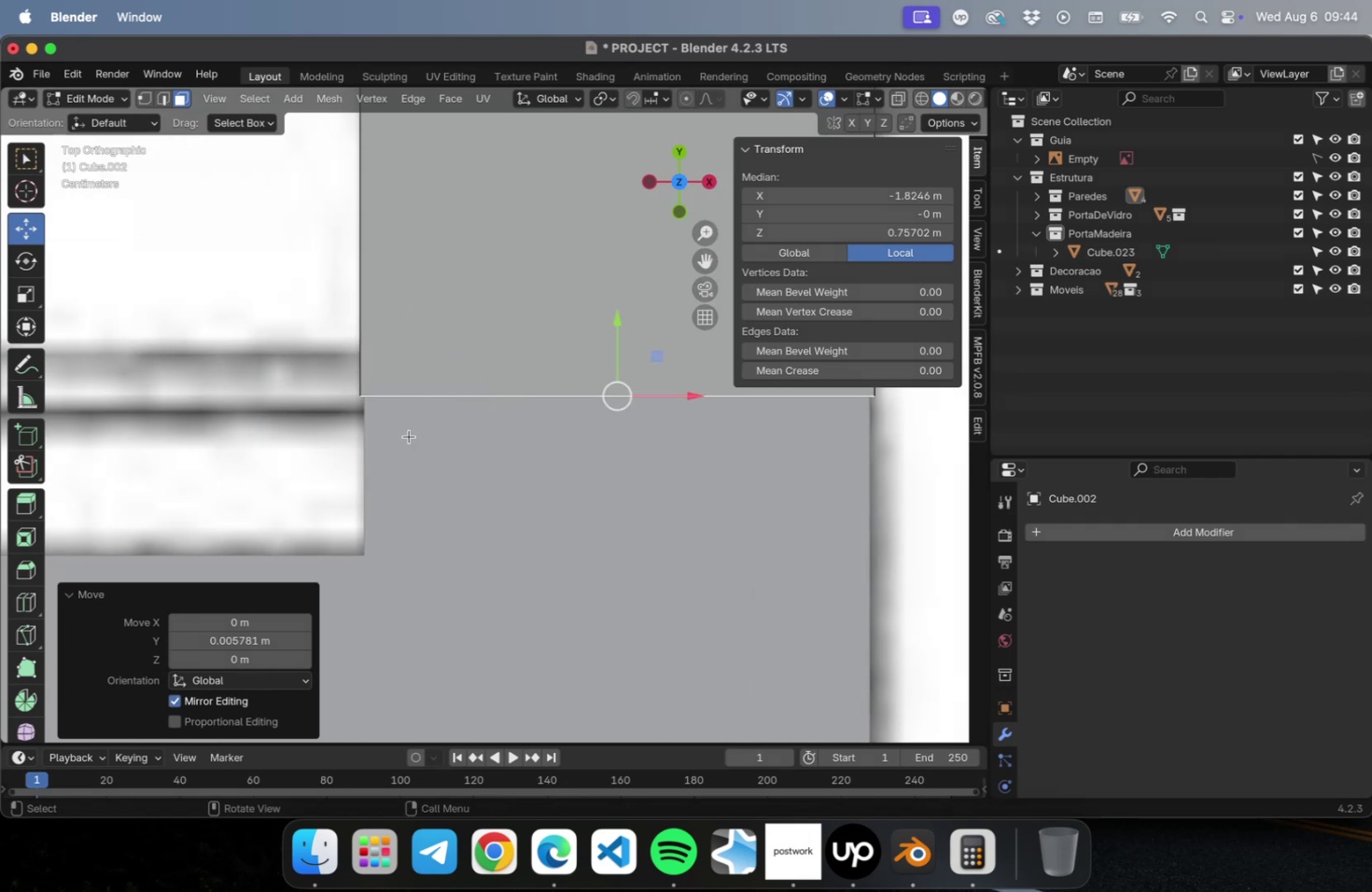 
left_click([409, 436])
 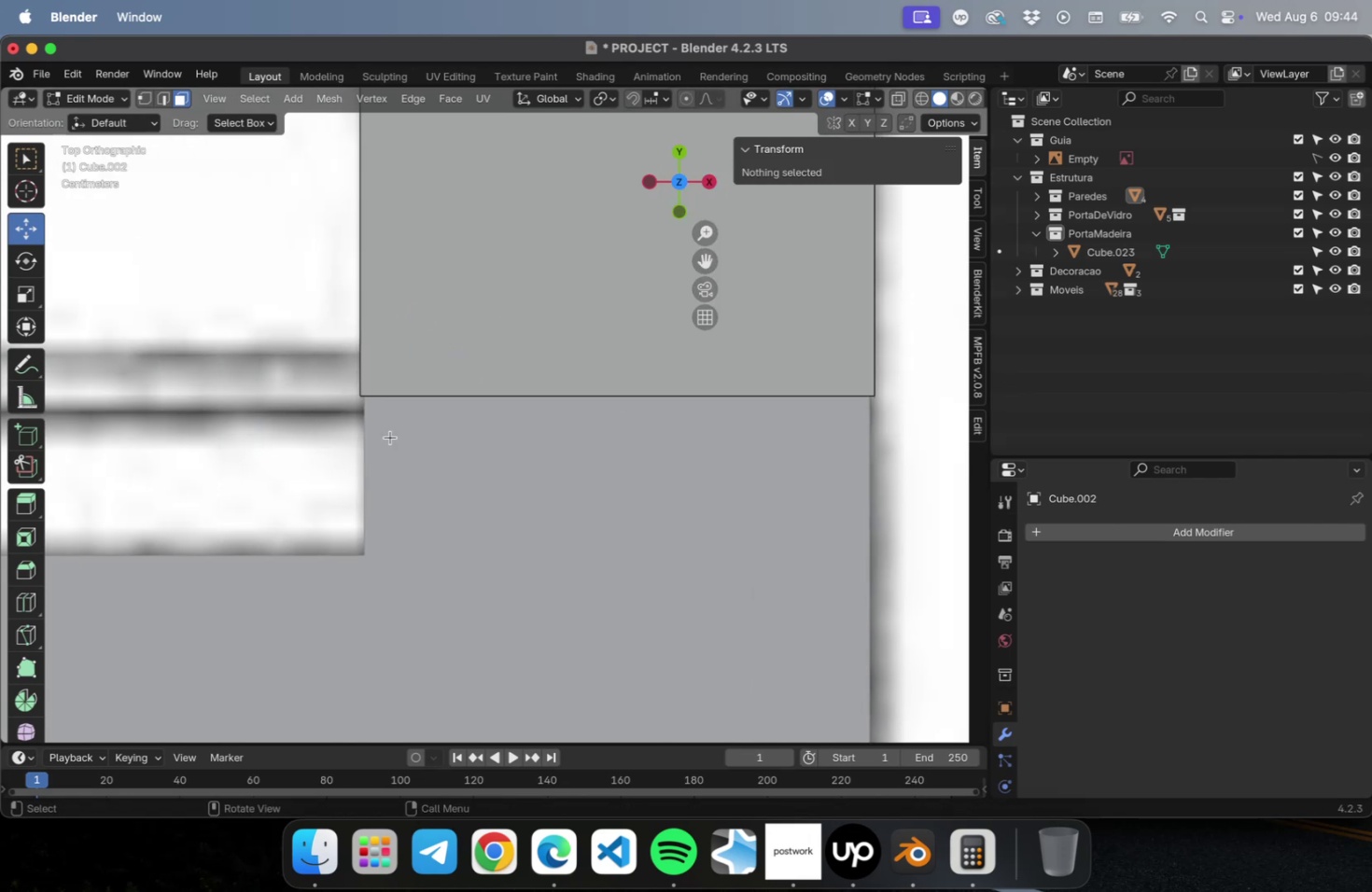 
key(Tab)
 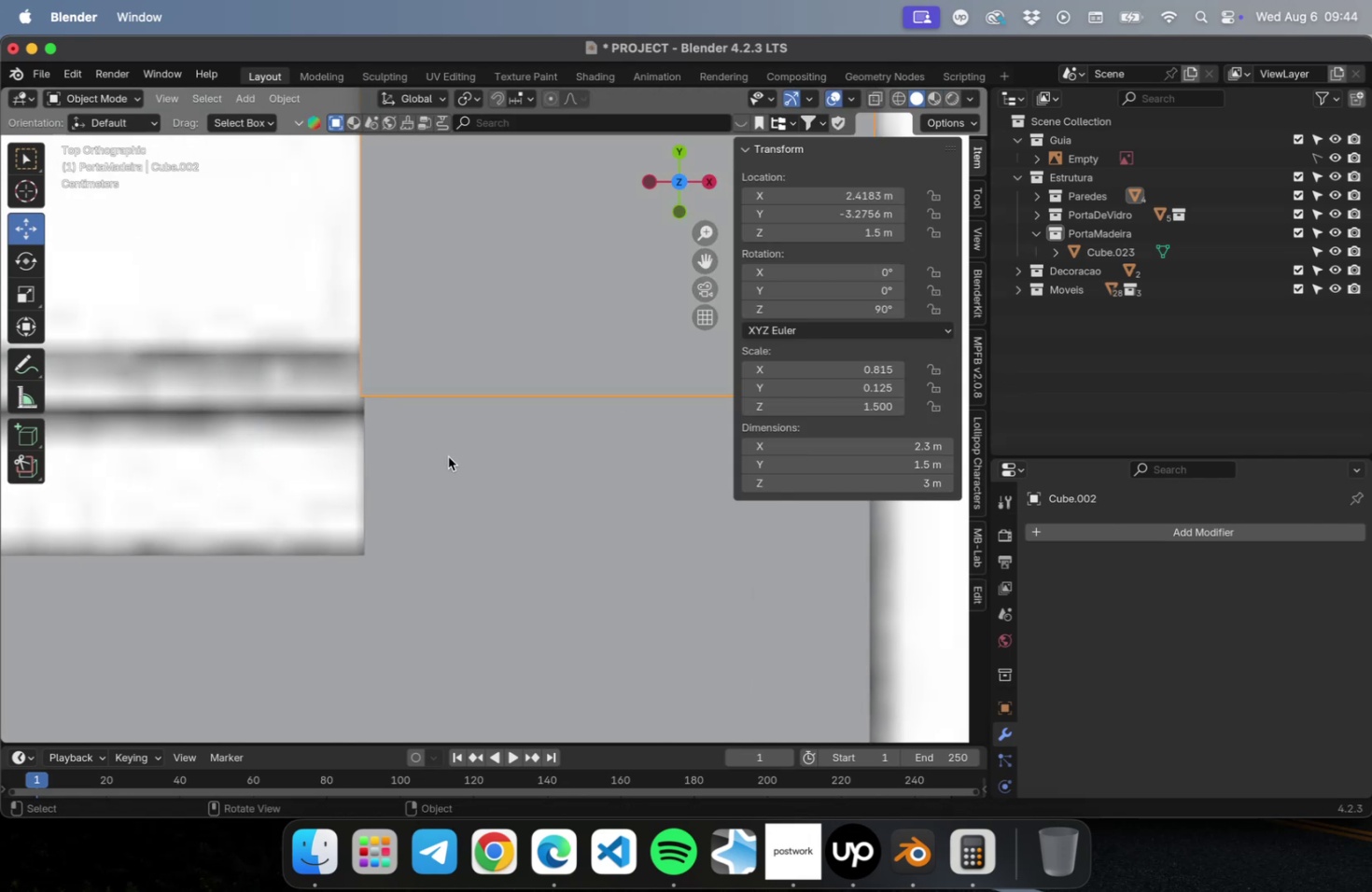 
left_click([448, 456])
 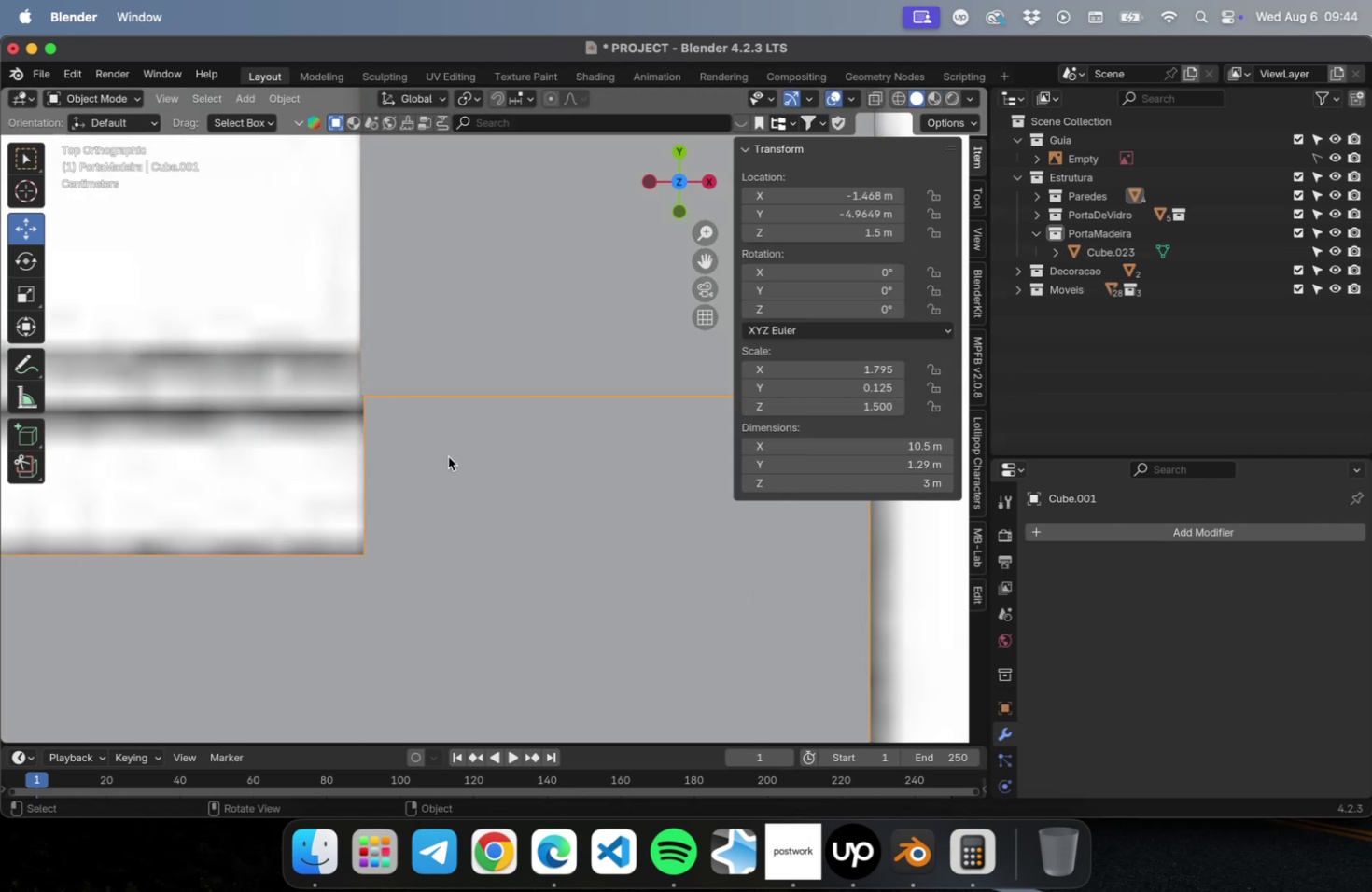 
key(Tab)
 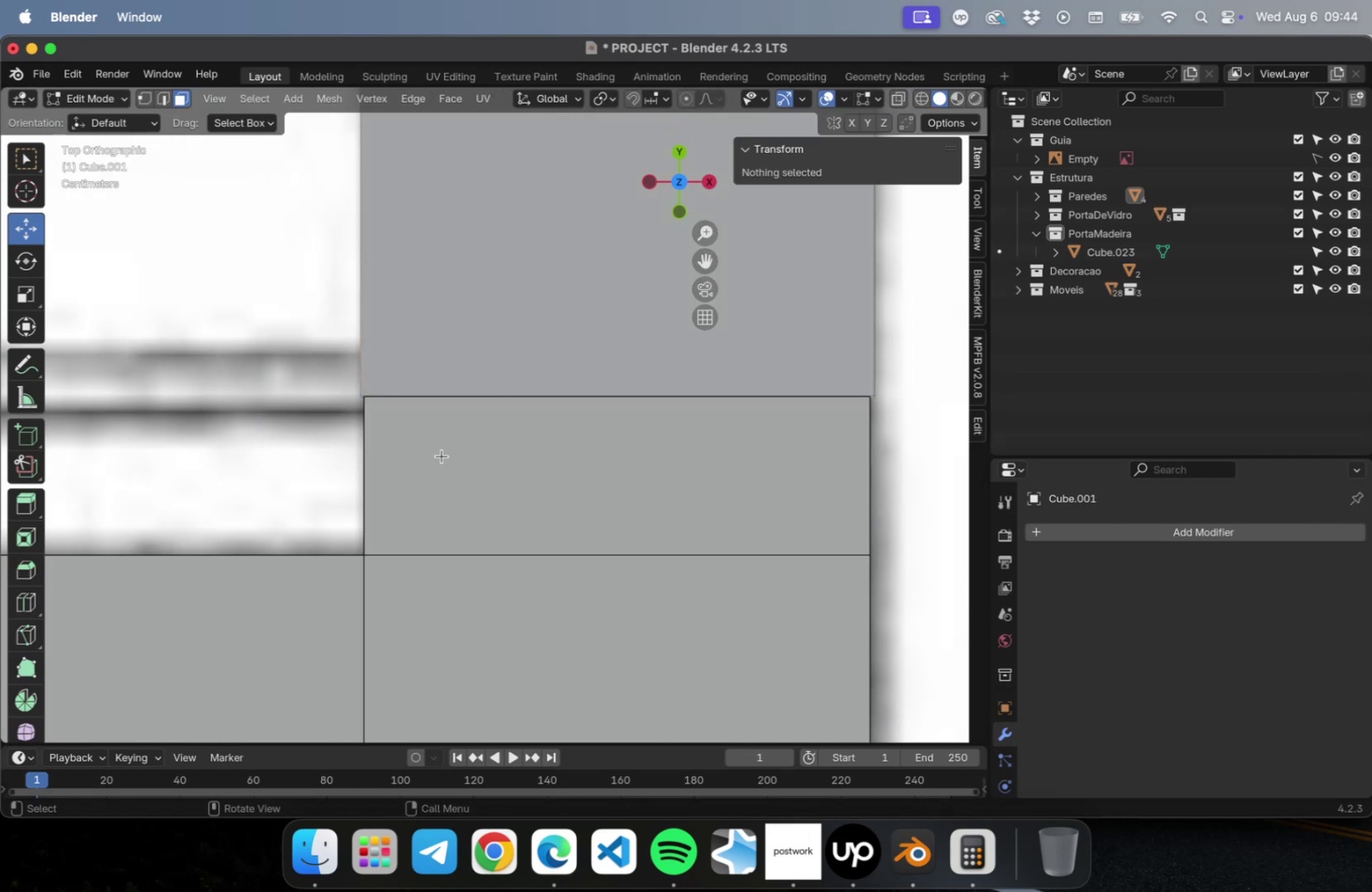 
scroll: coordinate [441, 455], scroll_direction: down, amount: 2.0
 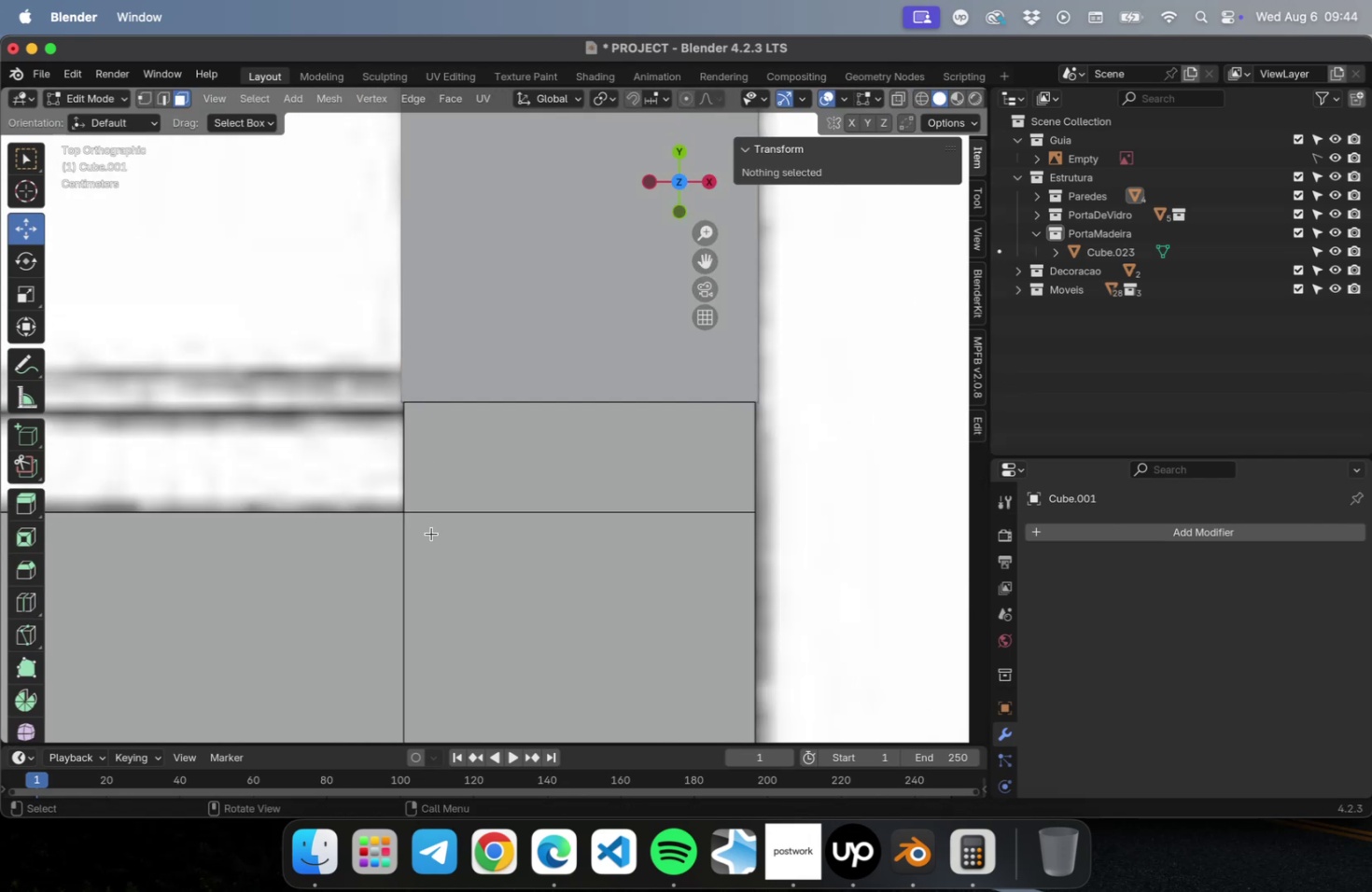 
hold_key(key=ShiftLeft, duration=1.0)
 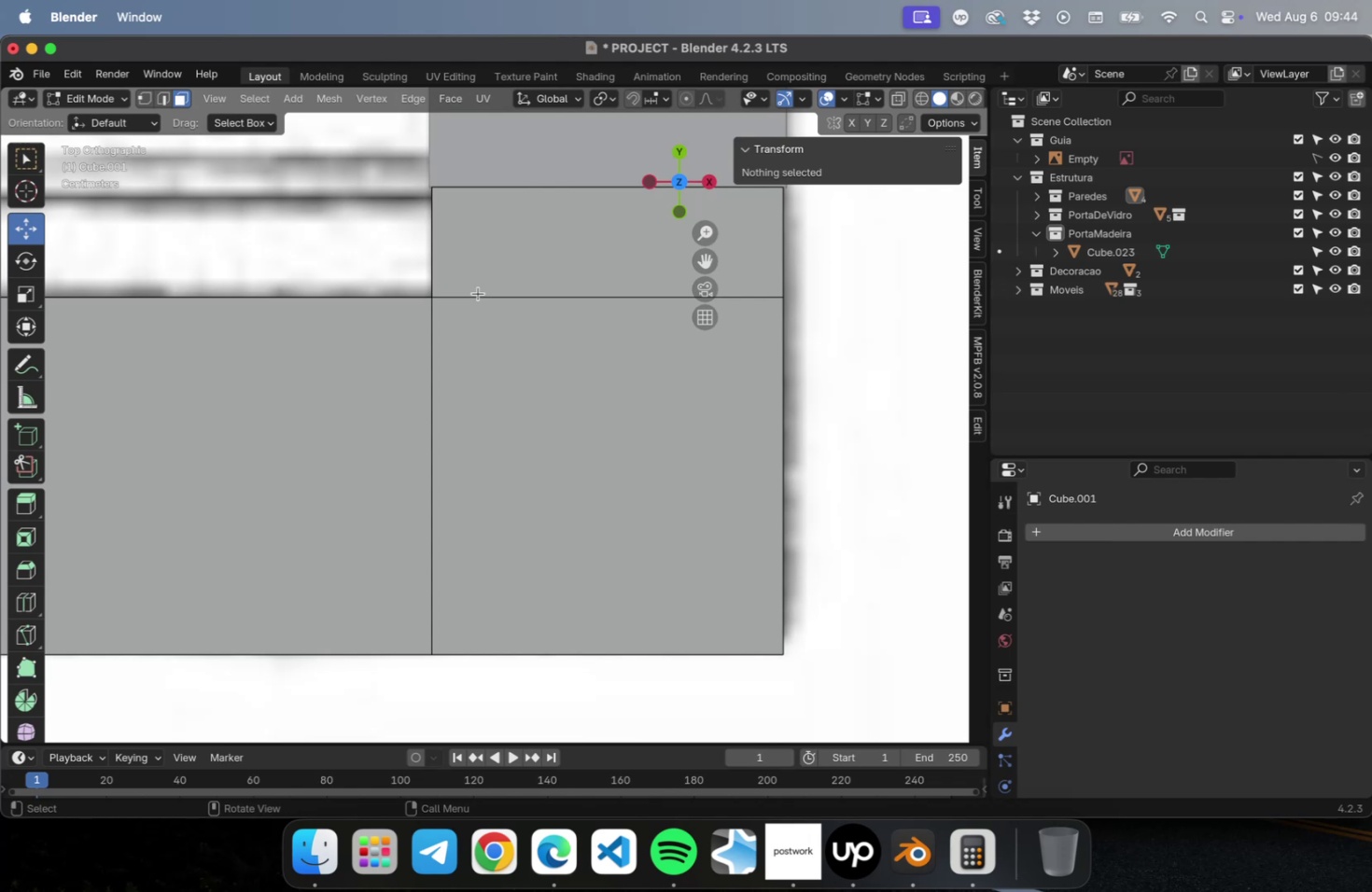 
key(1)
 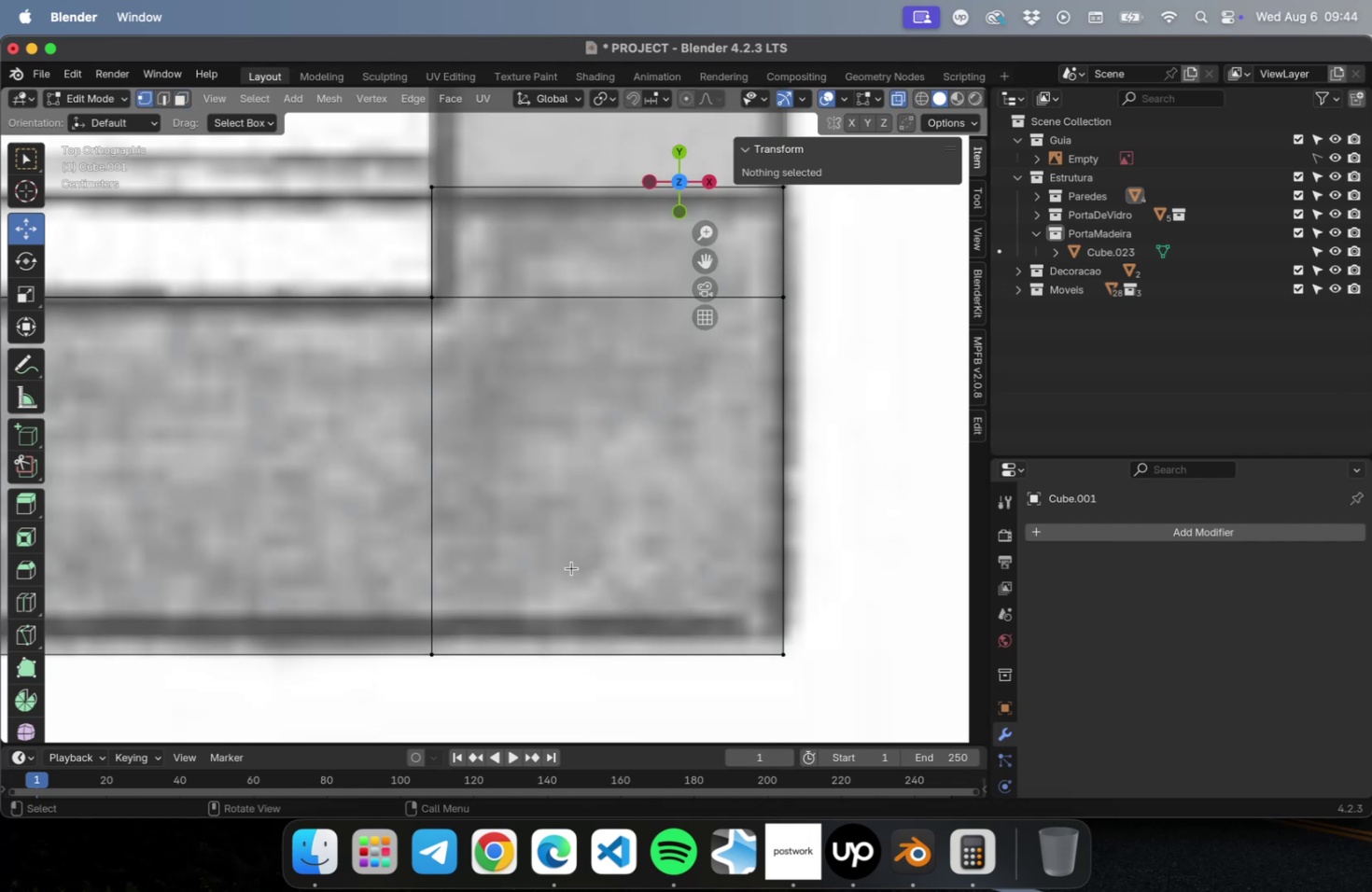 
left_click_drag(start_coordinate=[526, 662], to_coordinate=[342, 152])
 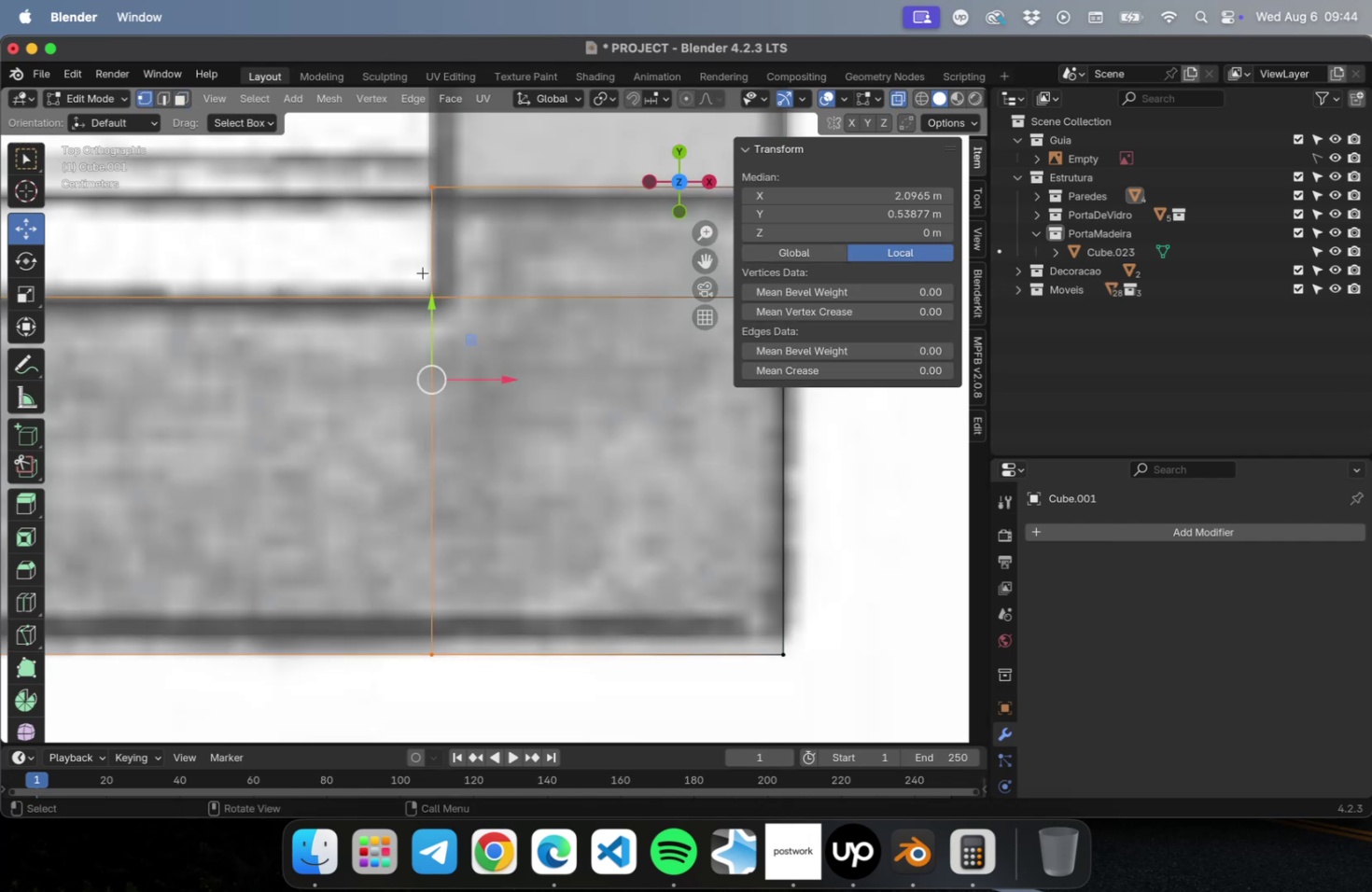 
scroll: coordinate [425, 269], scroll_direction: up, amount: 7.0
 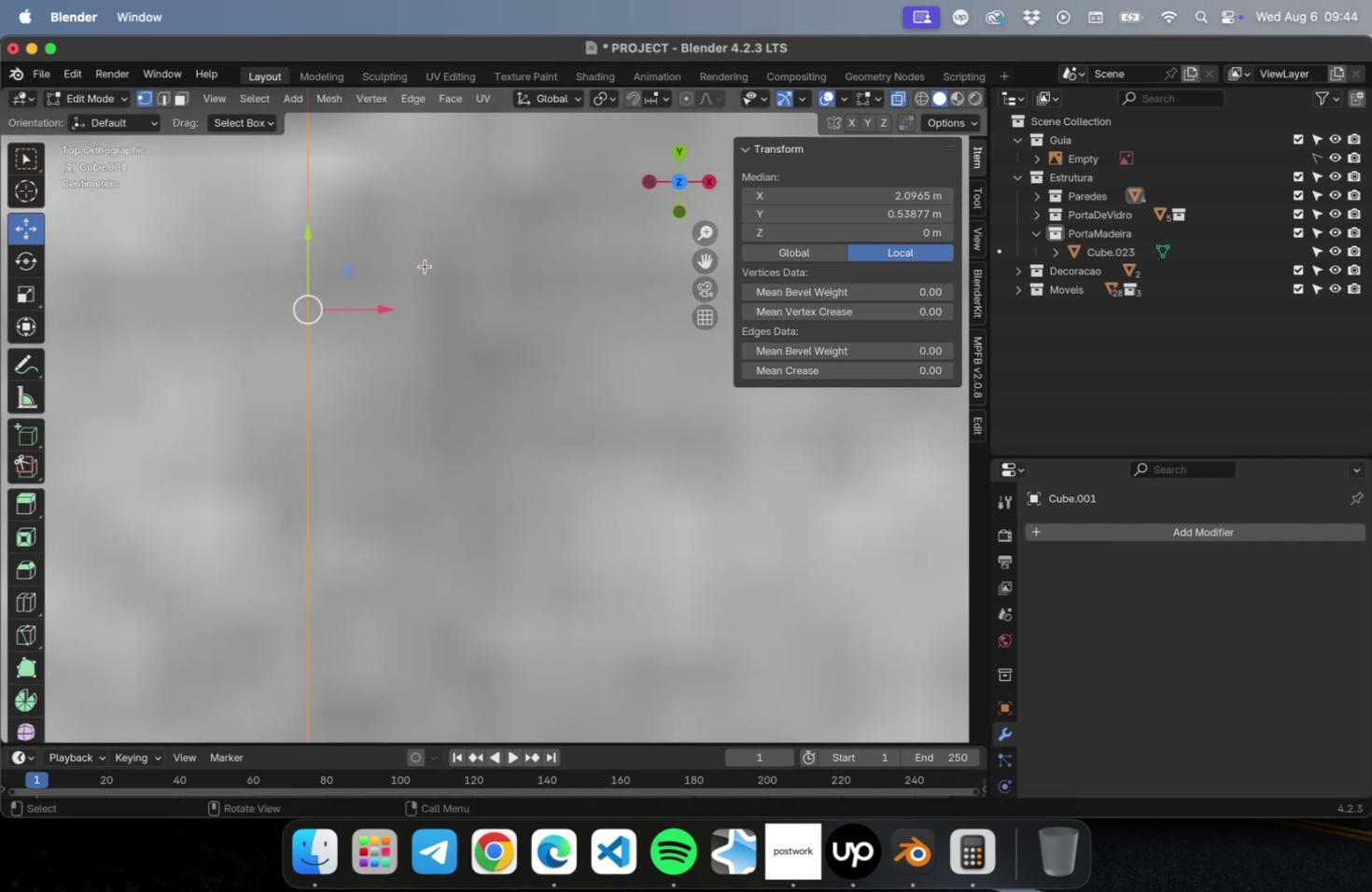 
hold_key(key=ShiftLeft, duration=0.65)
 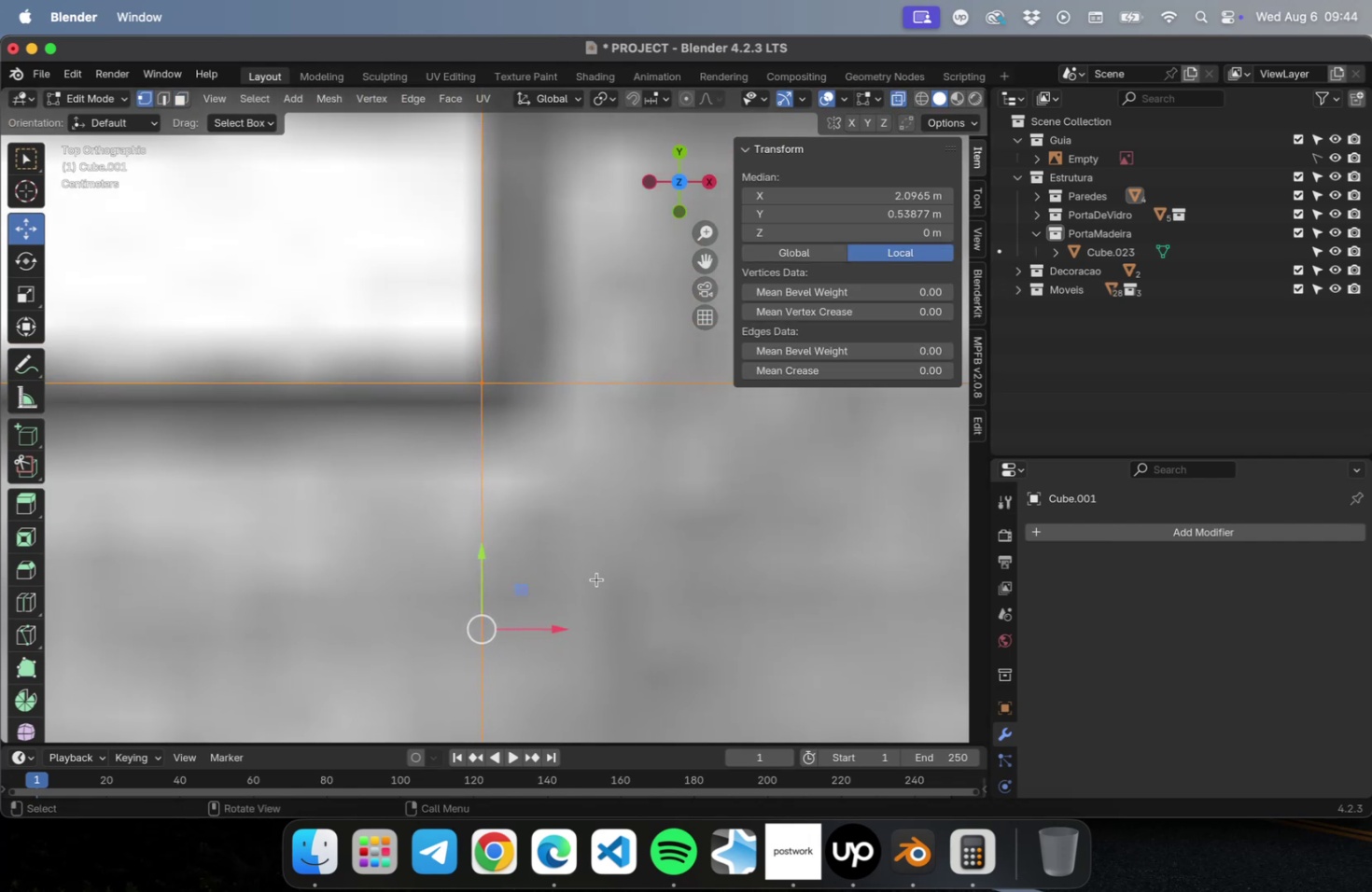 
scroll: coordinate [595, 580], scroll_direction: down, amount: 1.0
 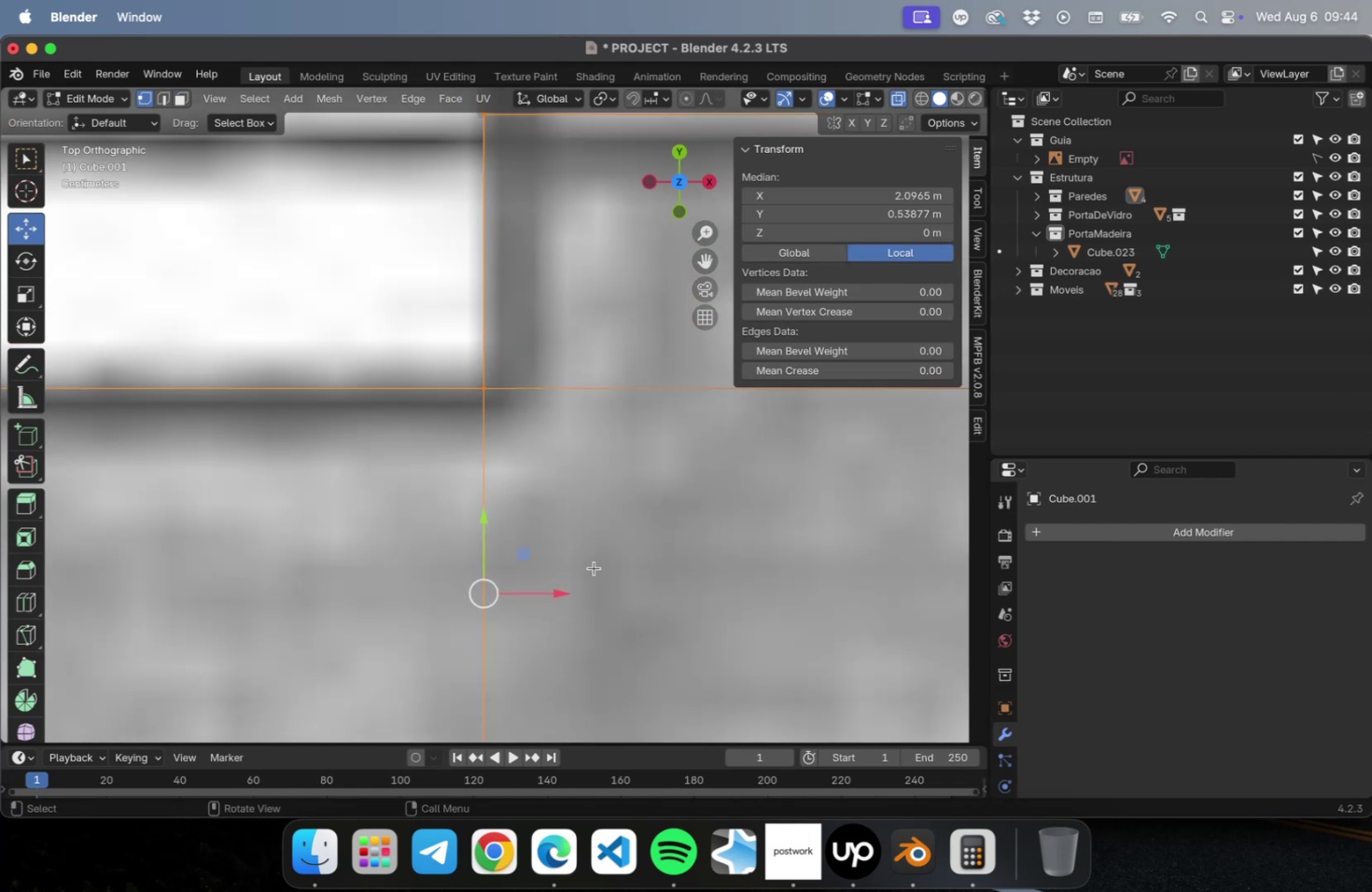 
hold_key(key=ShiftLeft, duration=0.47)
 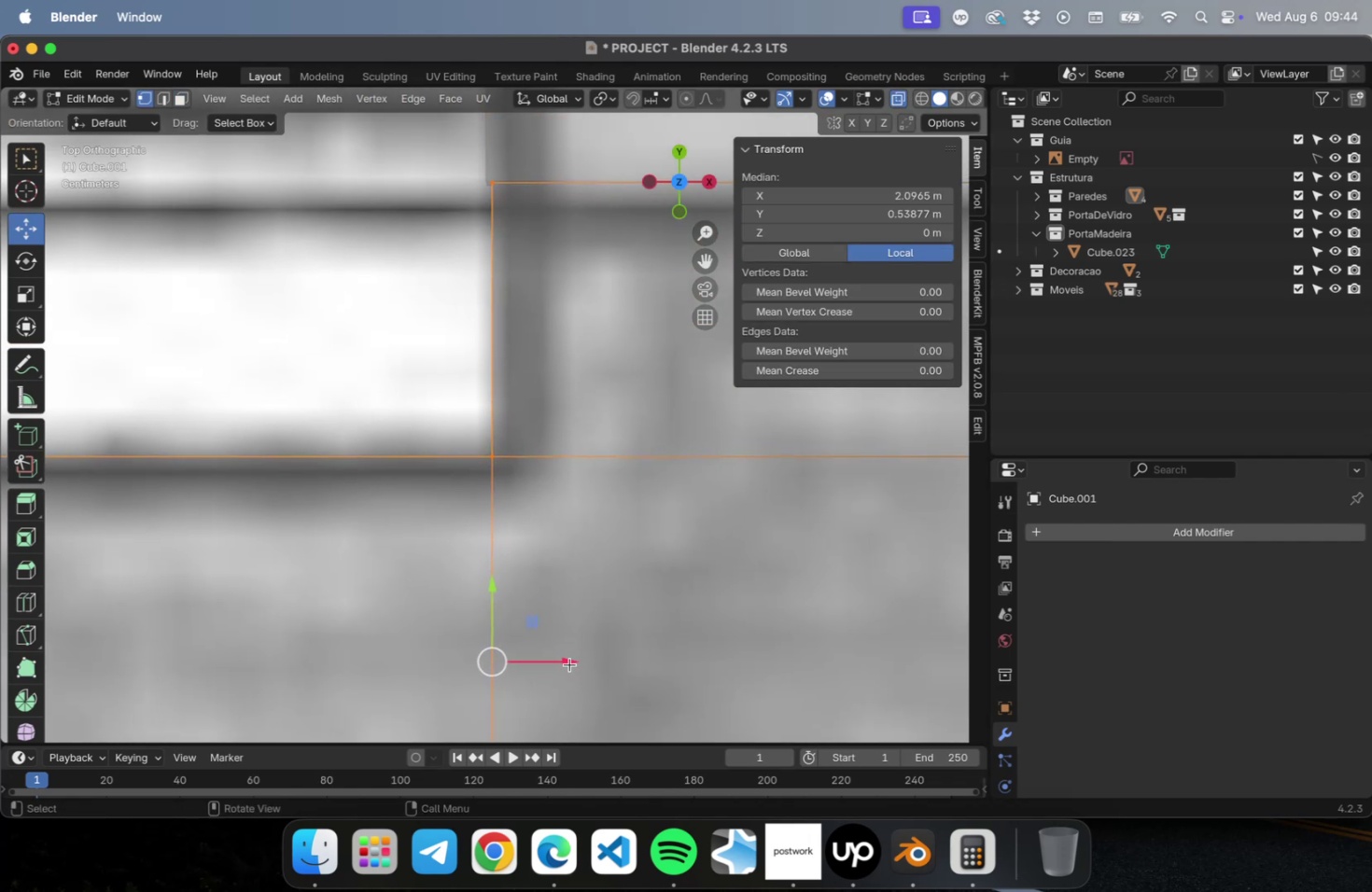 
left_click_drag(start_coordinate=[567, 661], to_coordinate=[558, 661])
 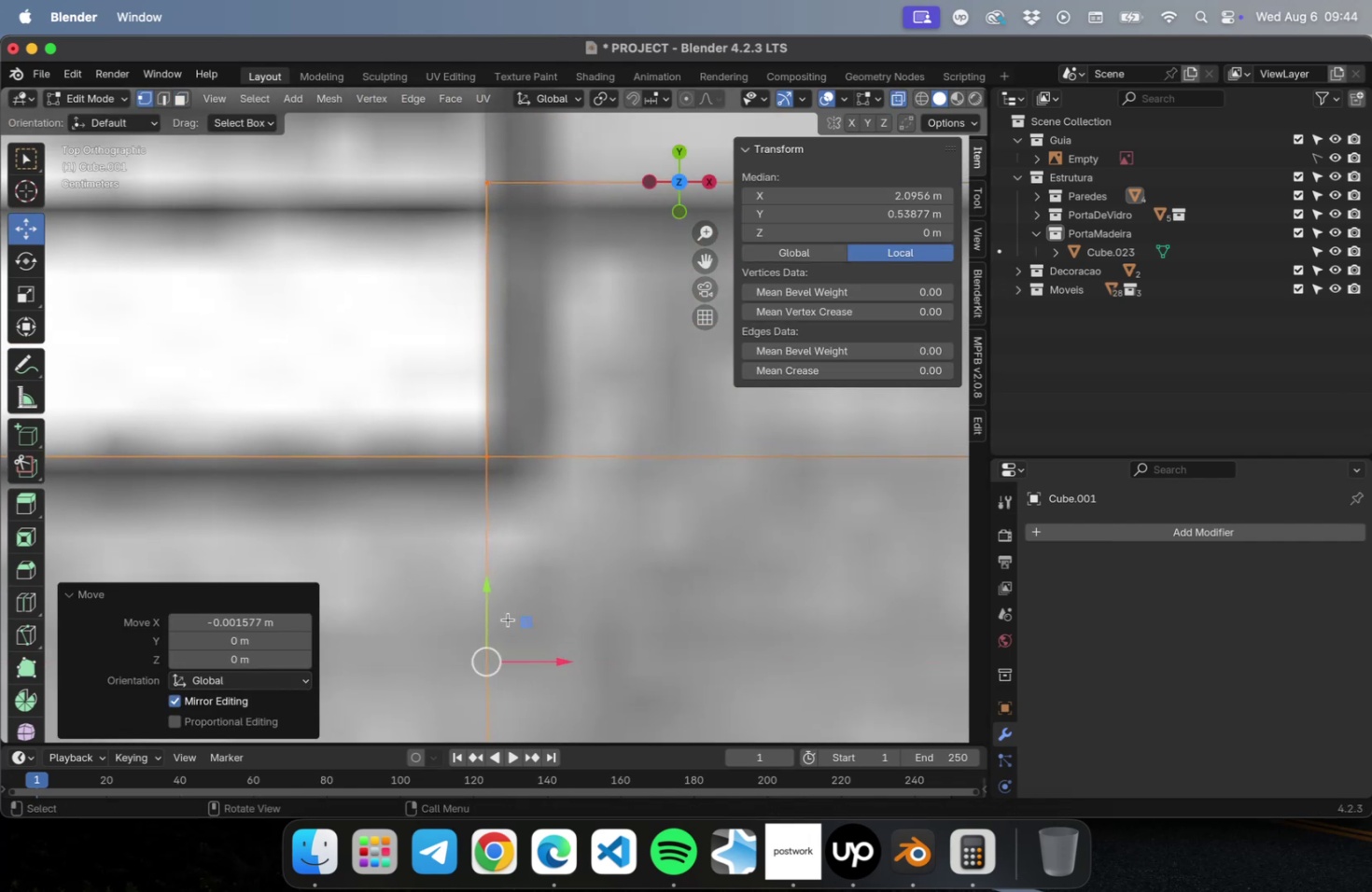 
scroll: coordinate [443, 573], scroll_direction: down, amount: 16.0
 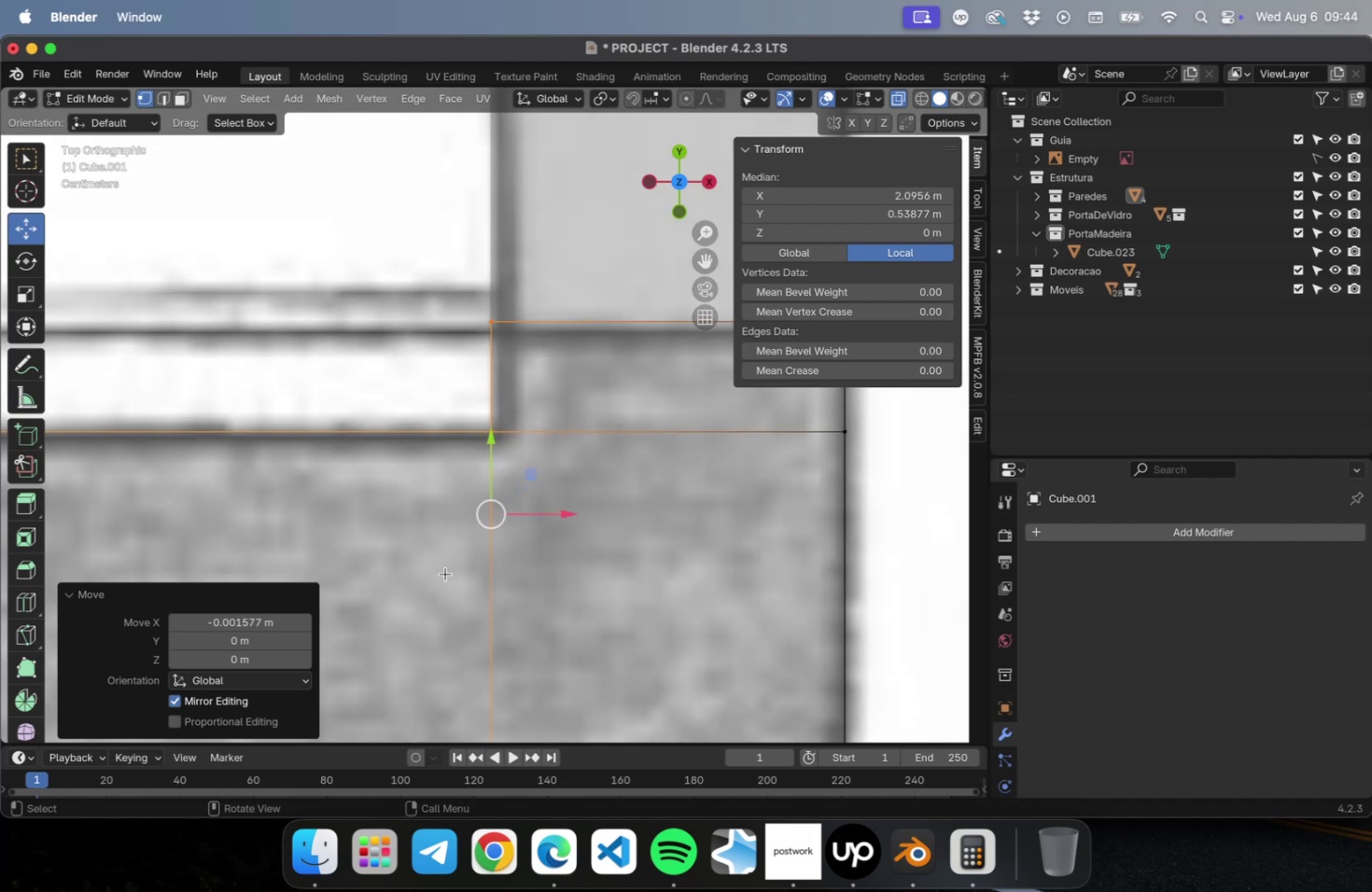 
hold_key(key=ShiftLeft, duration=0.47)
 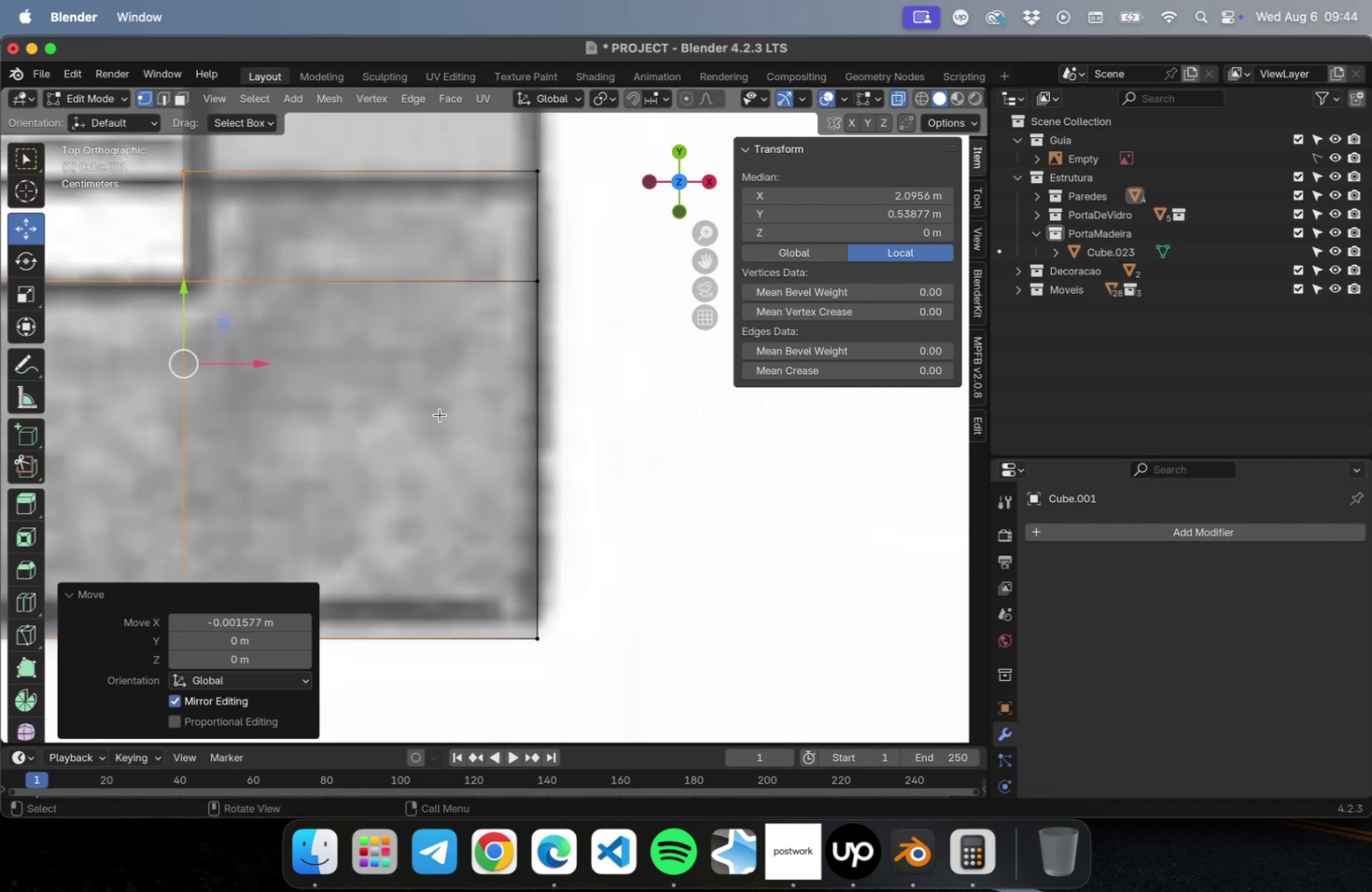 
scroll: coordinate [453, 418], scroll_direction: down, amount: 1.0
 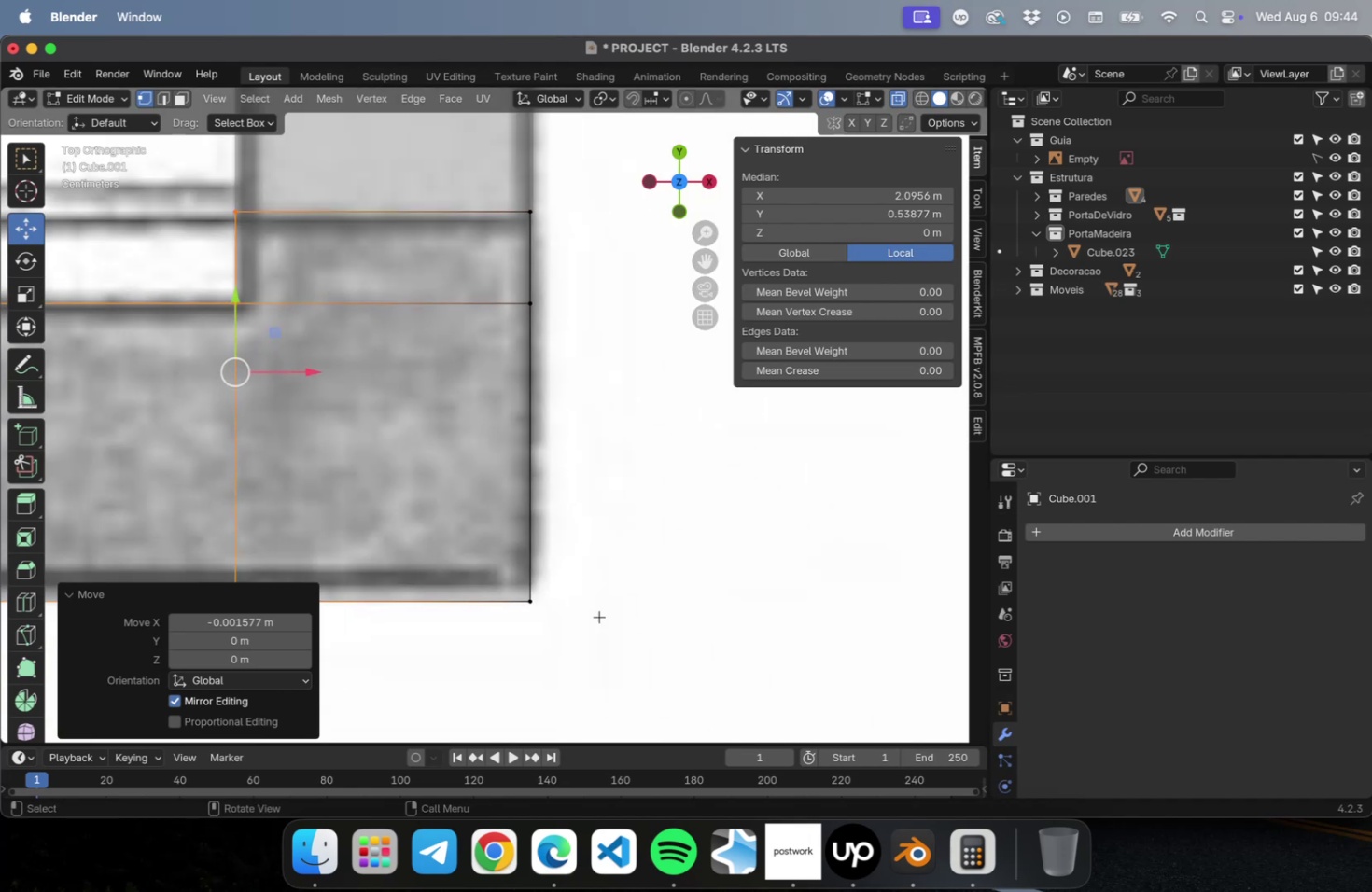 
left_click_drag(start_coordinate=[597, 634], to_coordinate=[478, 178])
 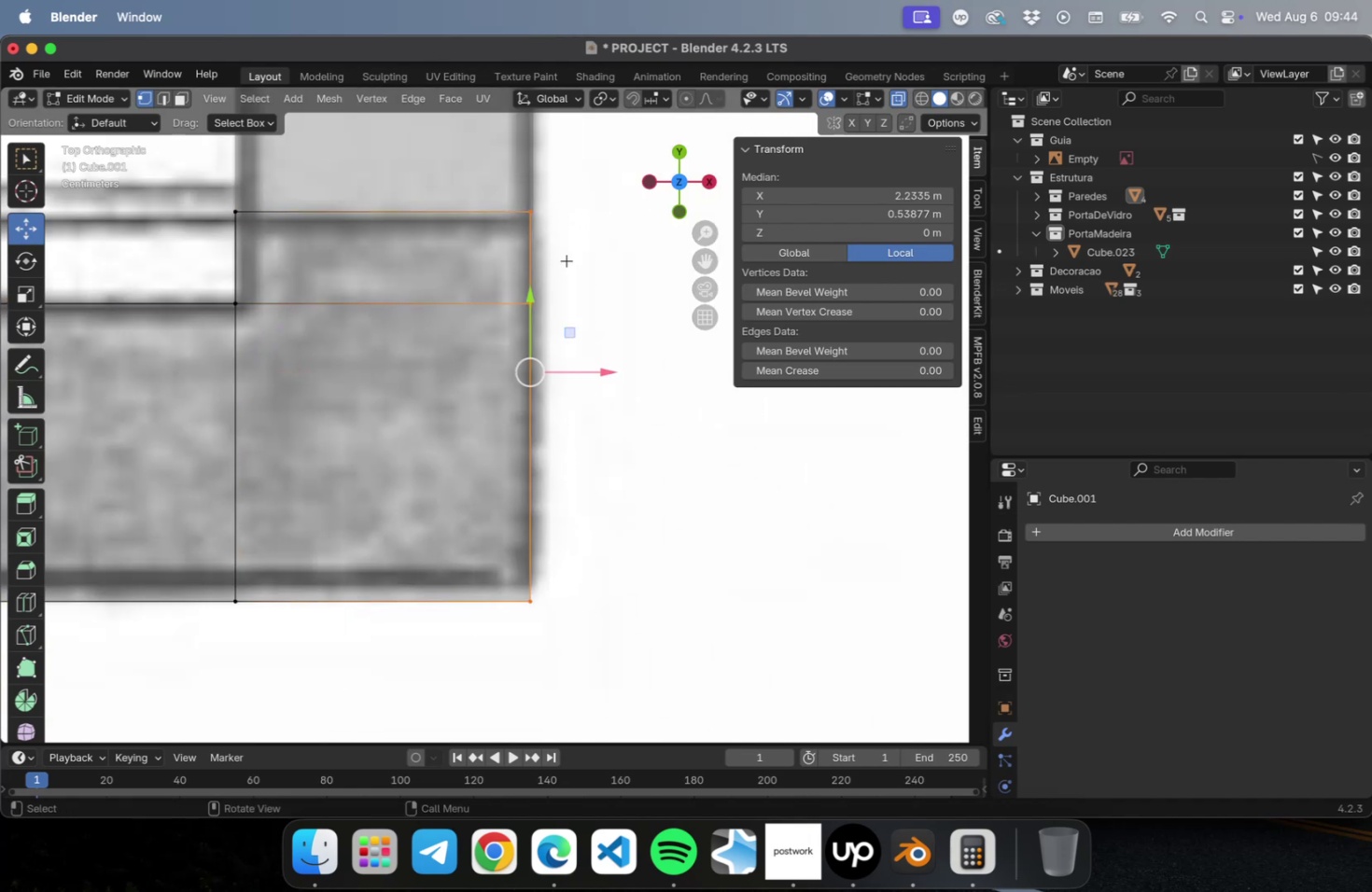 
scroll: coordinate [578, 311], scroll_direction: up, amount: 7.0
 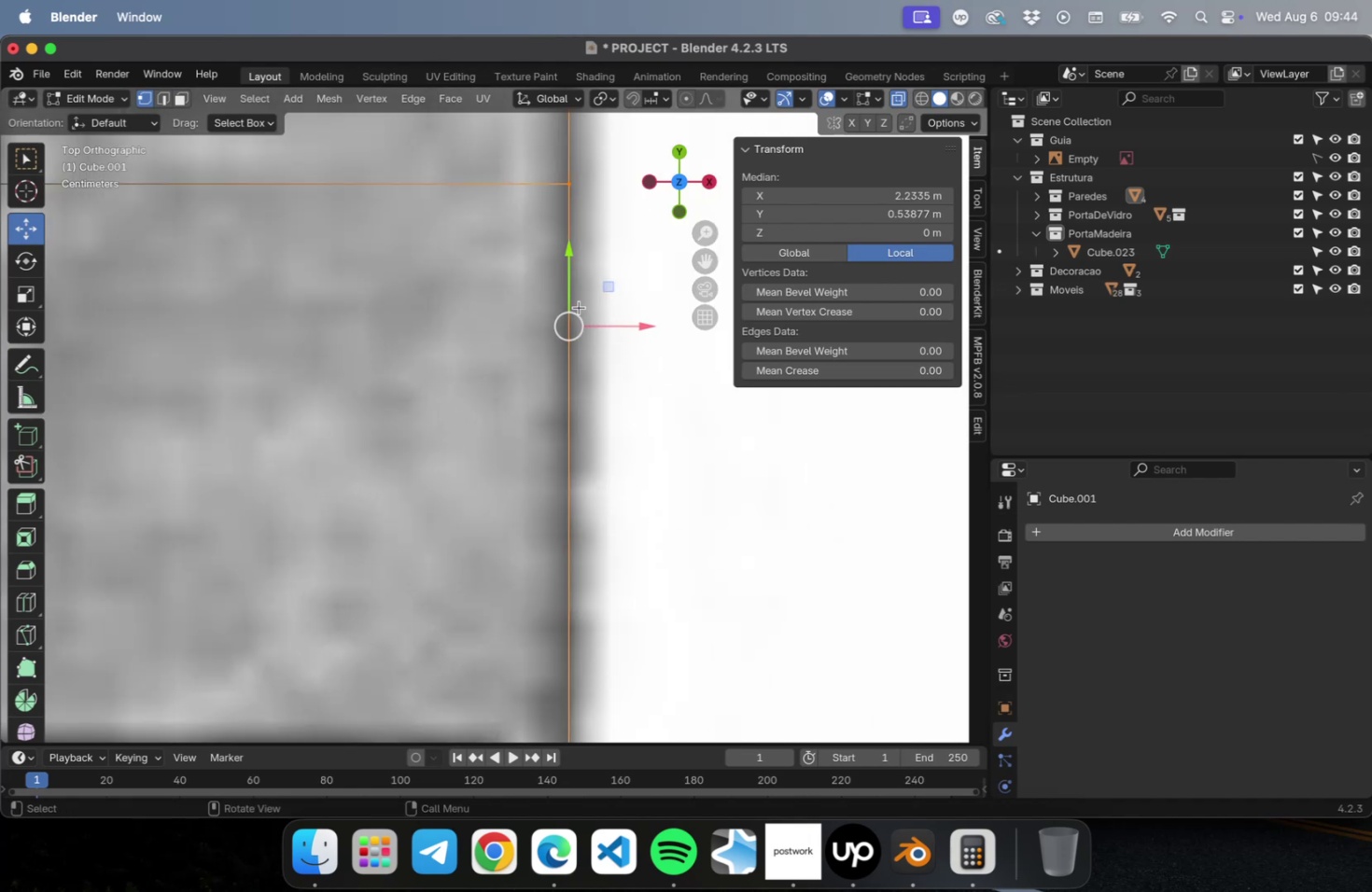 
hold_key(key=ShiftLeft, duration=0.59)
 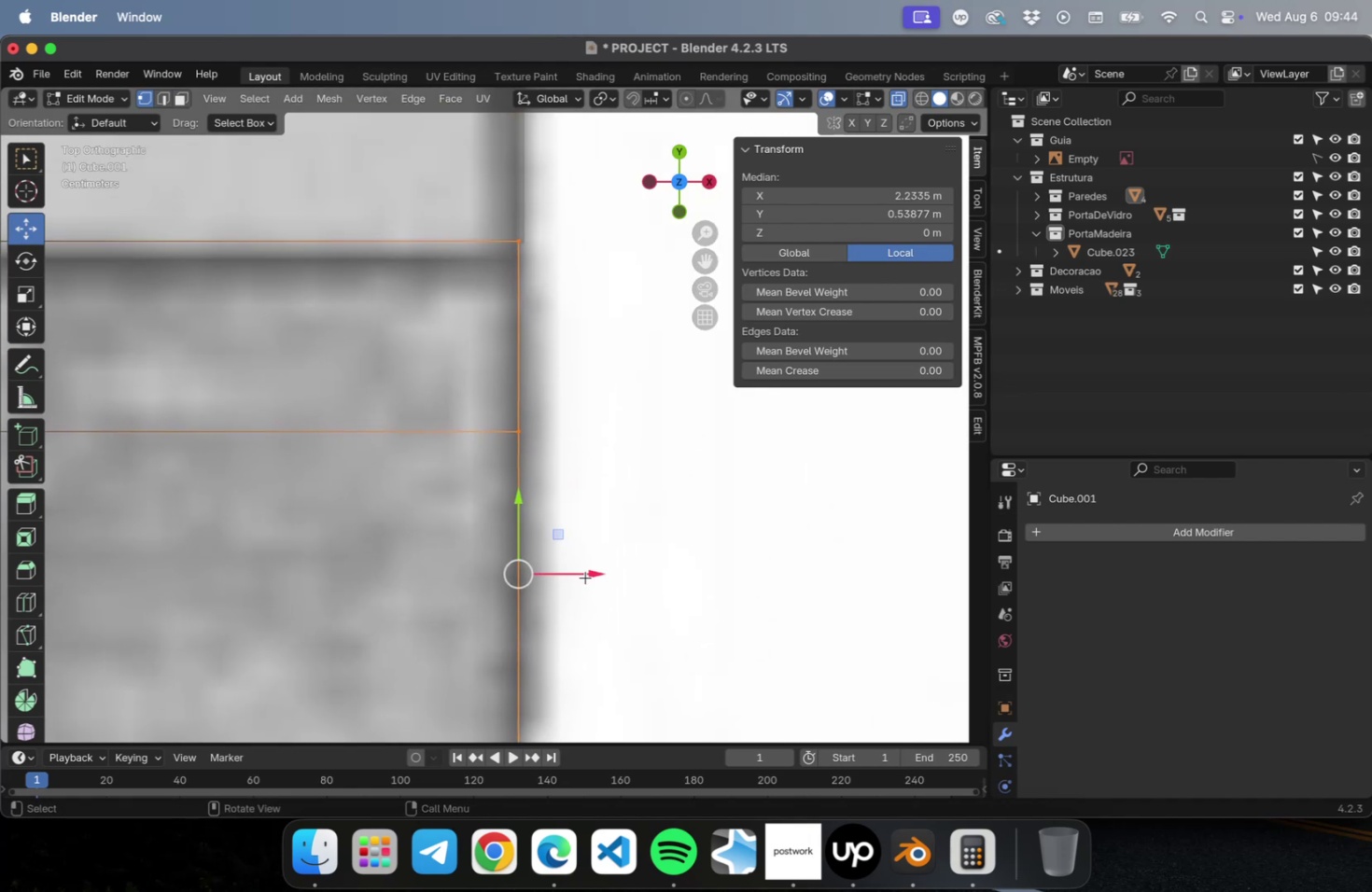 
left_click_drag(start_coordinate=[586, 574], to_coordinate=[595, 570])
 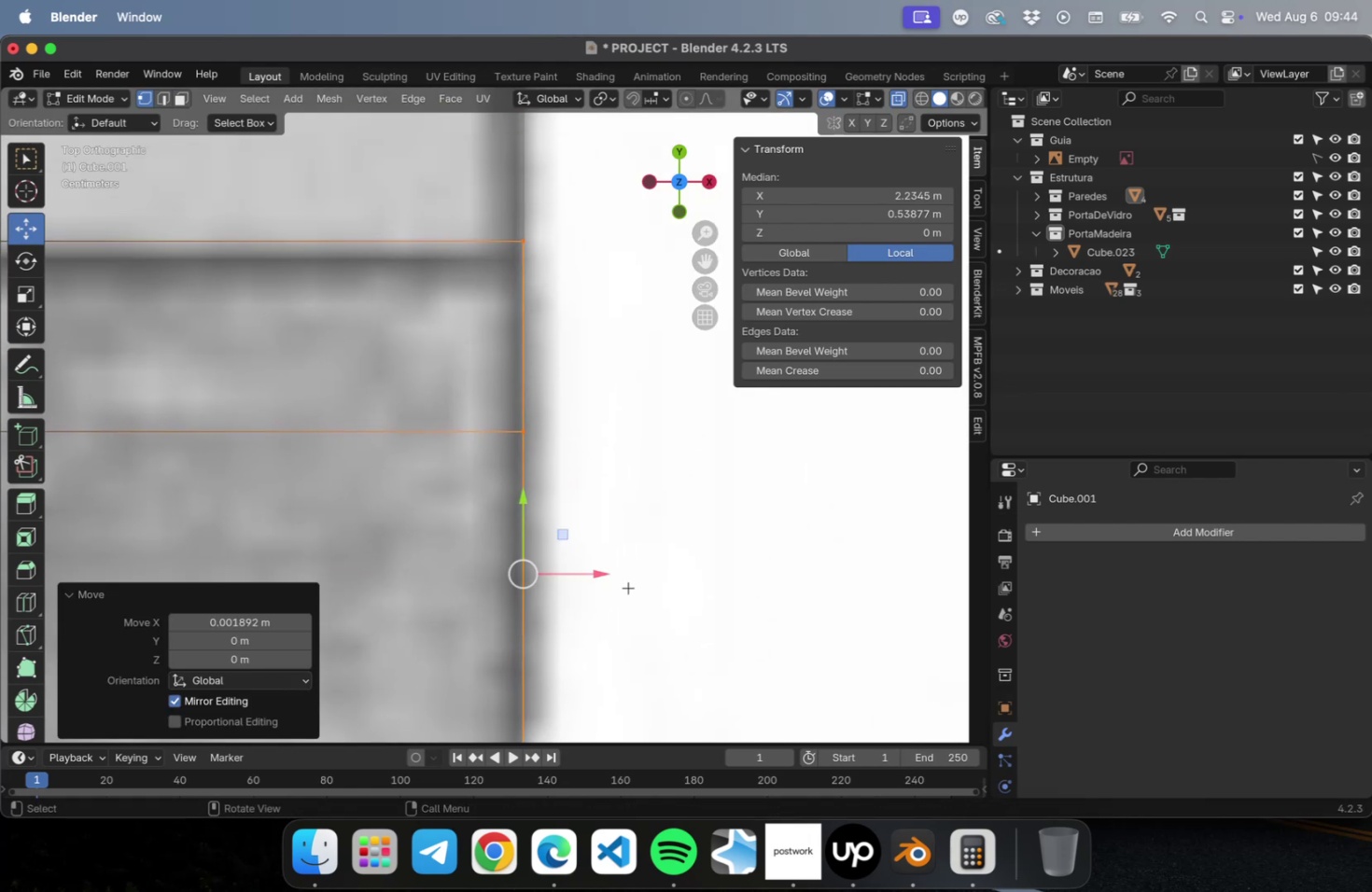 
key(Tab)
 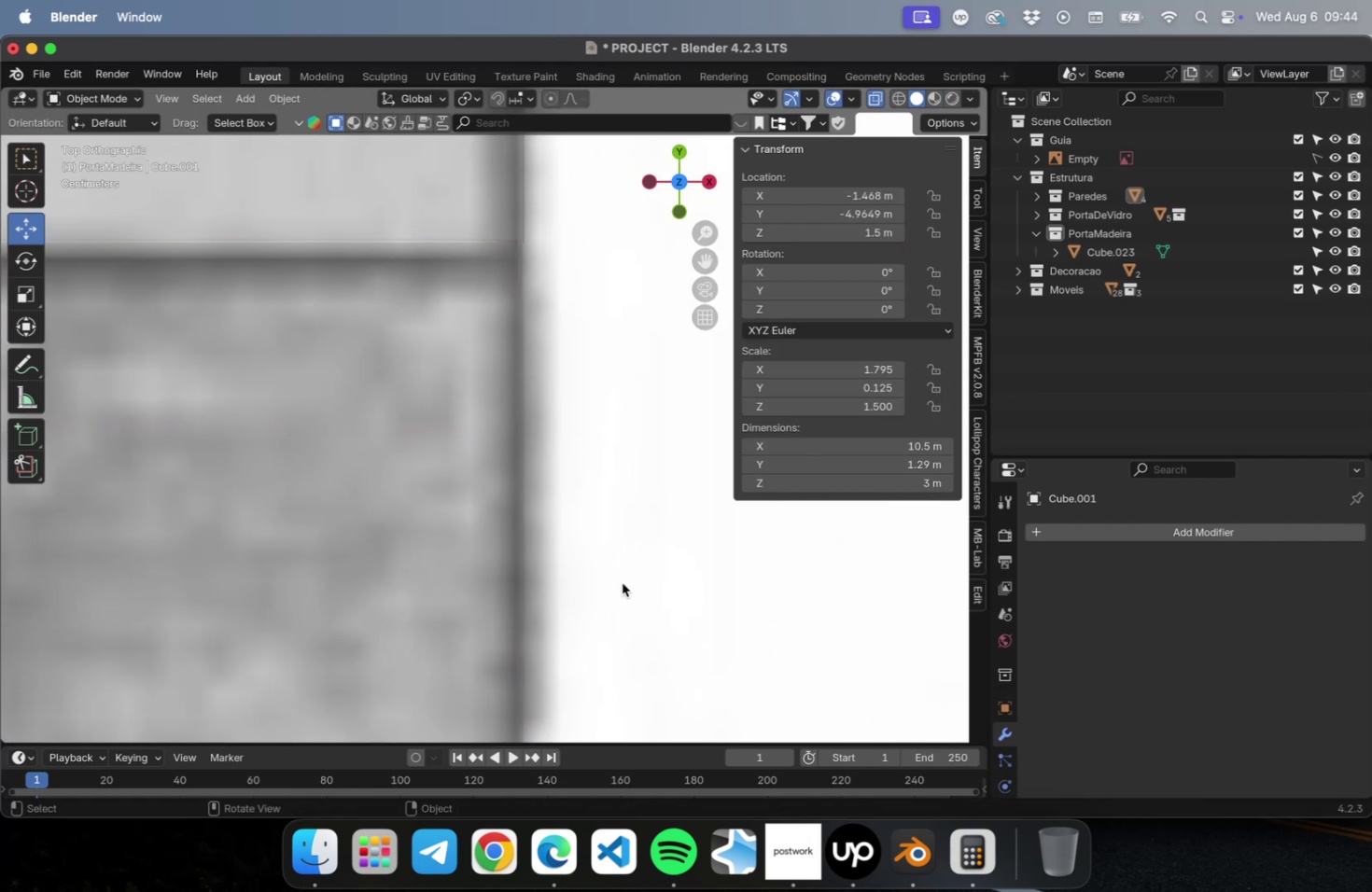 
scroll: coordinate [623, 453], scroll_direction: down, amount: 43.0
 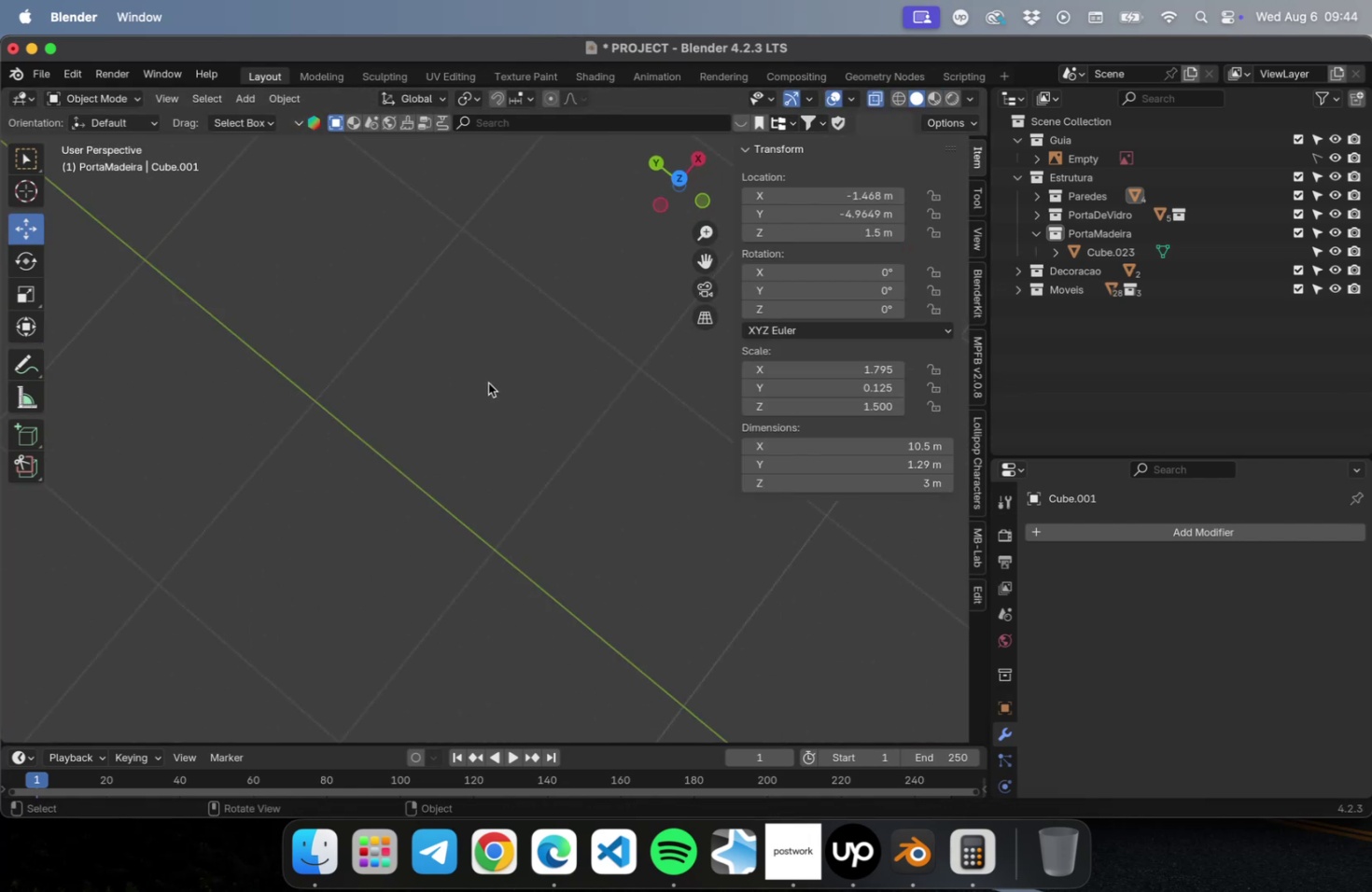 
key(Meta+CommandLeft)
 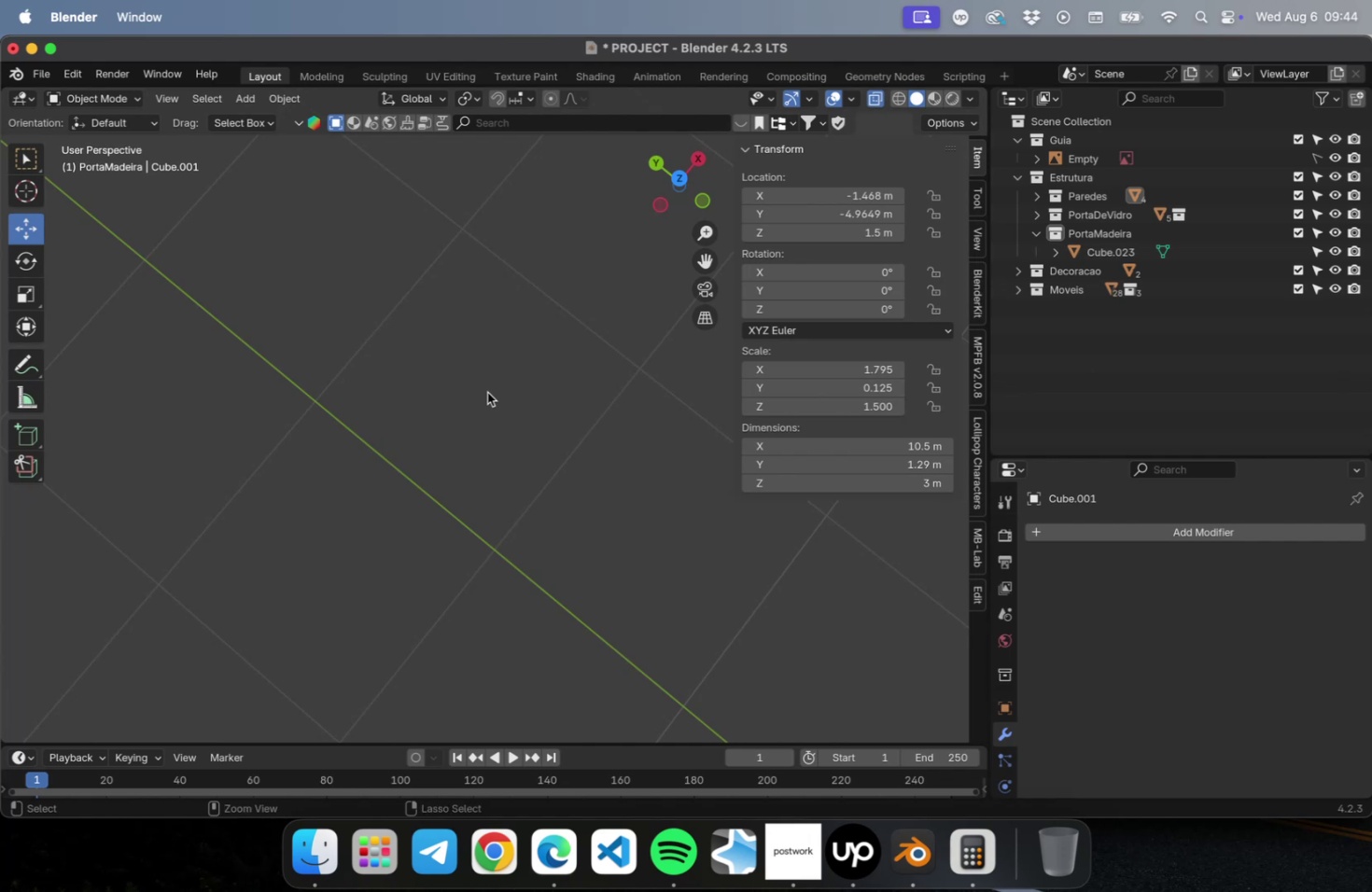 
key(Meta+S)
 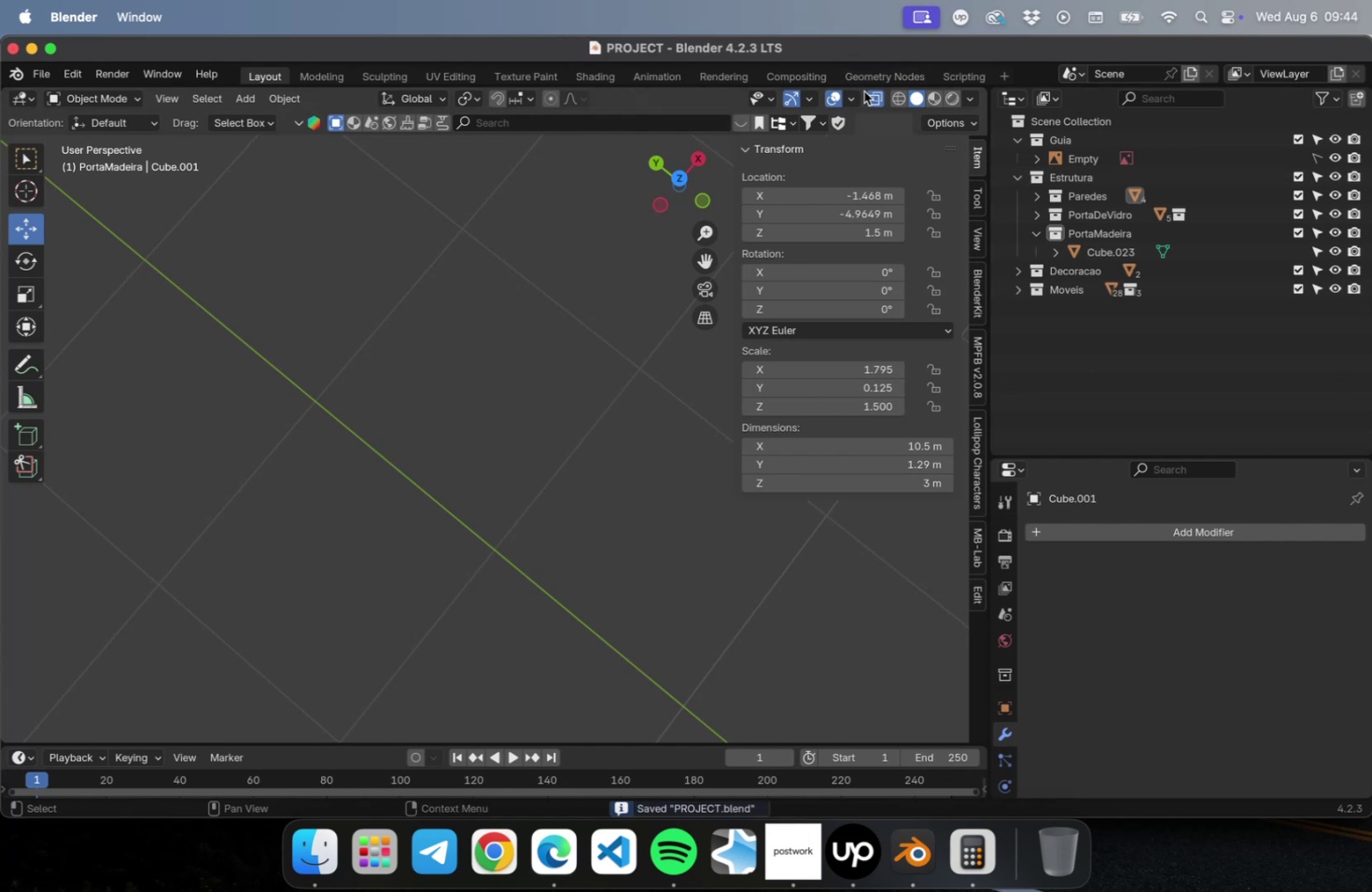 
left_click([869, 99])
 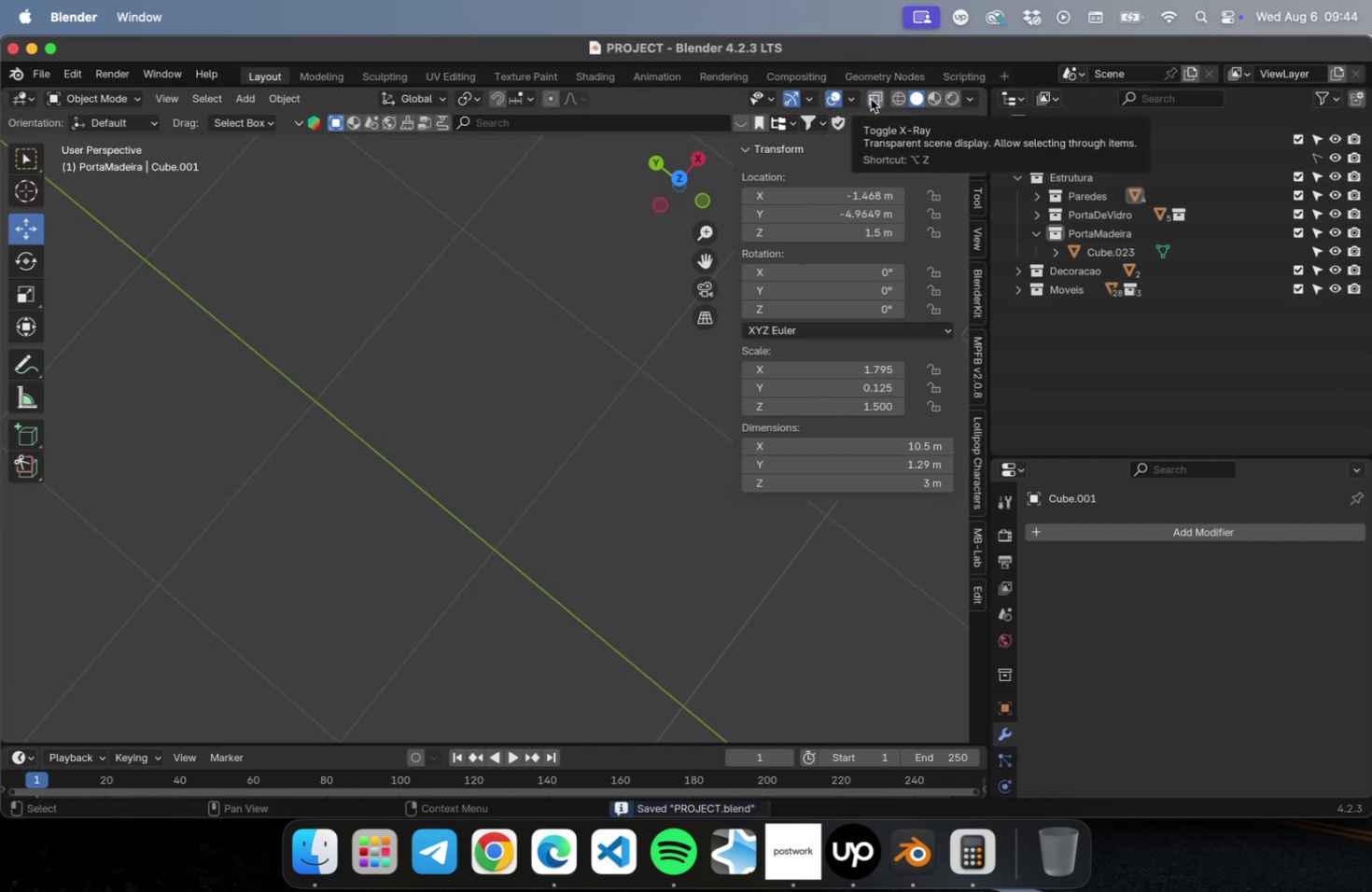 
key(NumLock)
 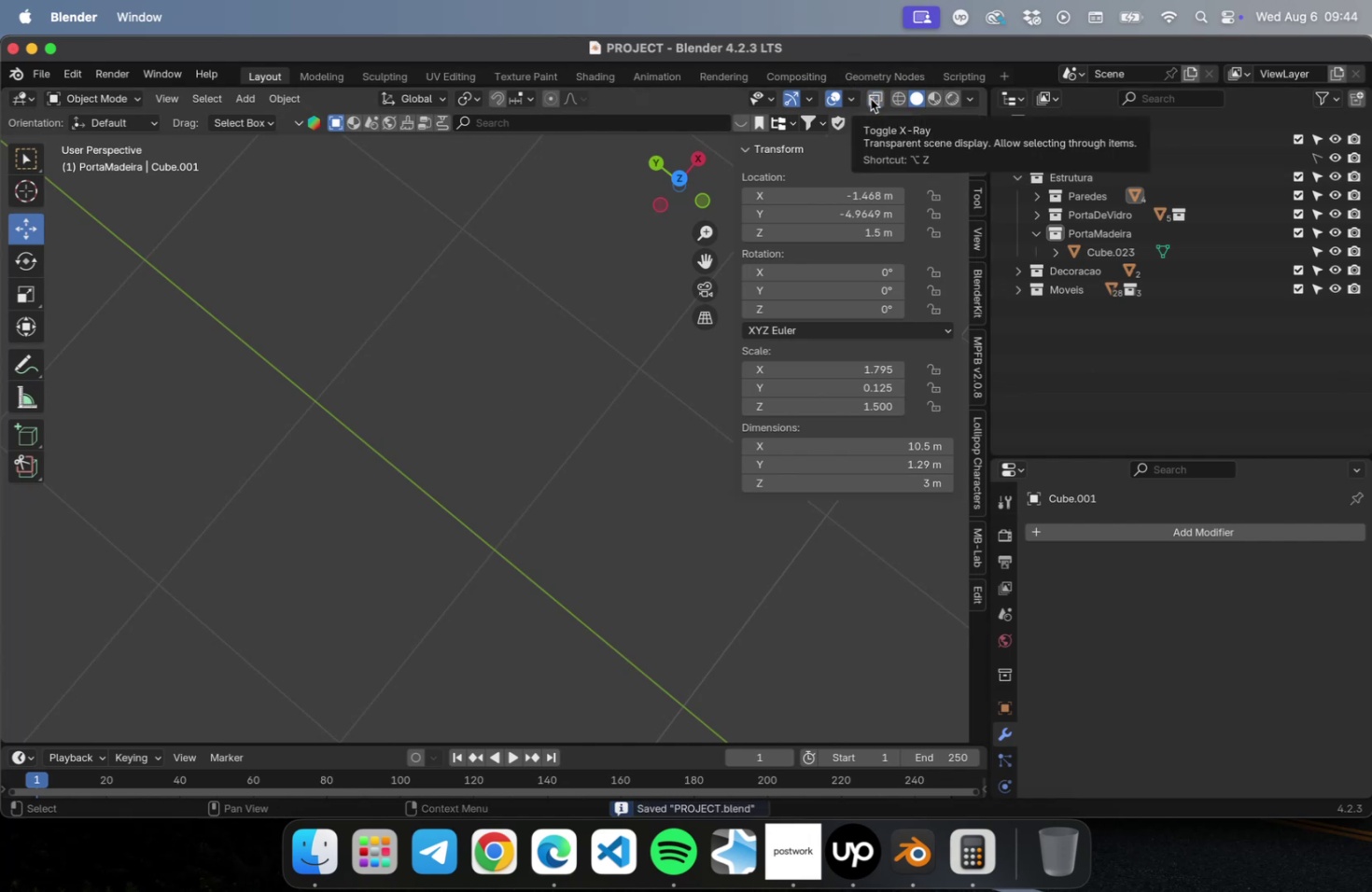 
key(NumpadDecimal)
 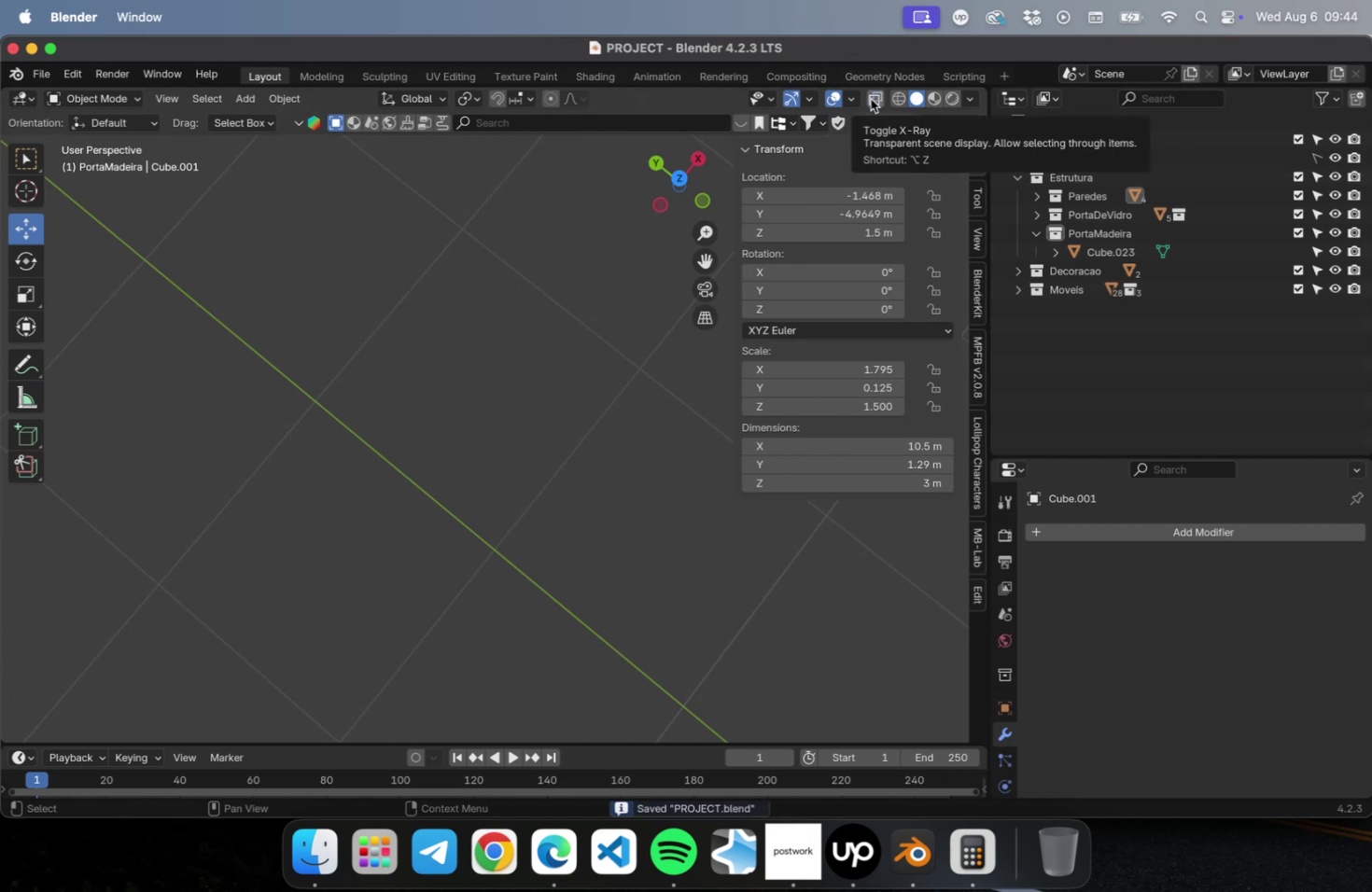 
key(NumLock)
 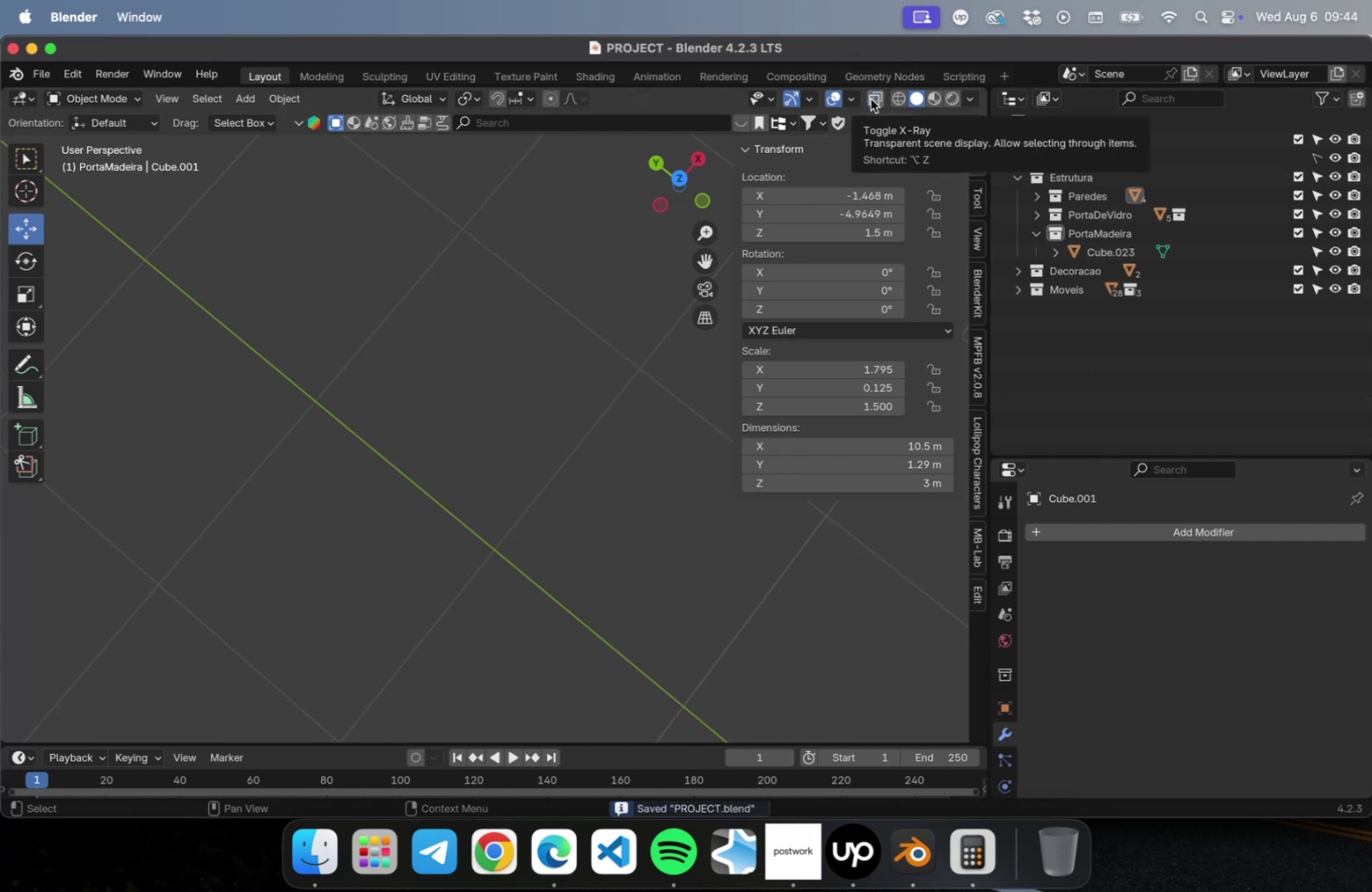 
key(NumpadDecimal)
 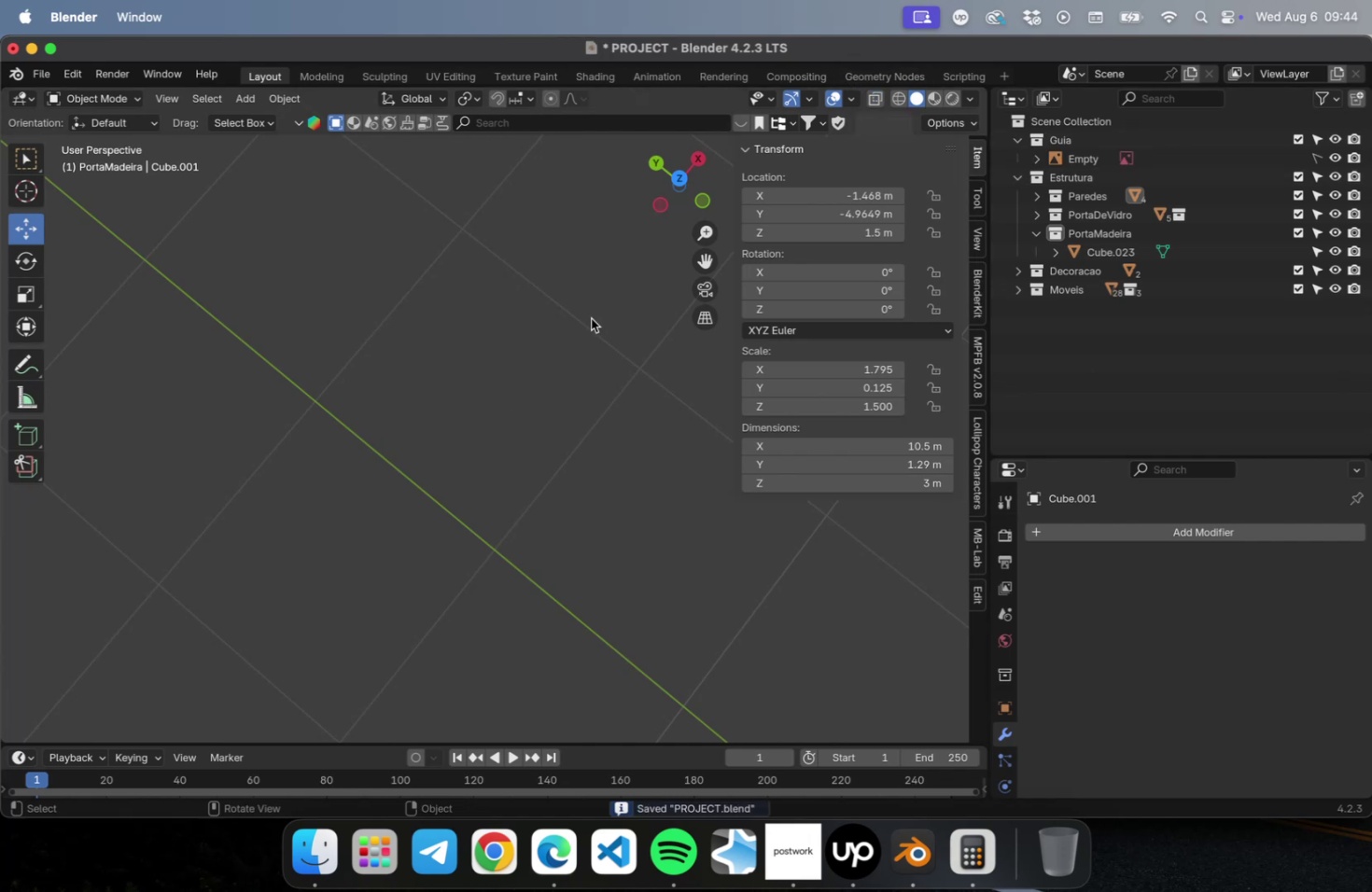 
key(NumLock)
 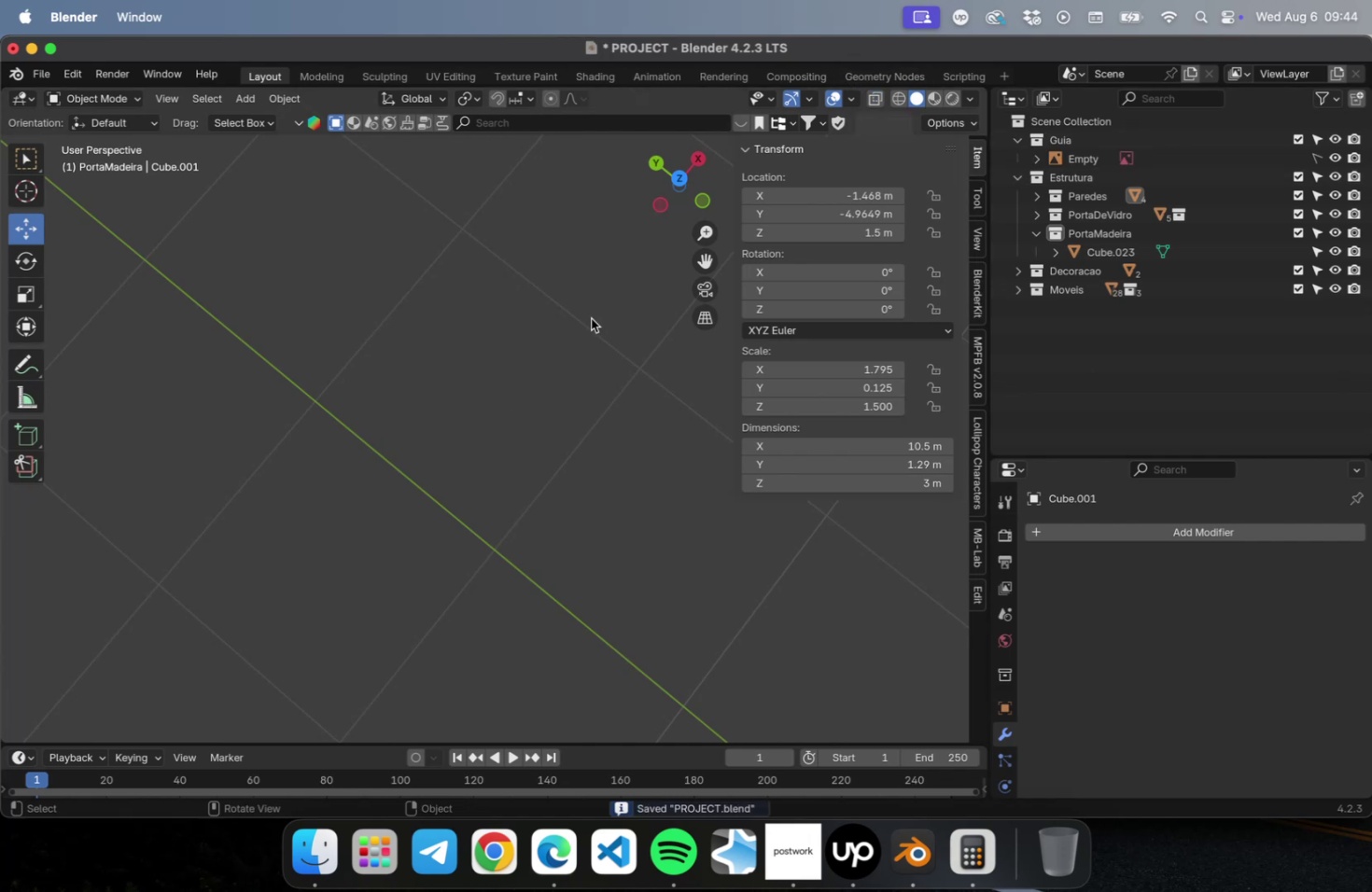 
key(NumpadDecimal)
 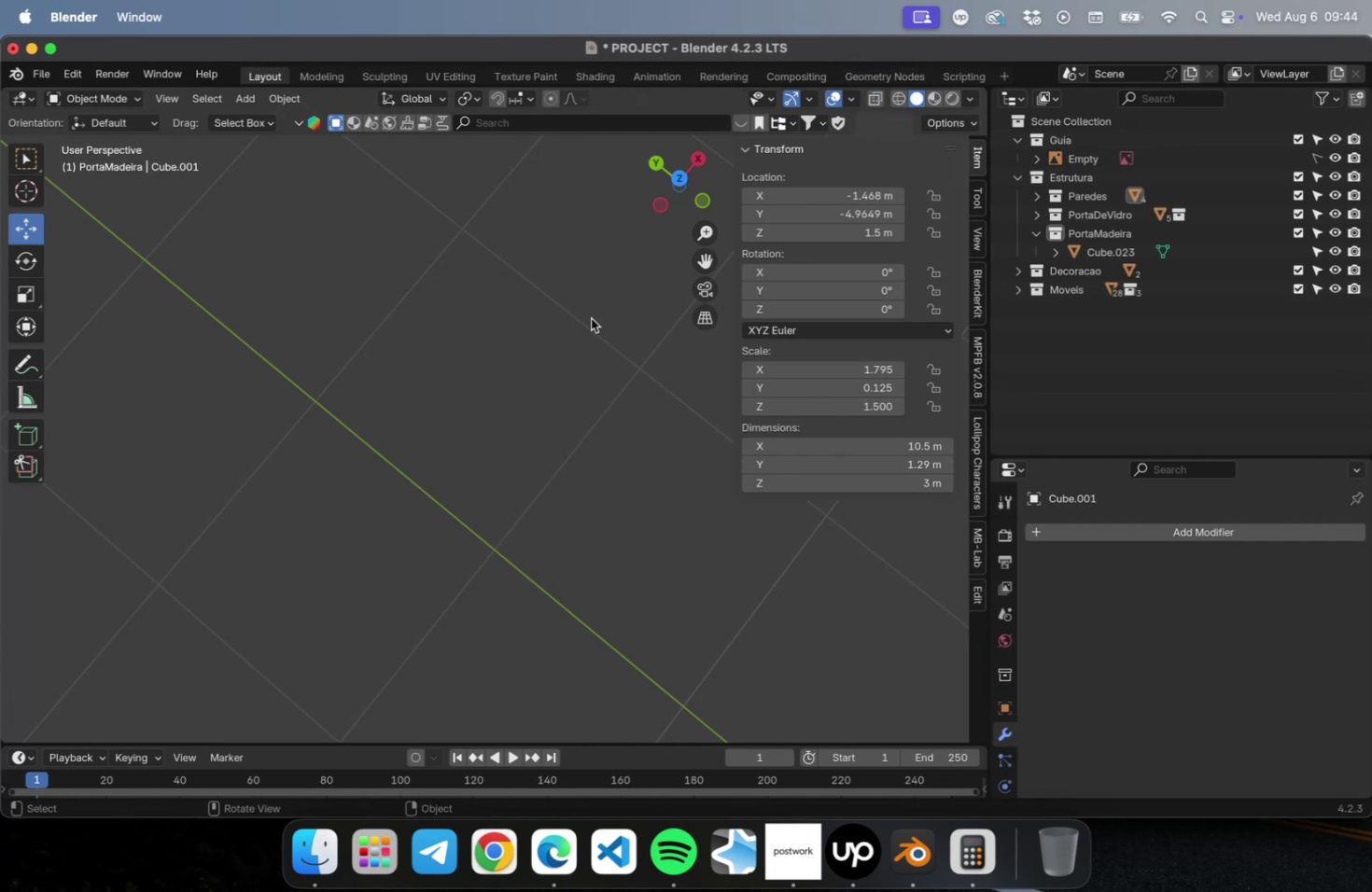 
key(NumLock)
 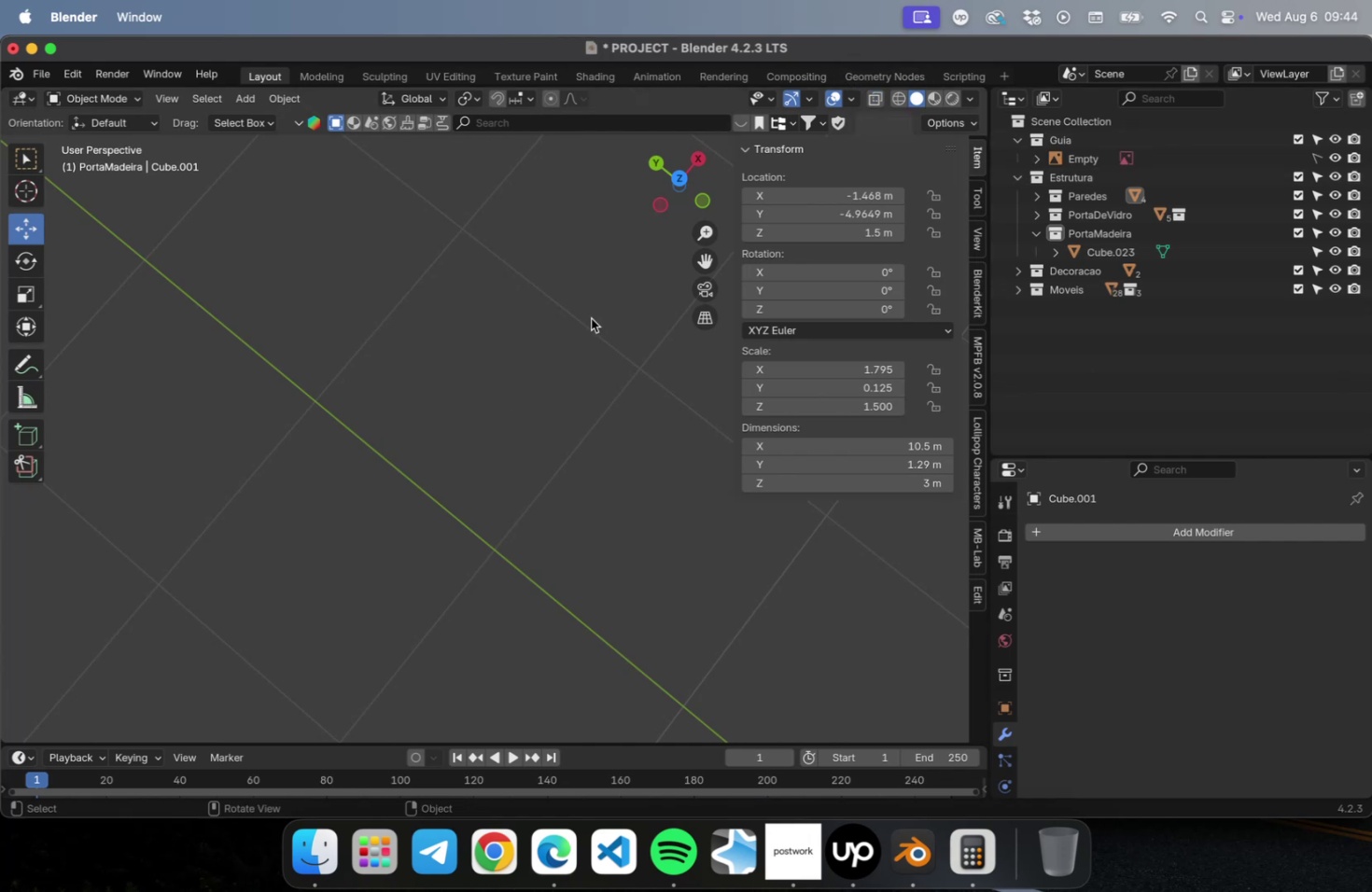 
key(Numpad7)
 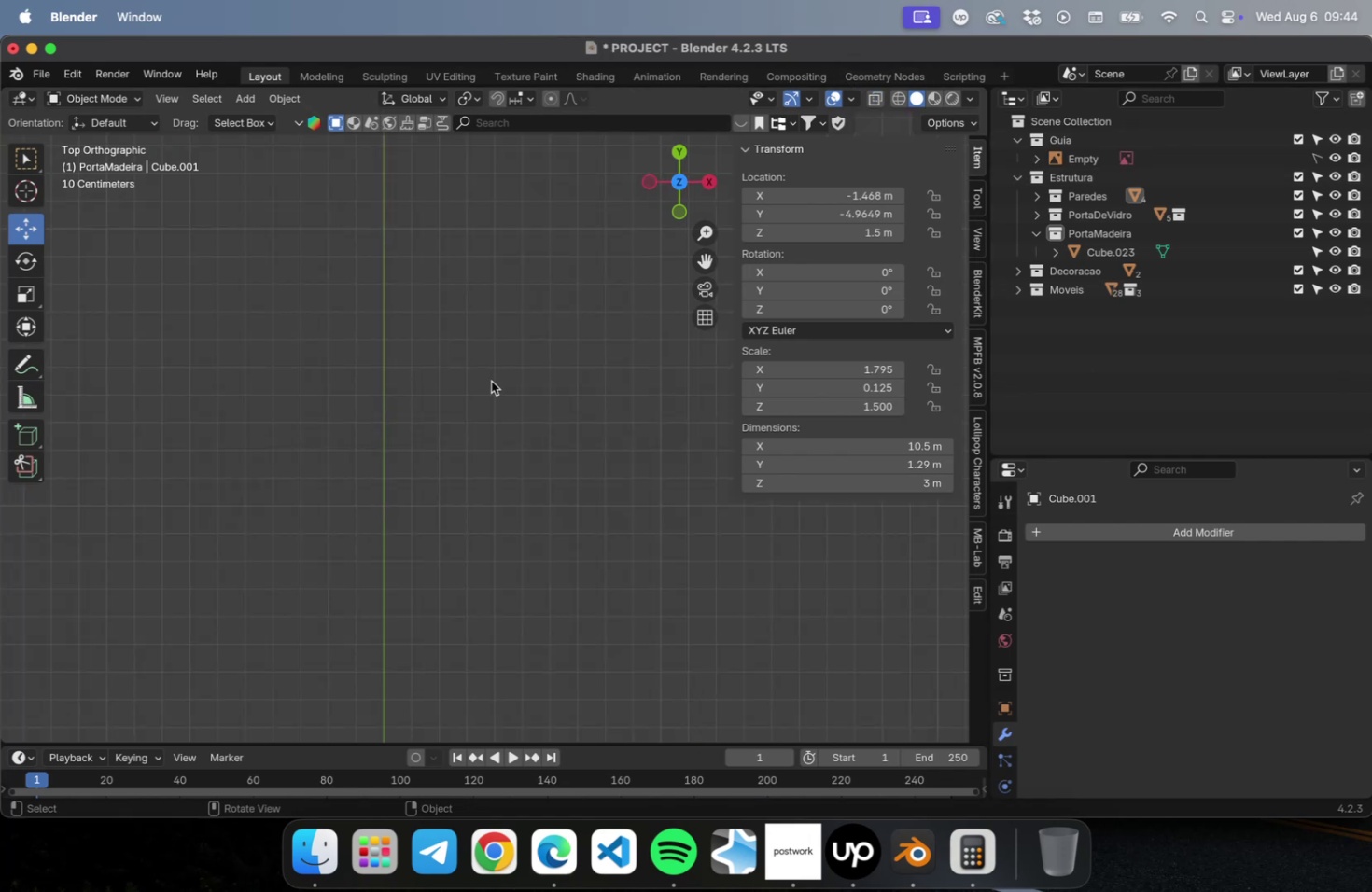 
scroll: coordinate [635, 317], scroll_direction: down, amount: 23.0
 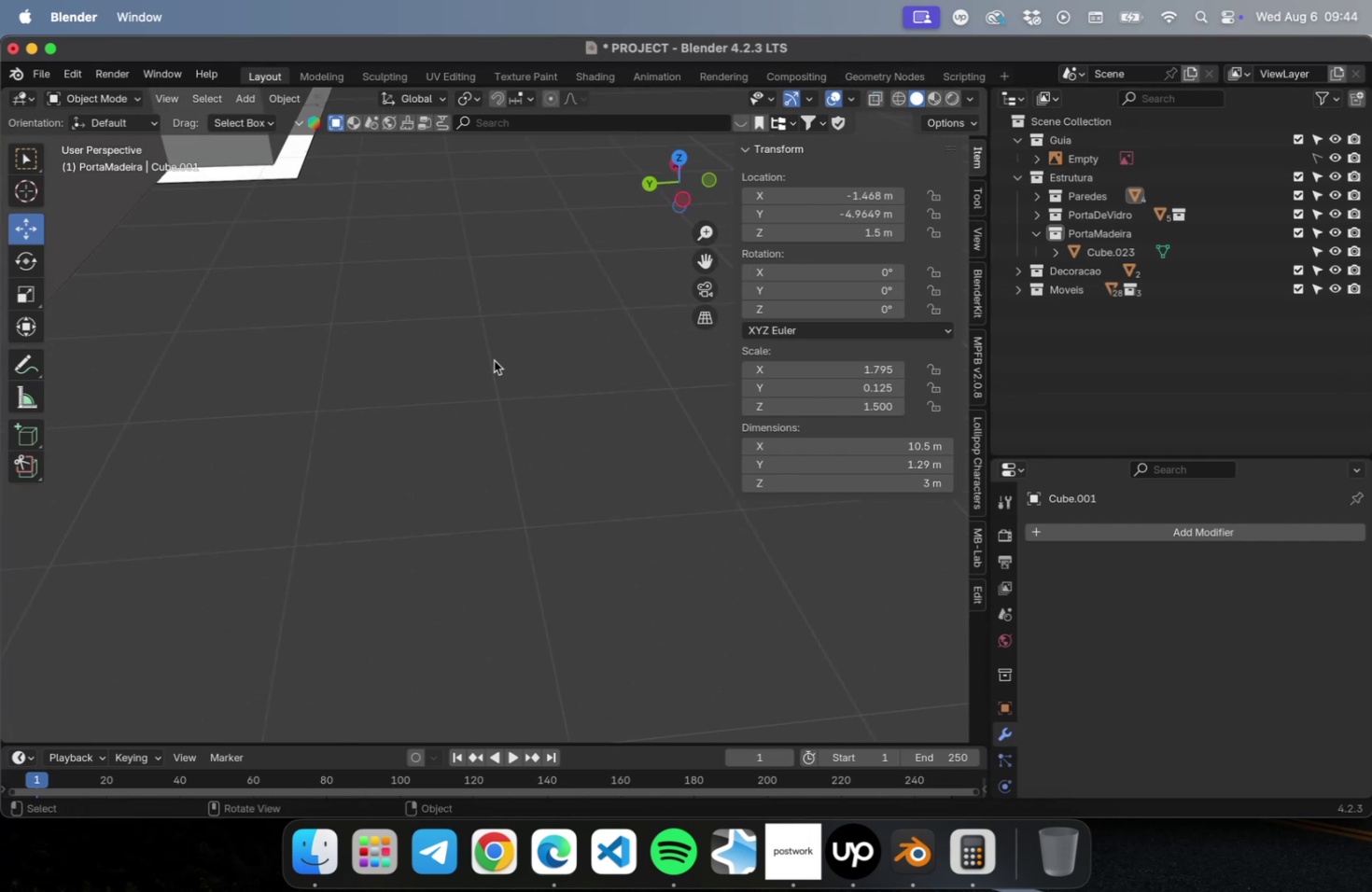 
hold_key(key=ShiftLeft, duration=0.55)
 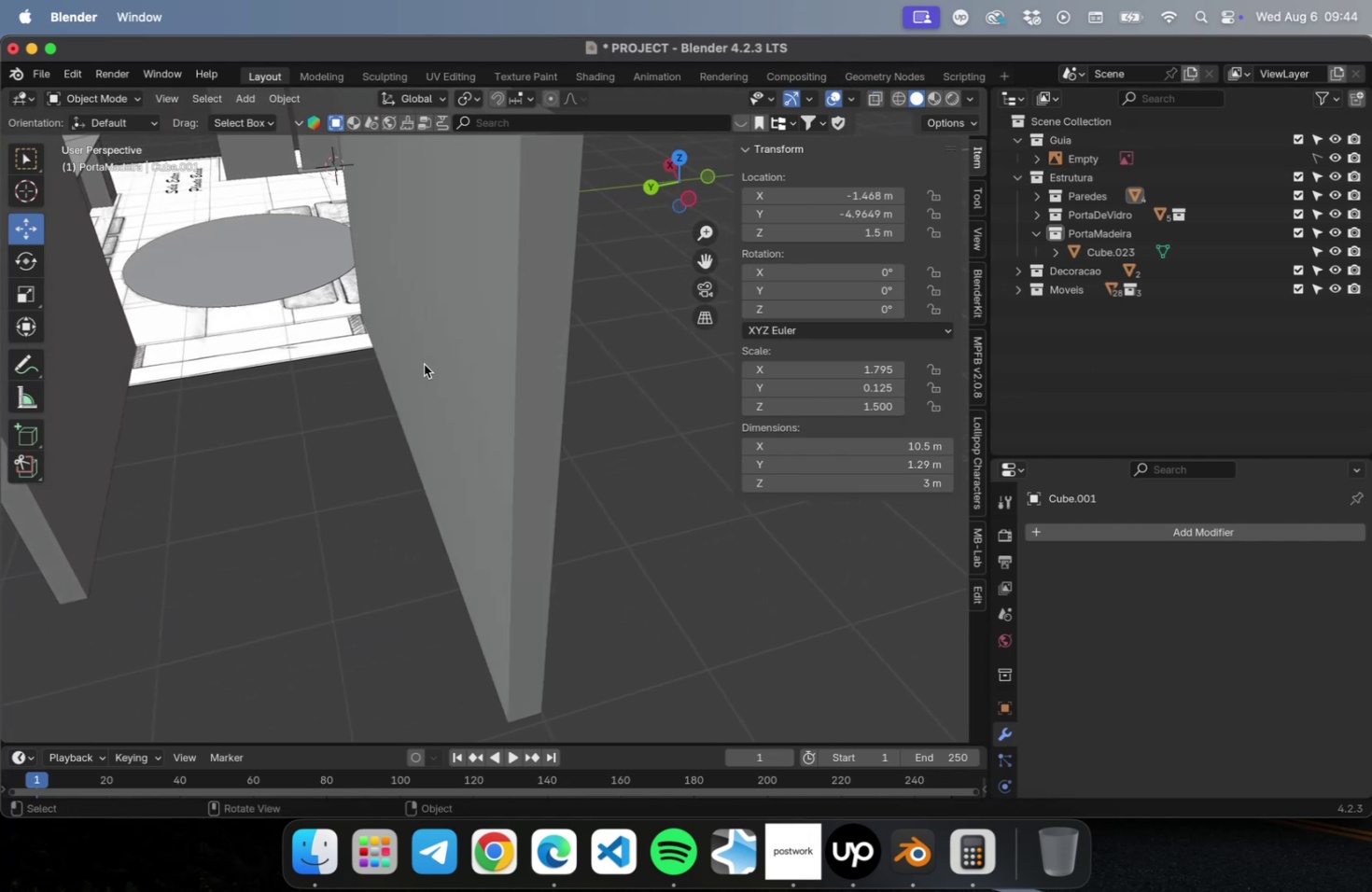 
hold_key(key=ShiftLeft, duration=0.56)
 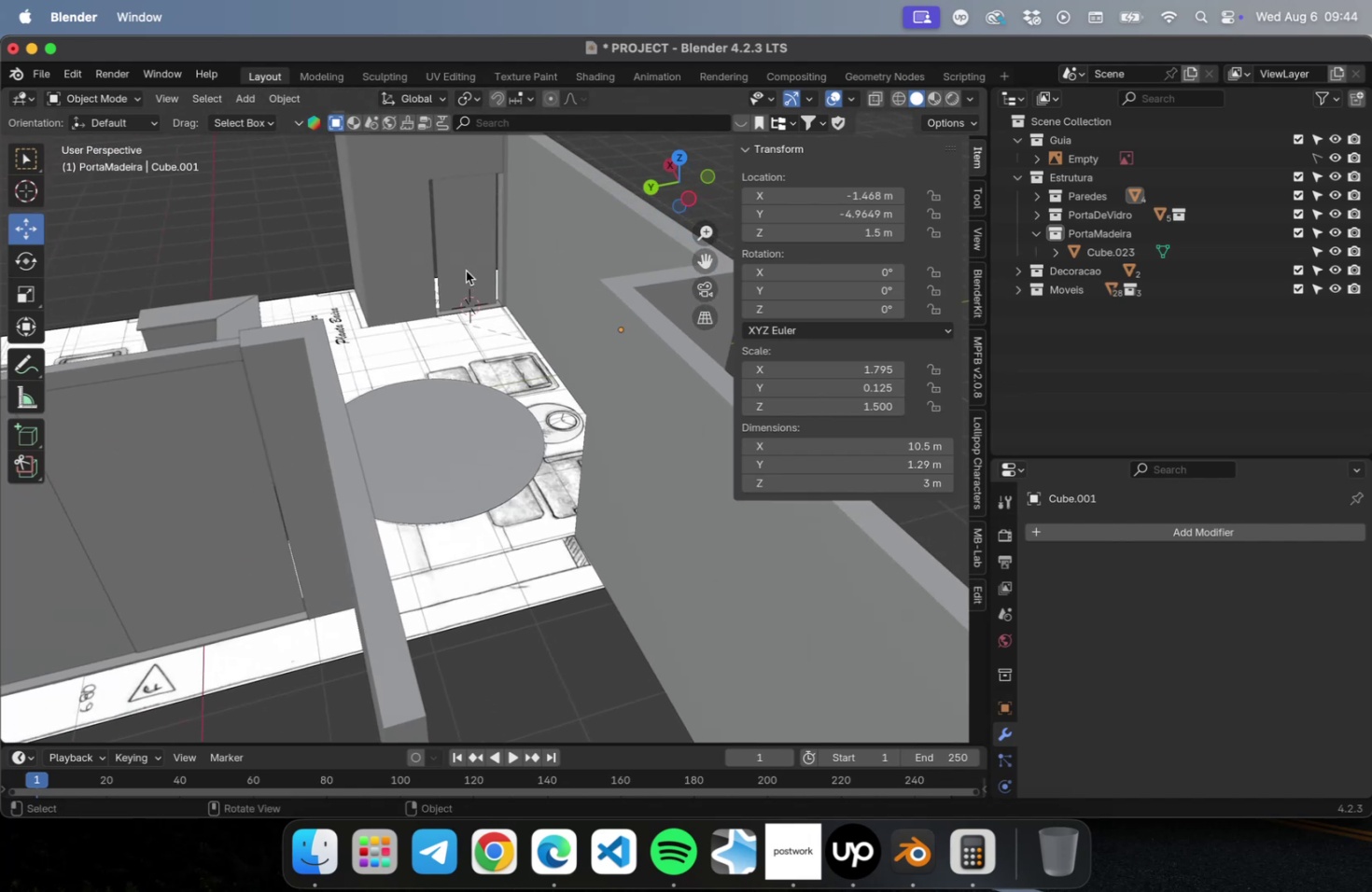 
hold_key(key=ShiftLeft, duration=0.47)
 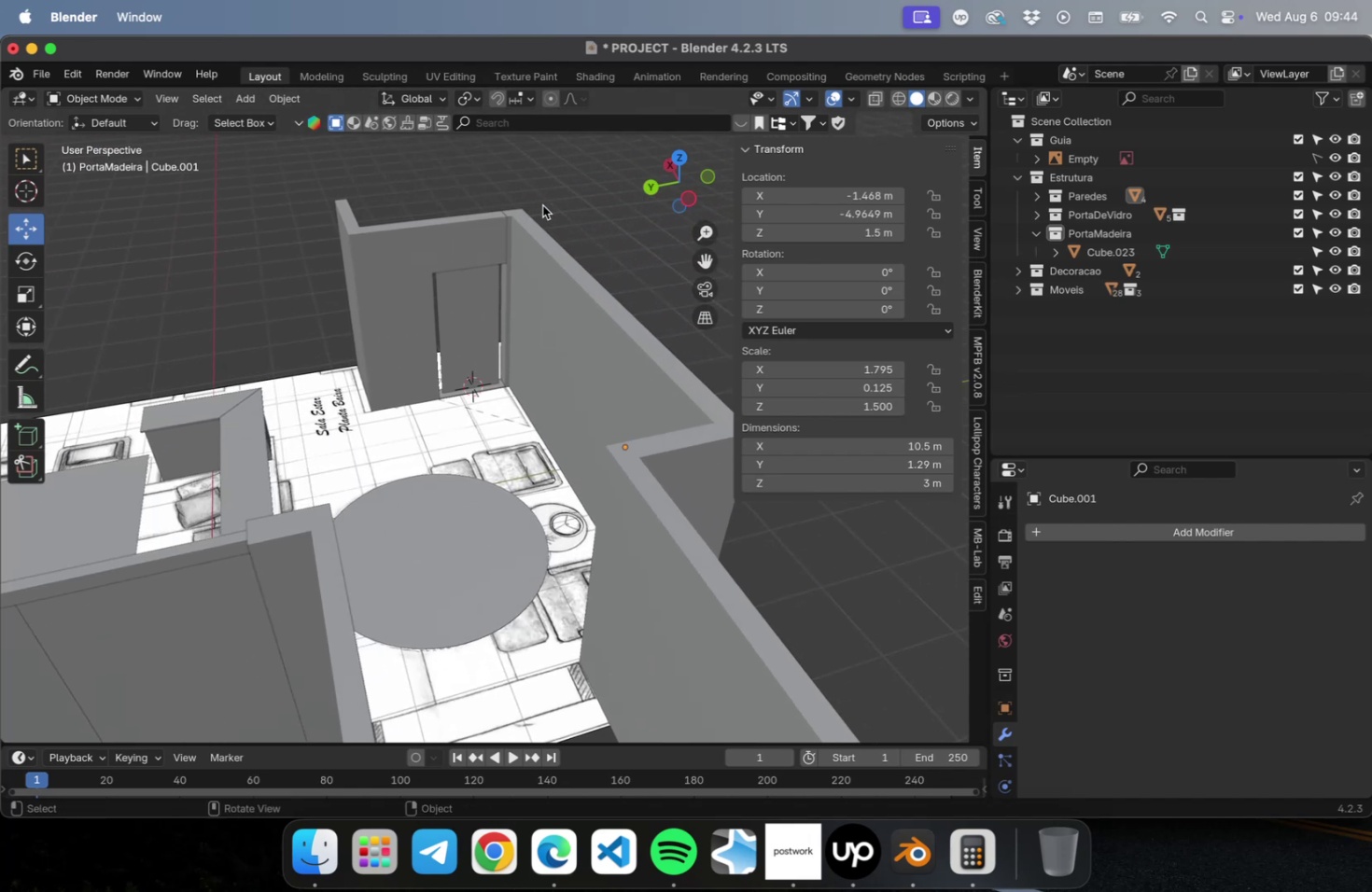 
scroll: coordinate [545, 209], scroll_direction: up, amount: 4.0
 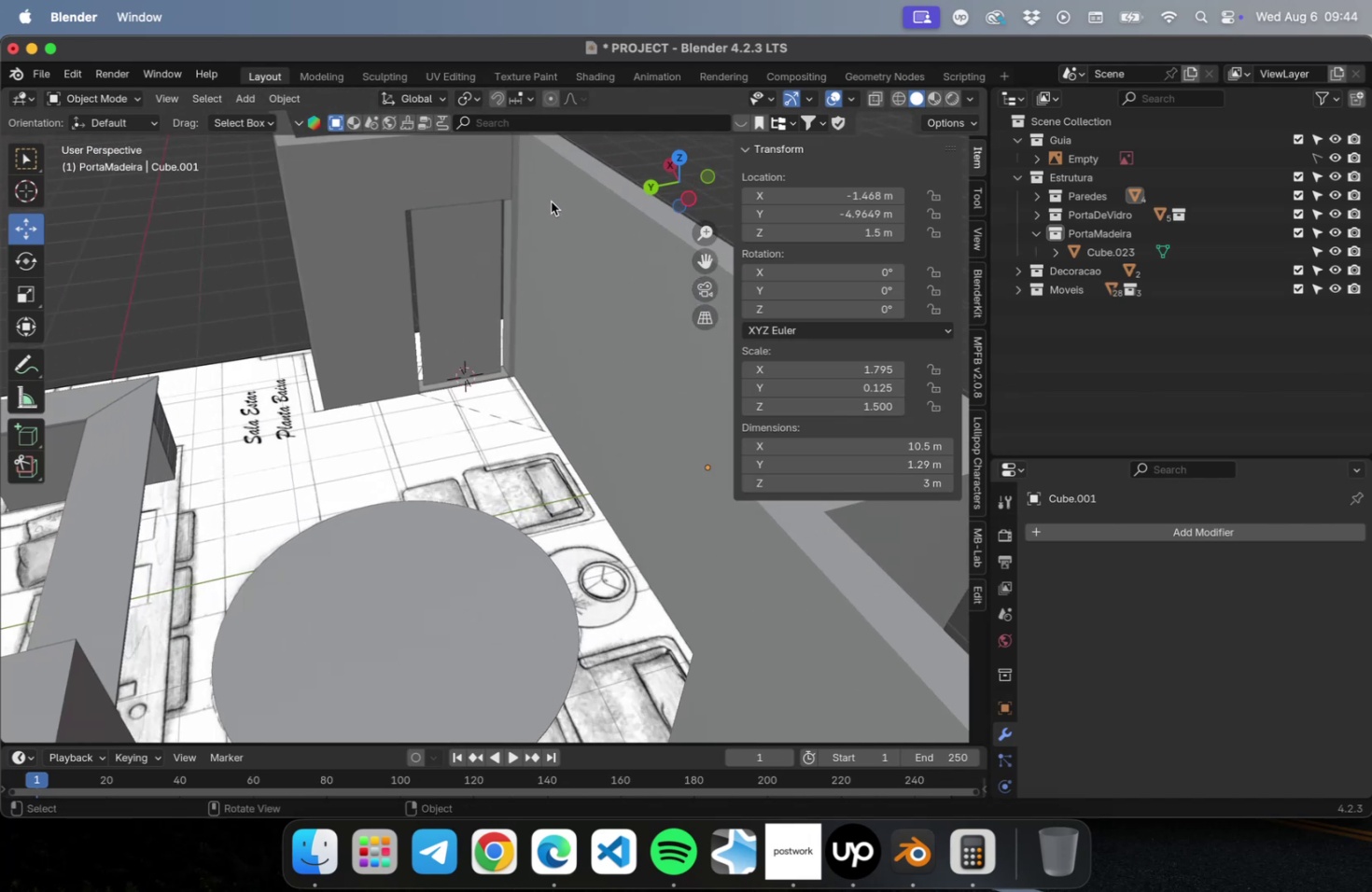 
hold_key(key=ShiftLeft, duration=0.36)
 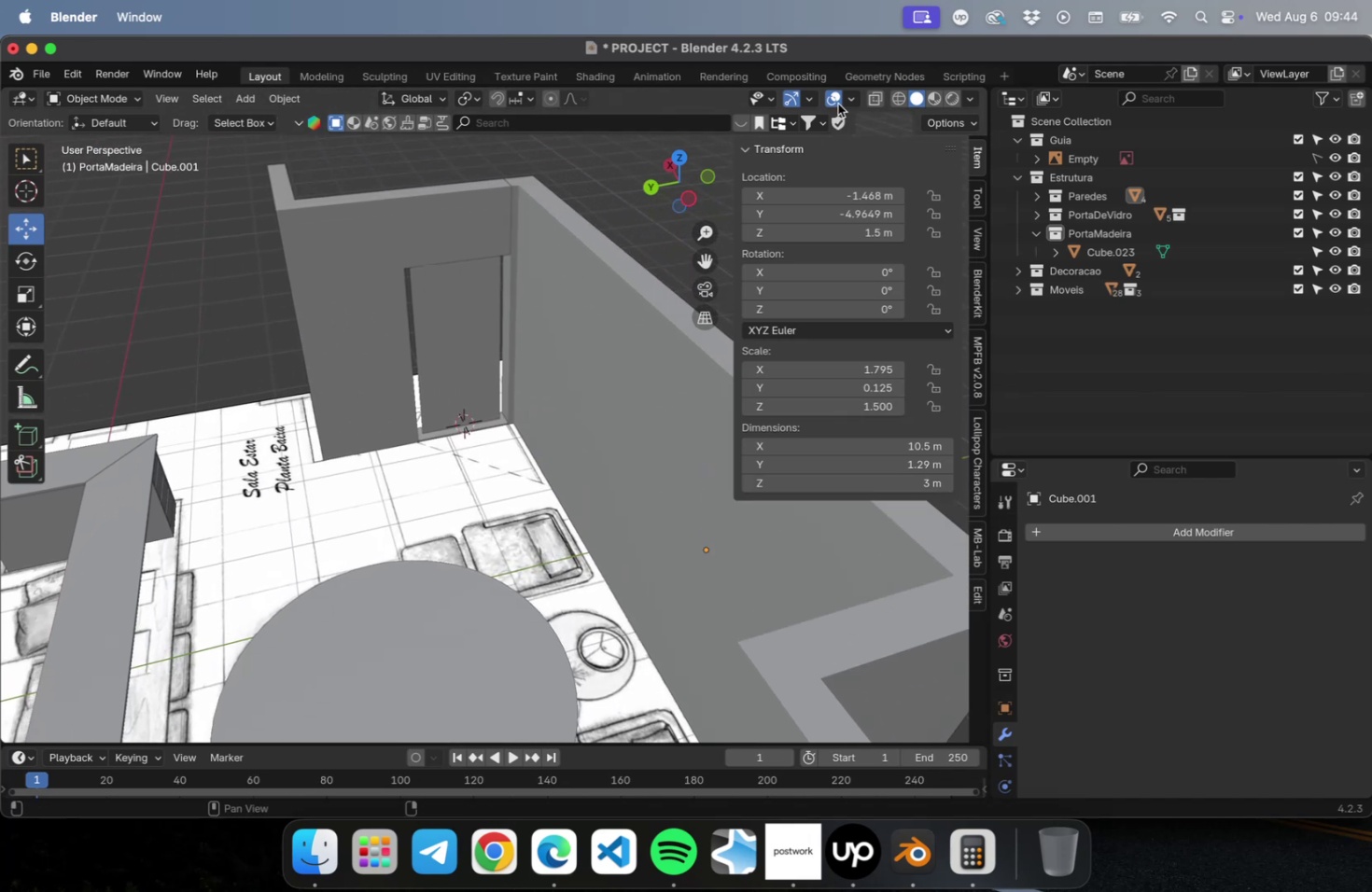 
left_click([836, 102])
 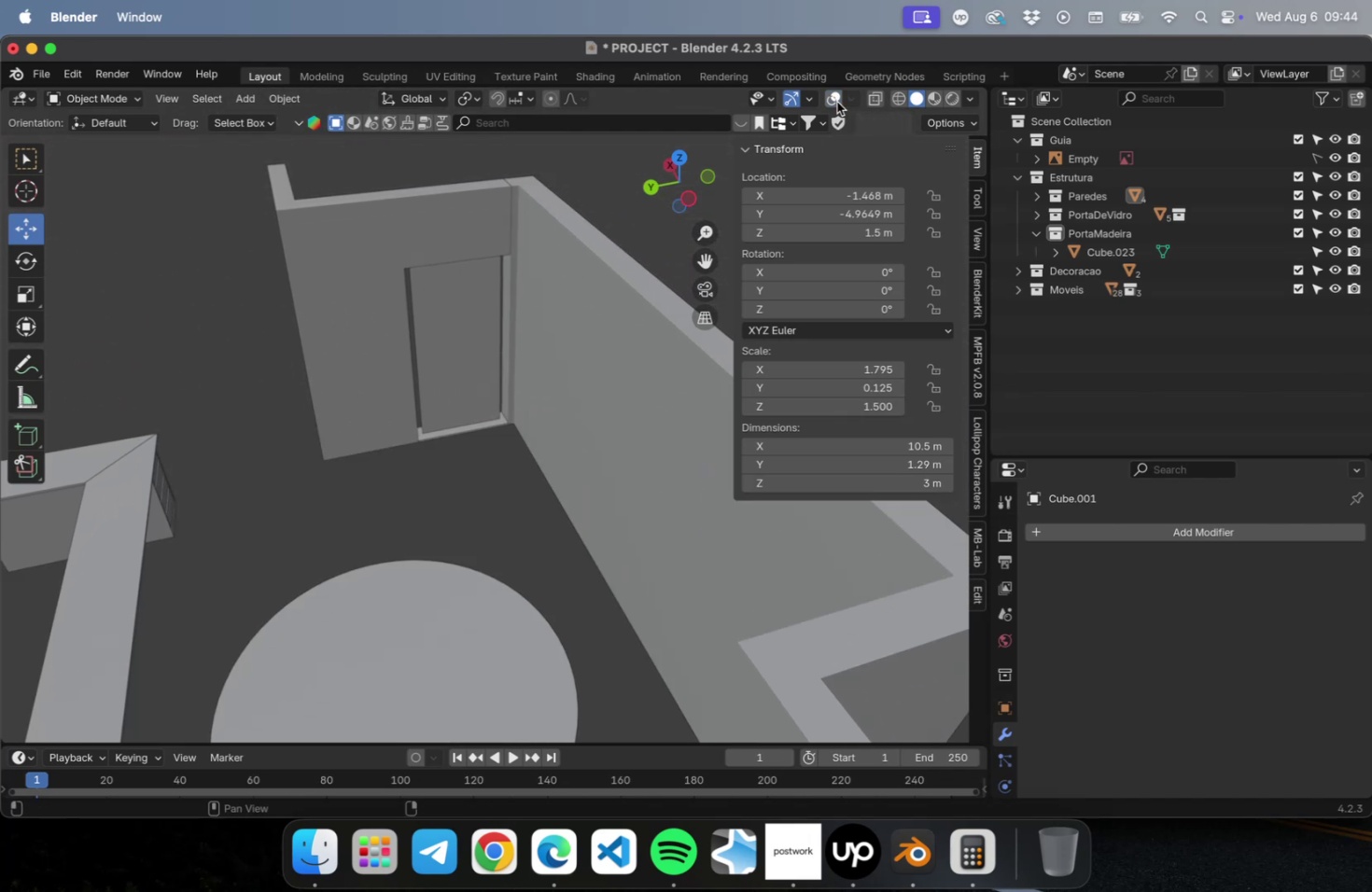 
left_click([836, 102])
 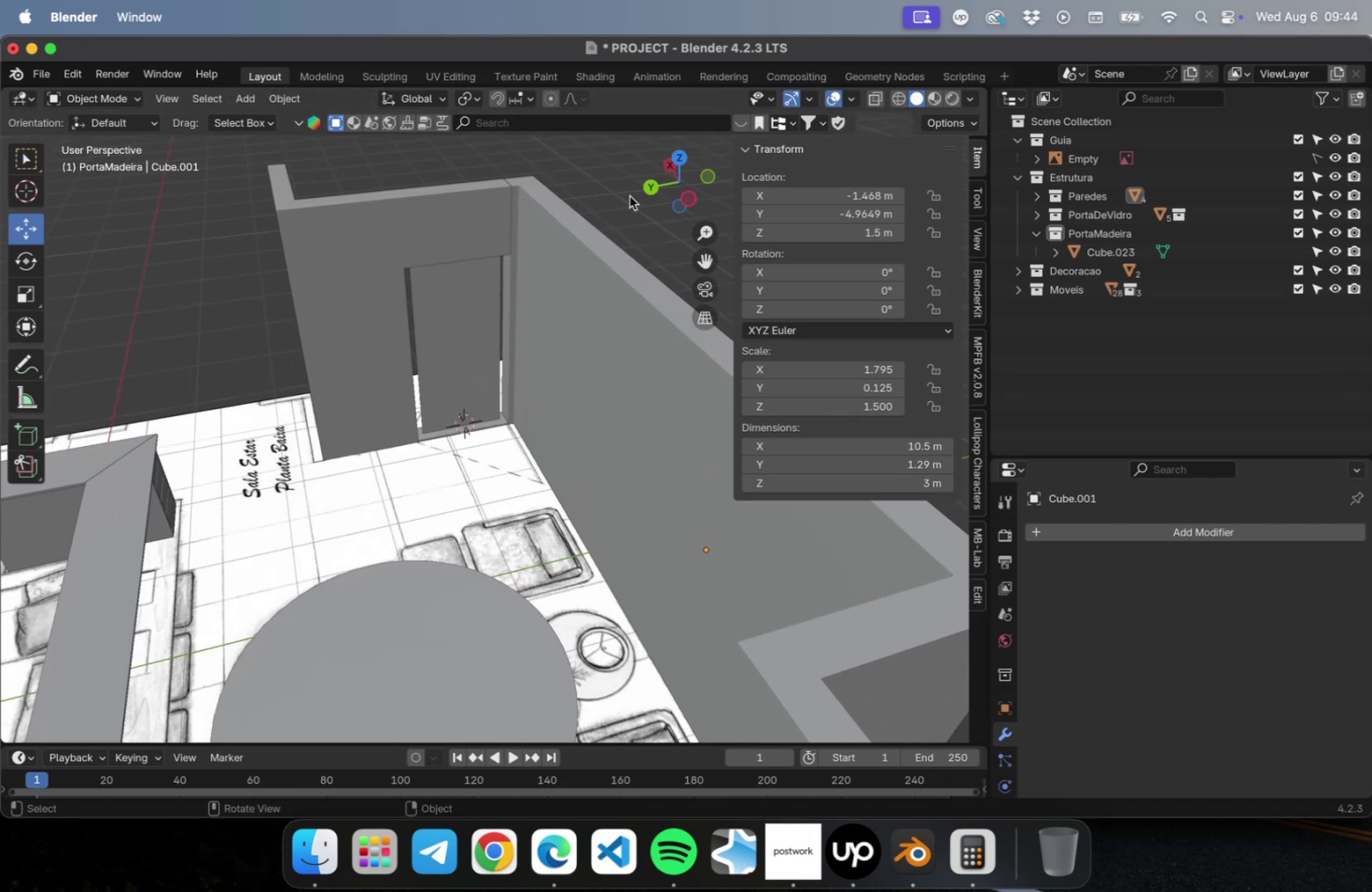 
left_click([611, 183])
 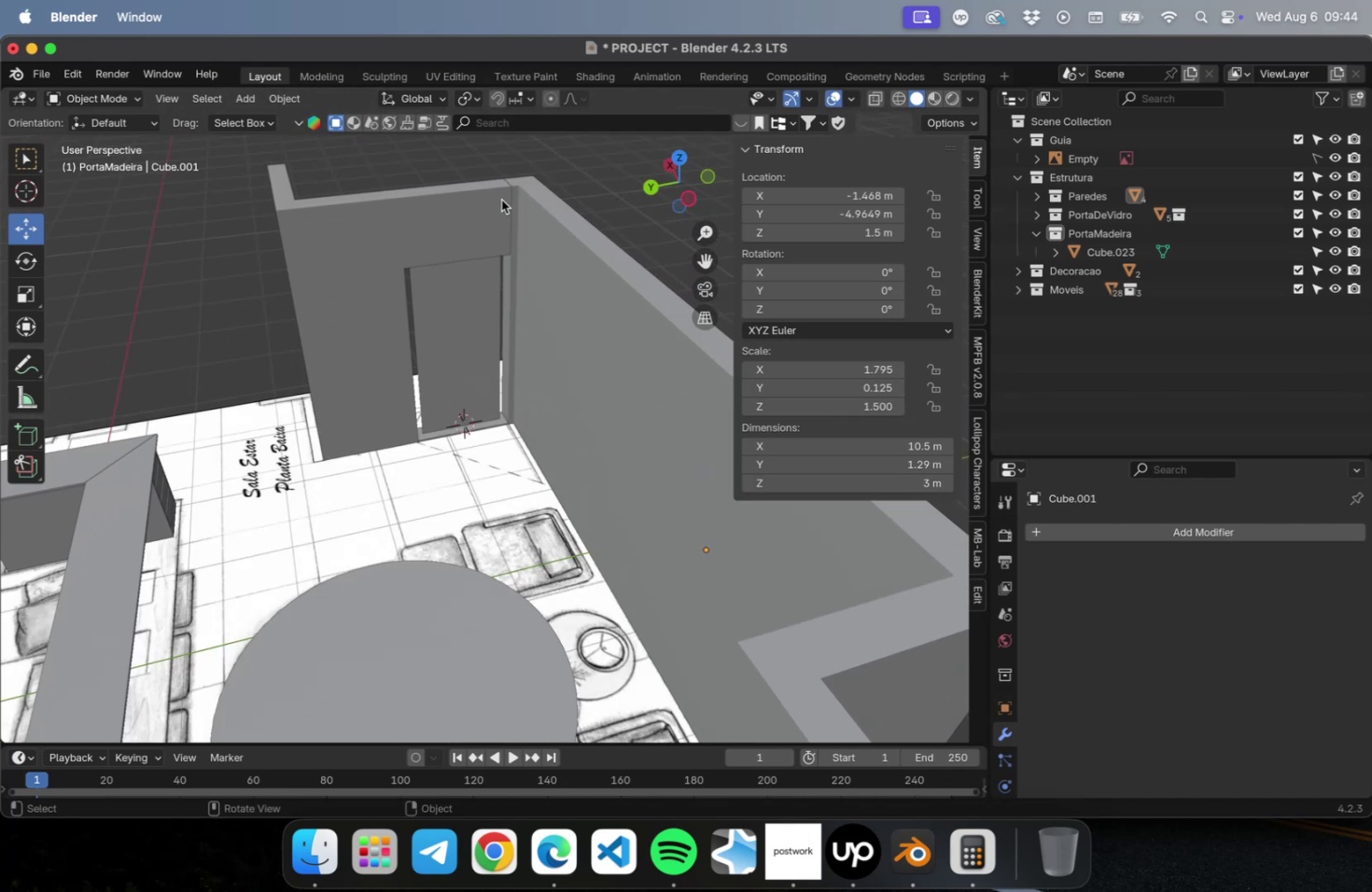 
left_click([501, 200])
 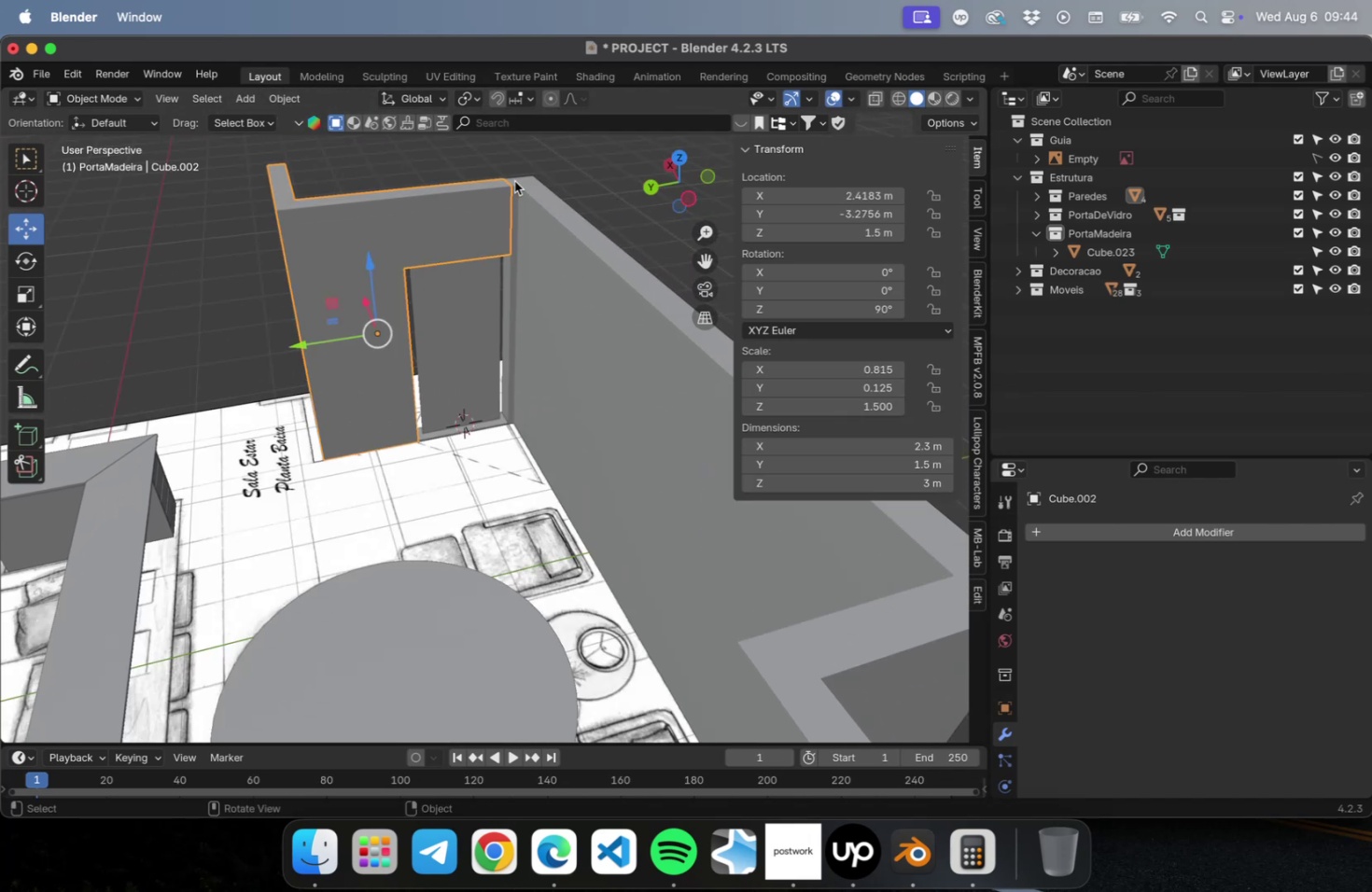 
scroll: coordinate [515, 178], scroll_direction: up, amount: 16.0
 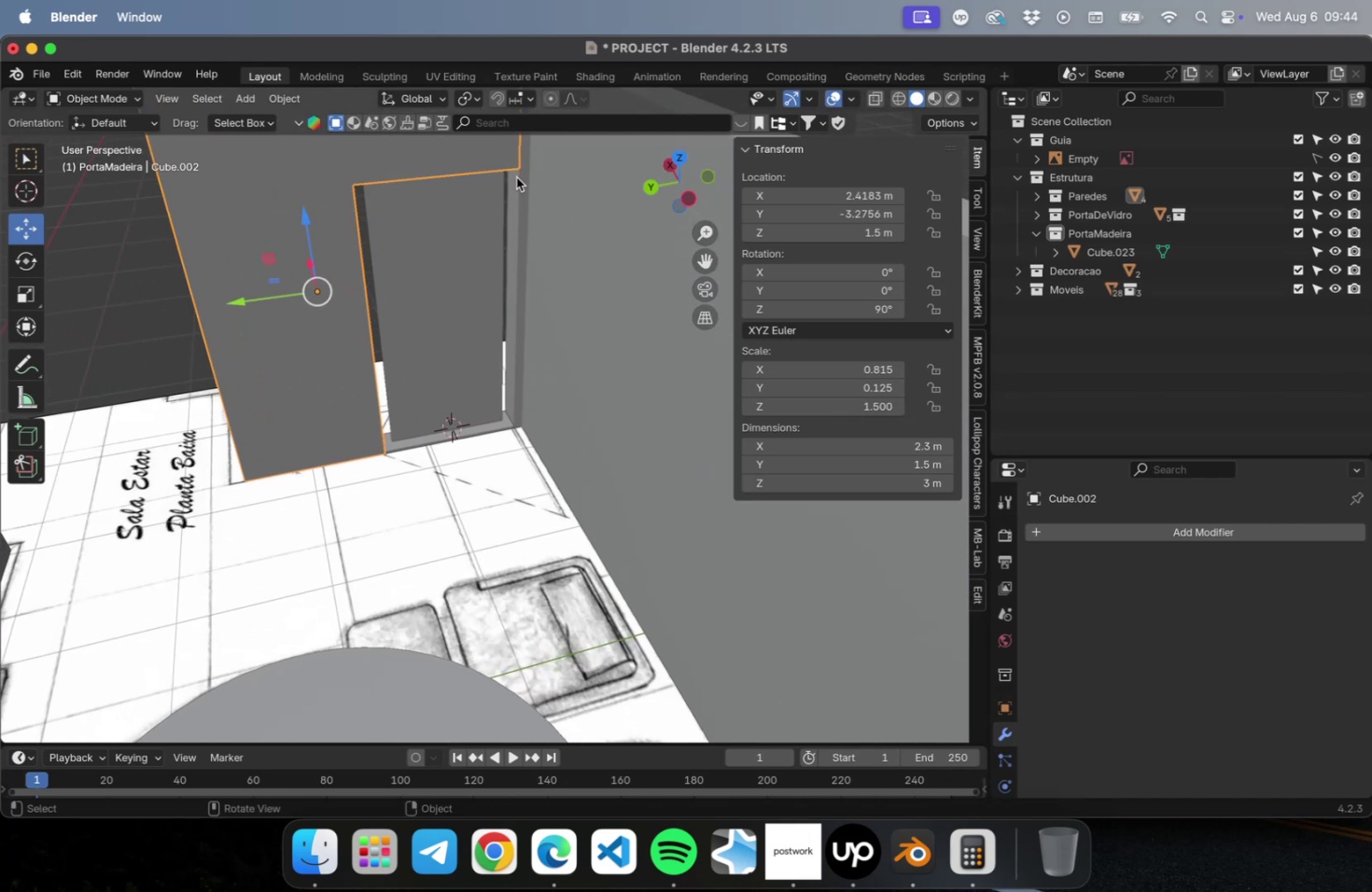 
hold_key(key=ShiftLeft, duration=0.51)
 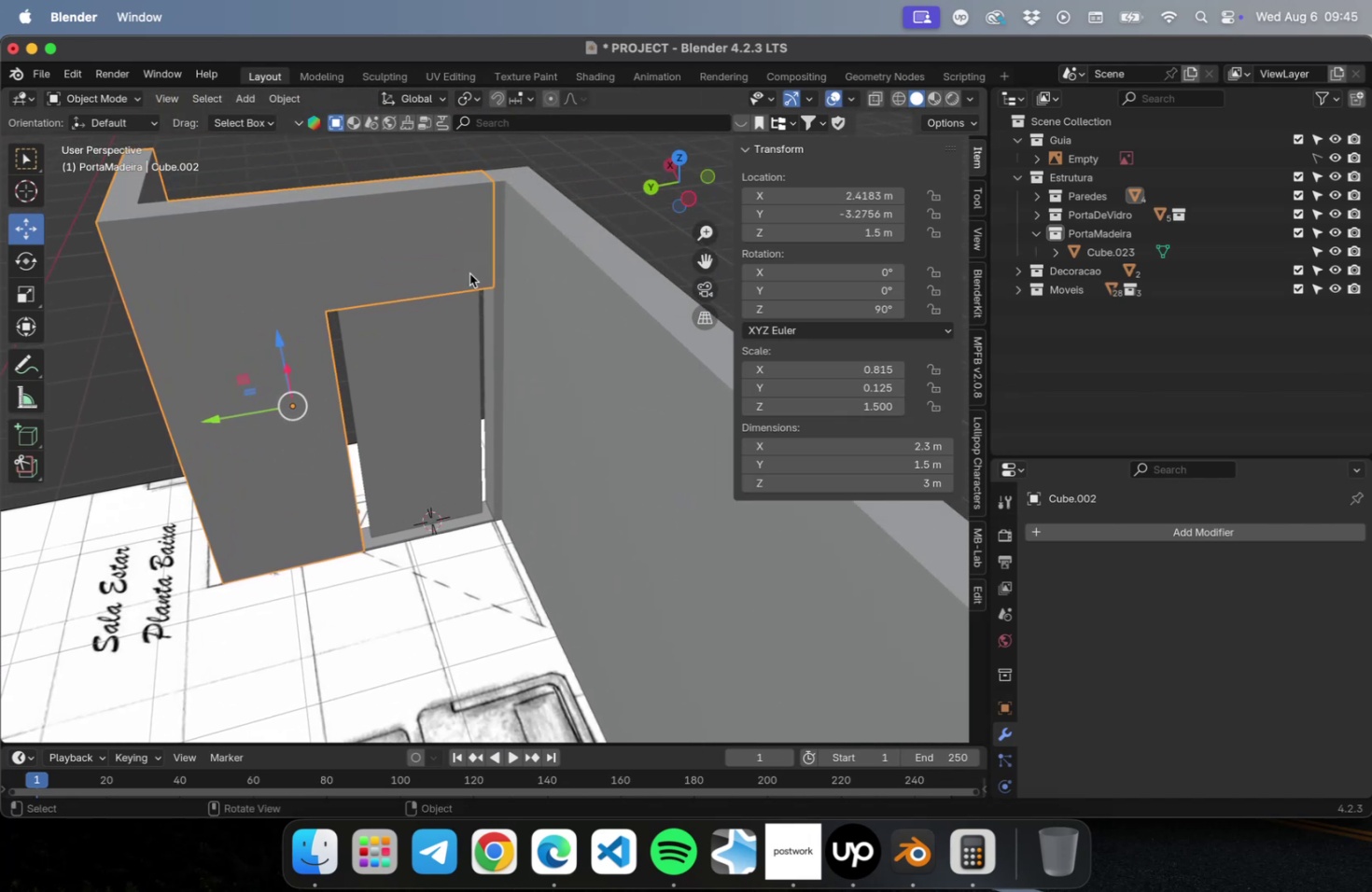 
scroll: coordinate [489, 193], scroll_direction: up, amount: 14.0
 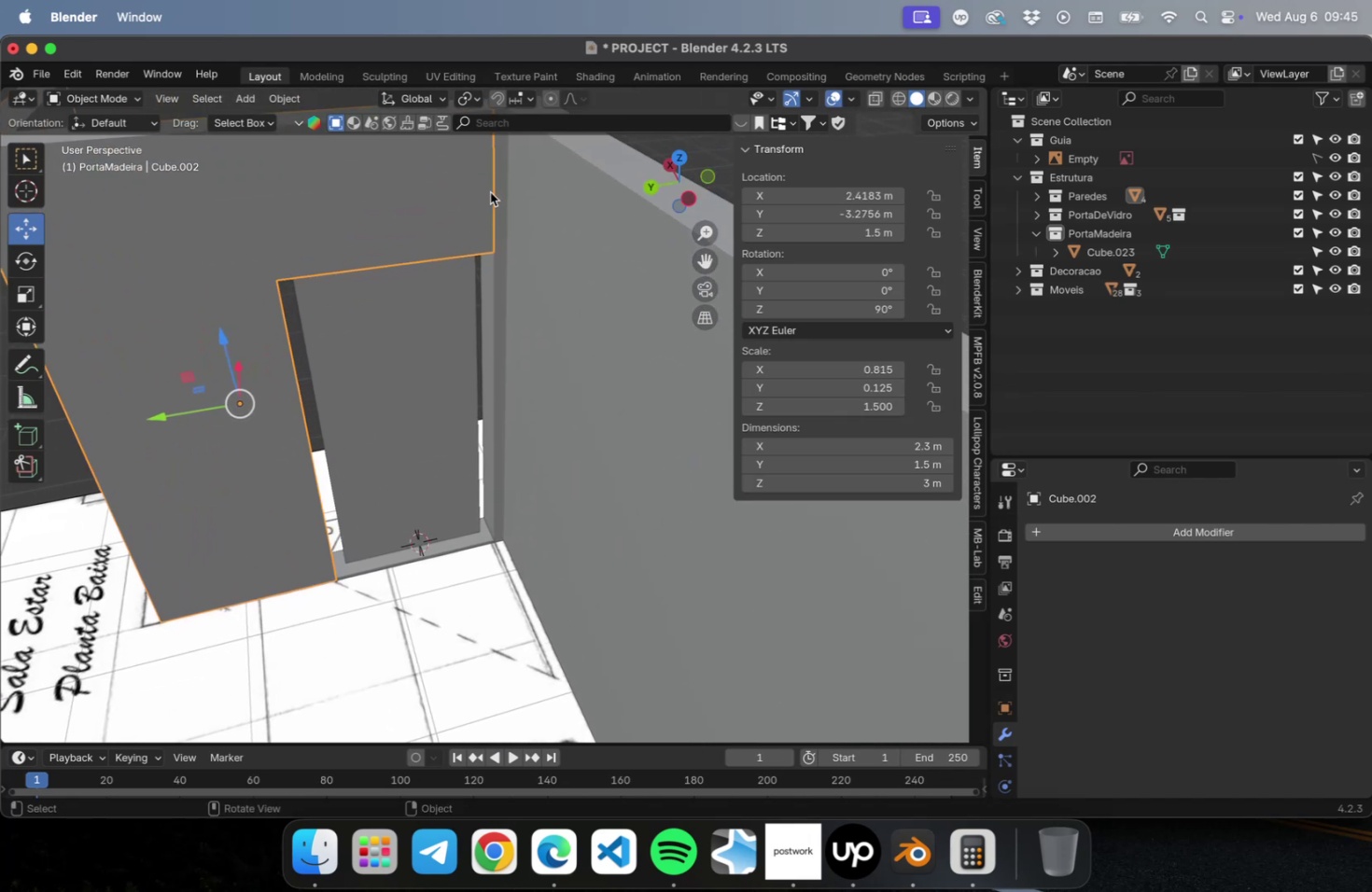 
hold_key(key=ShiftLeft, duration=0.4)
 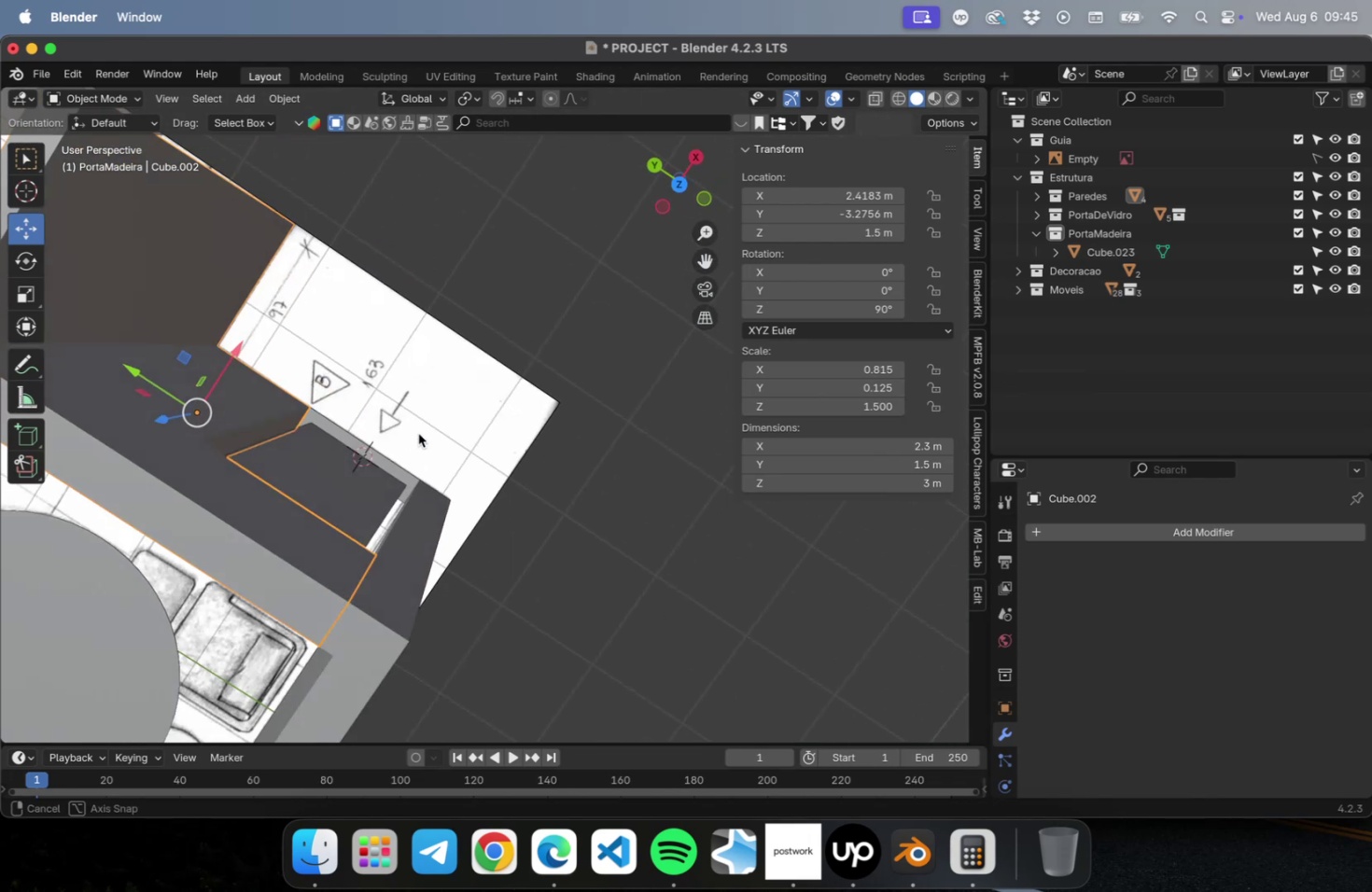 
hold_key(key=ShiftLeft, duration=0.46)
 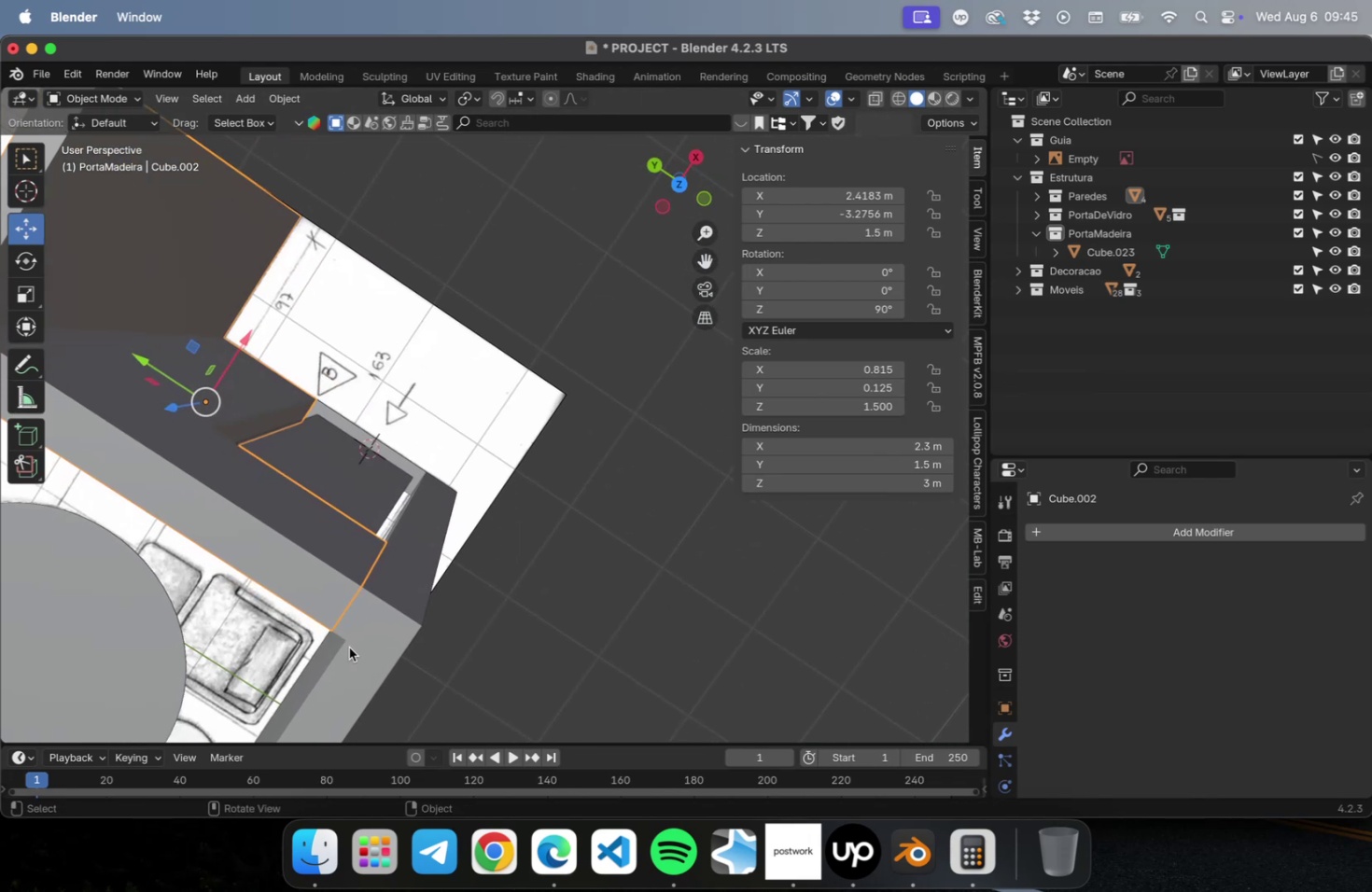 
left_click([349, 647])
 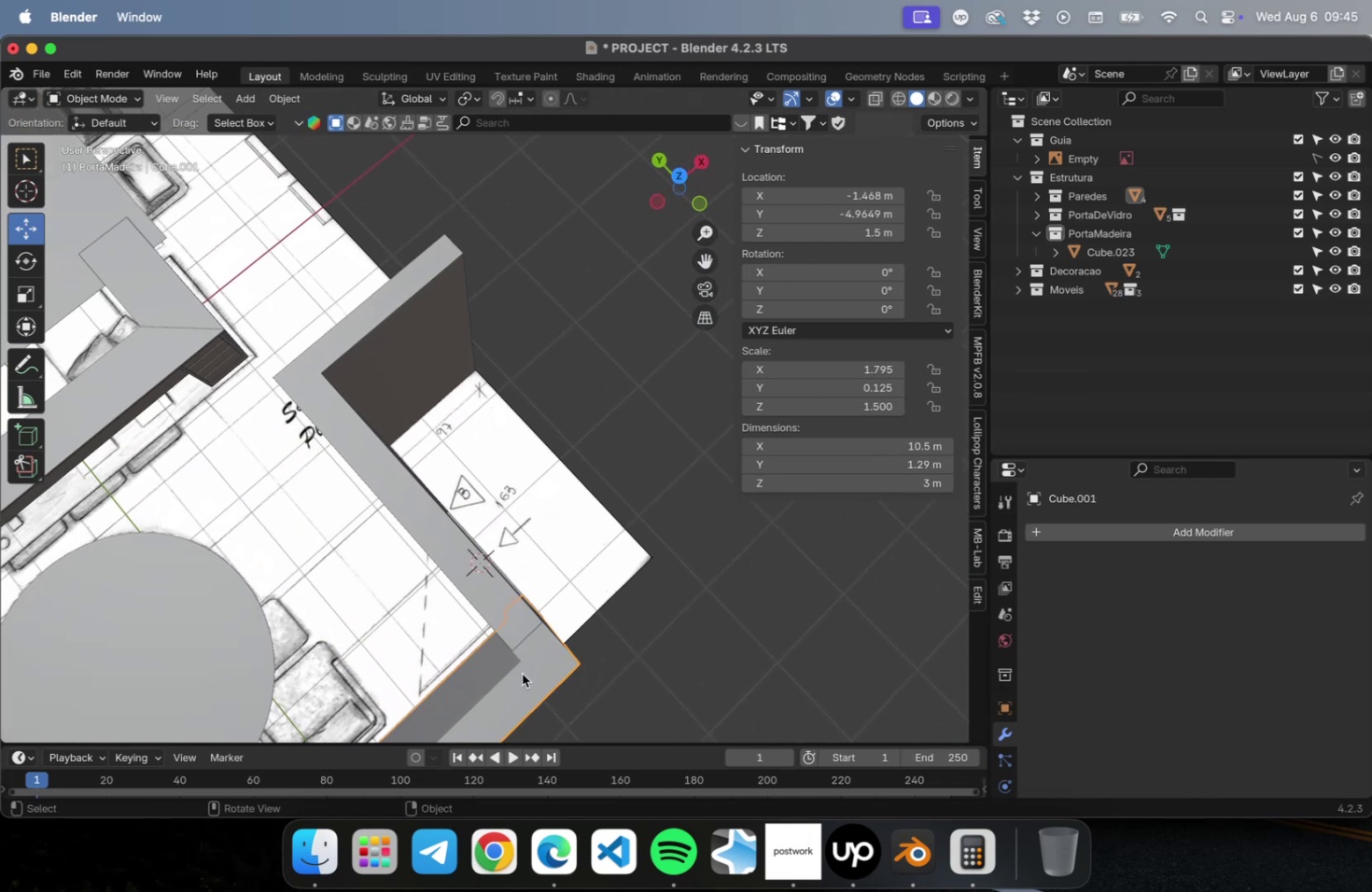 
key(NumLock)
 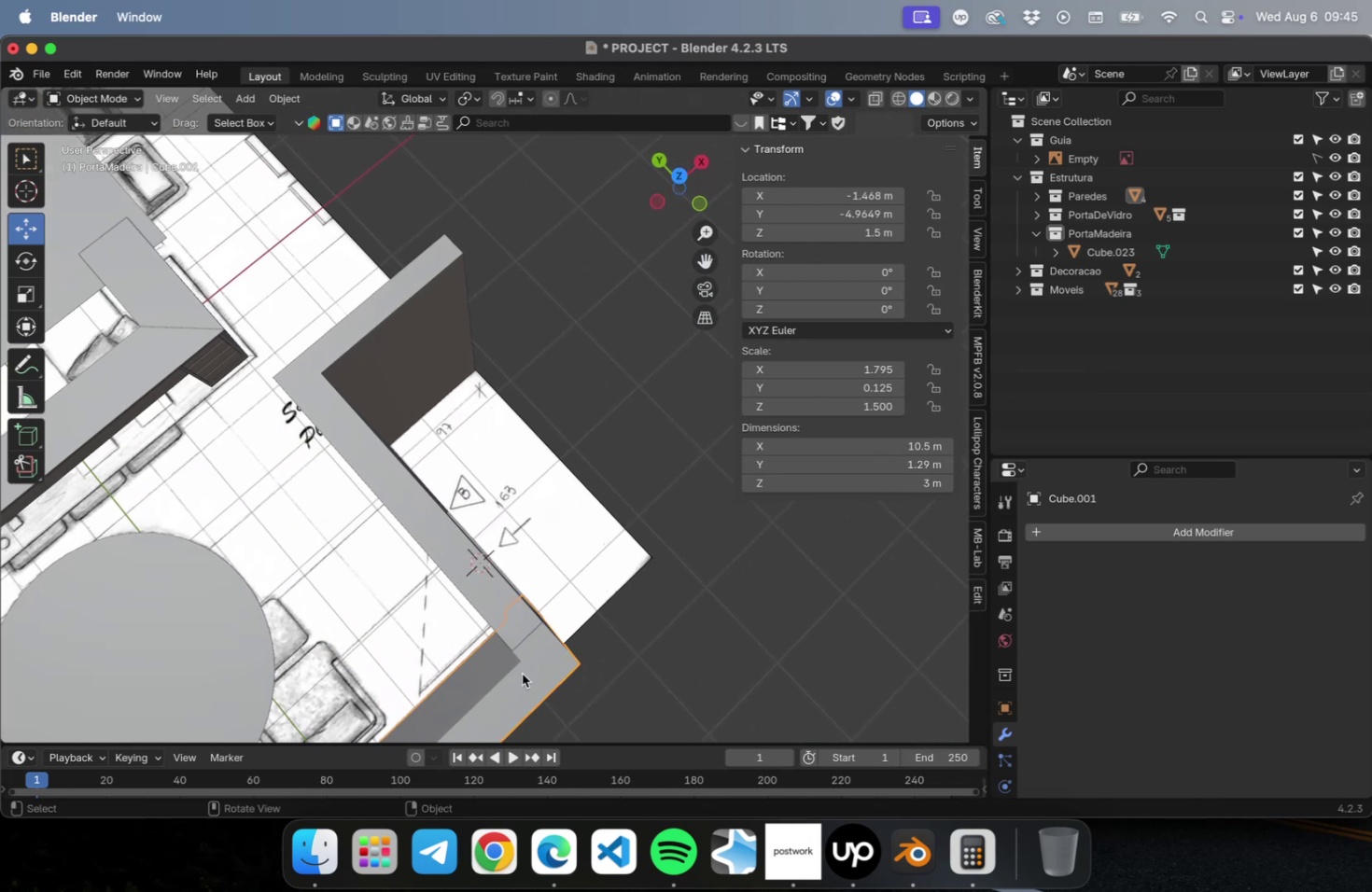 
key(Numpad7)
 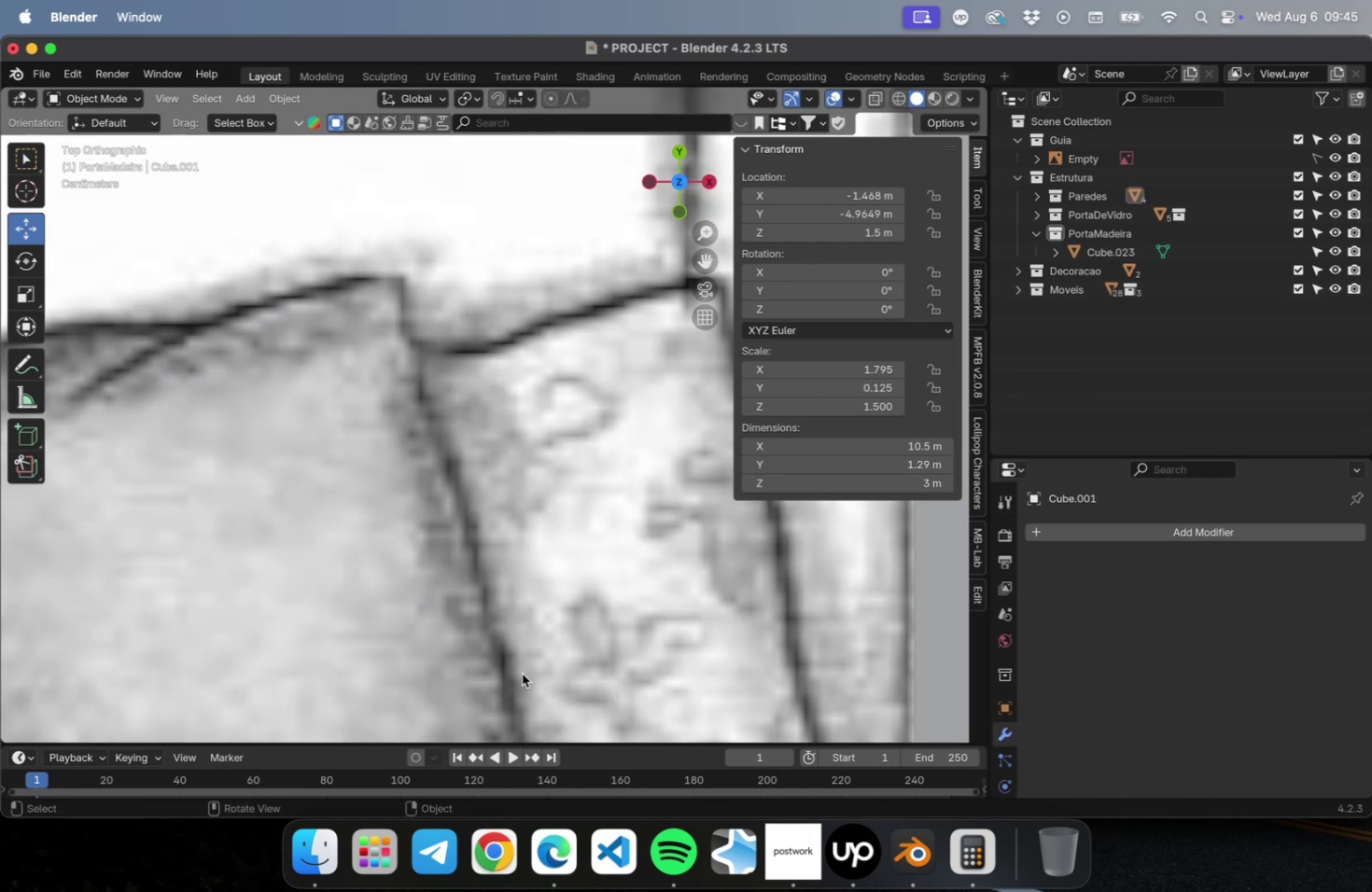 
scroll: coordinate [418, 678], scroll_direction: down, amount: 38.0
 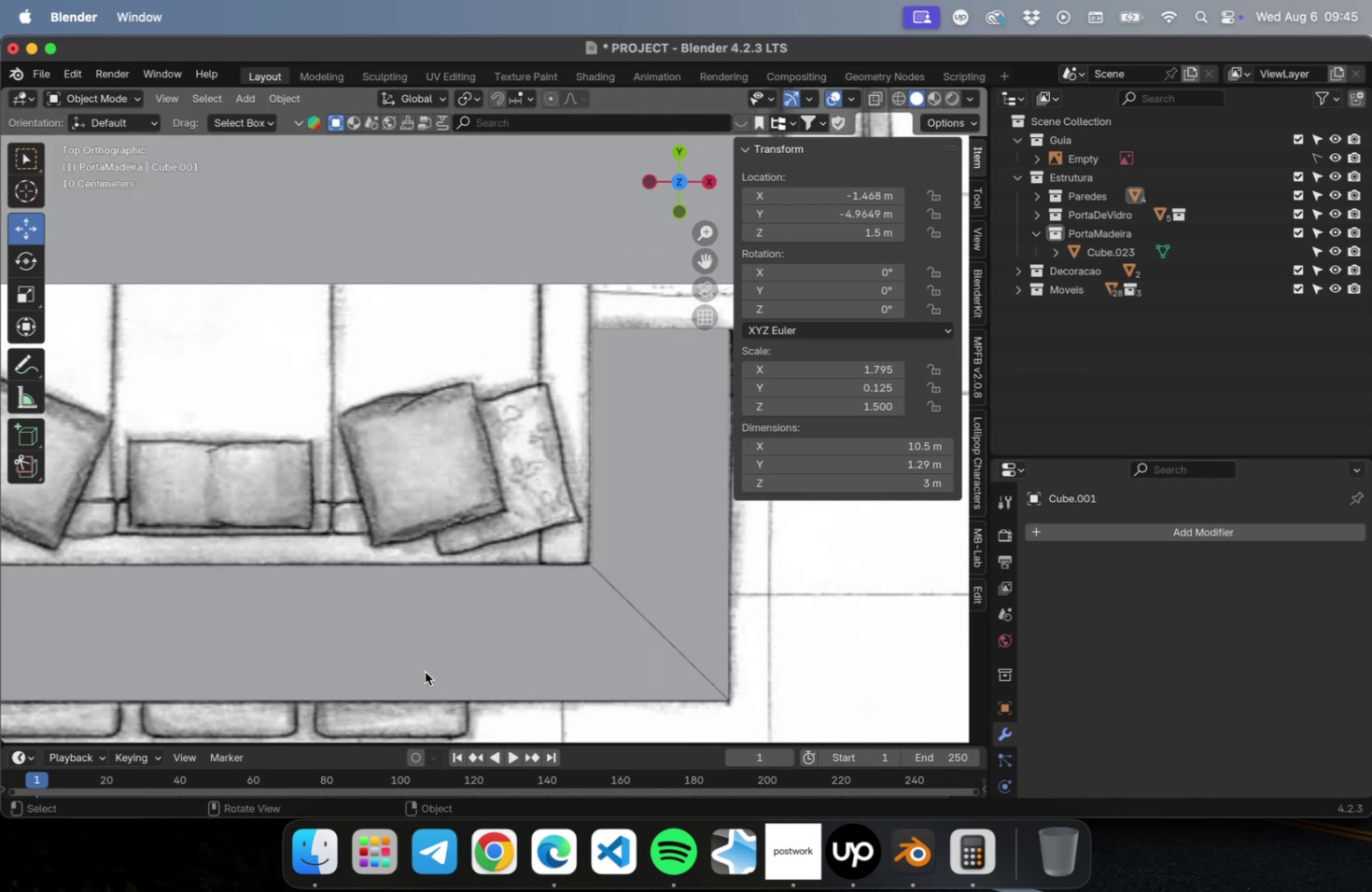 
hold_key(key=ShiftLeft, duration=0.49)
 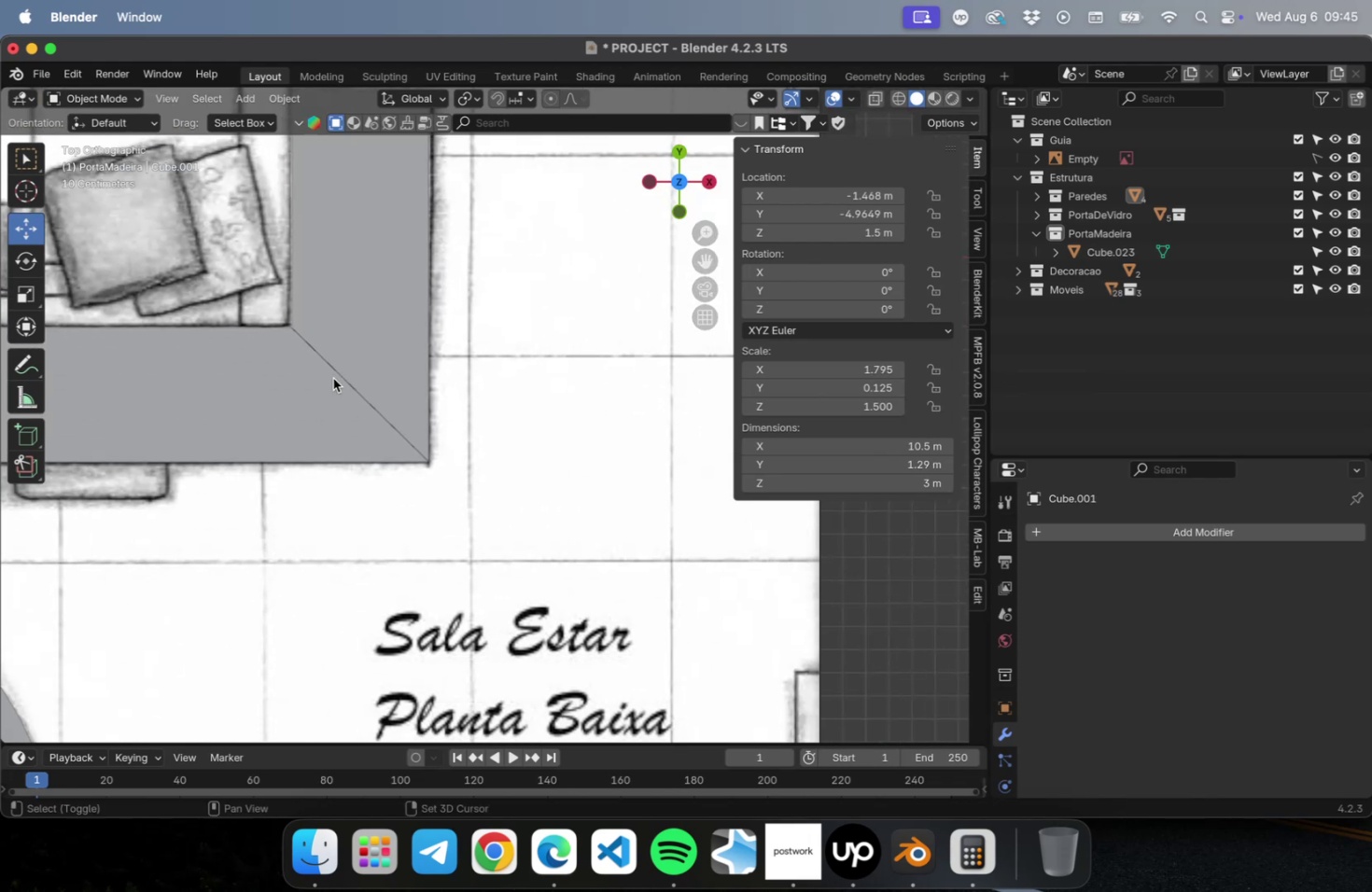 
scroll: coordinate [373, 400], scroll_direction: down, amount: 30.0
 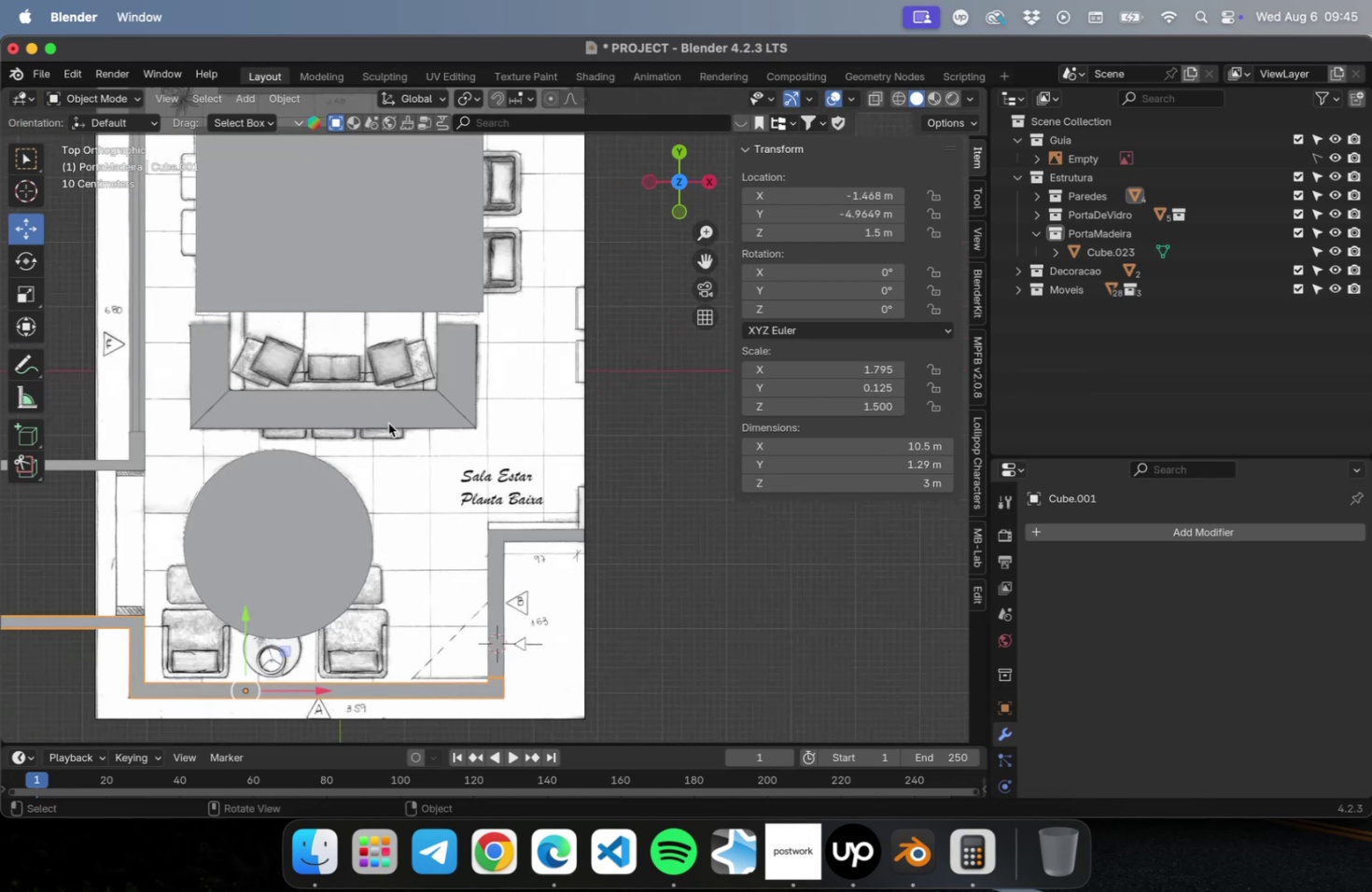 
hold_key(key=ShiftLeft, duration=0.54)
 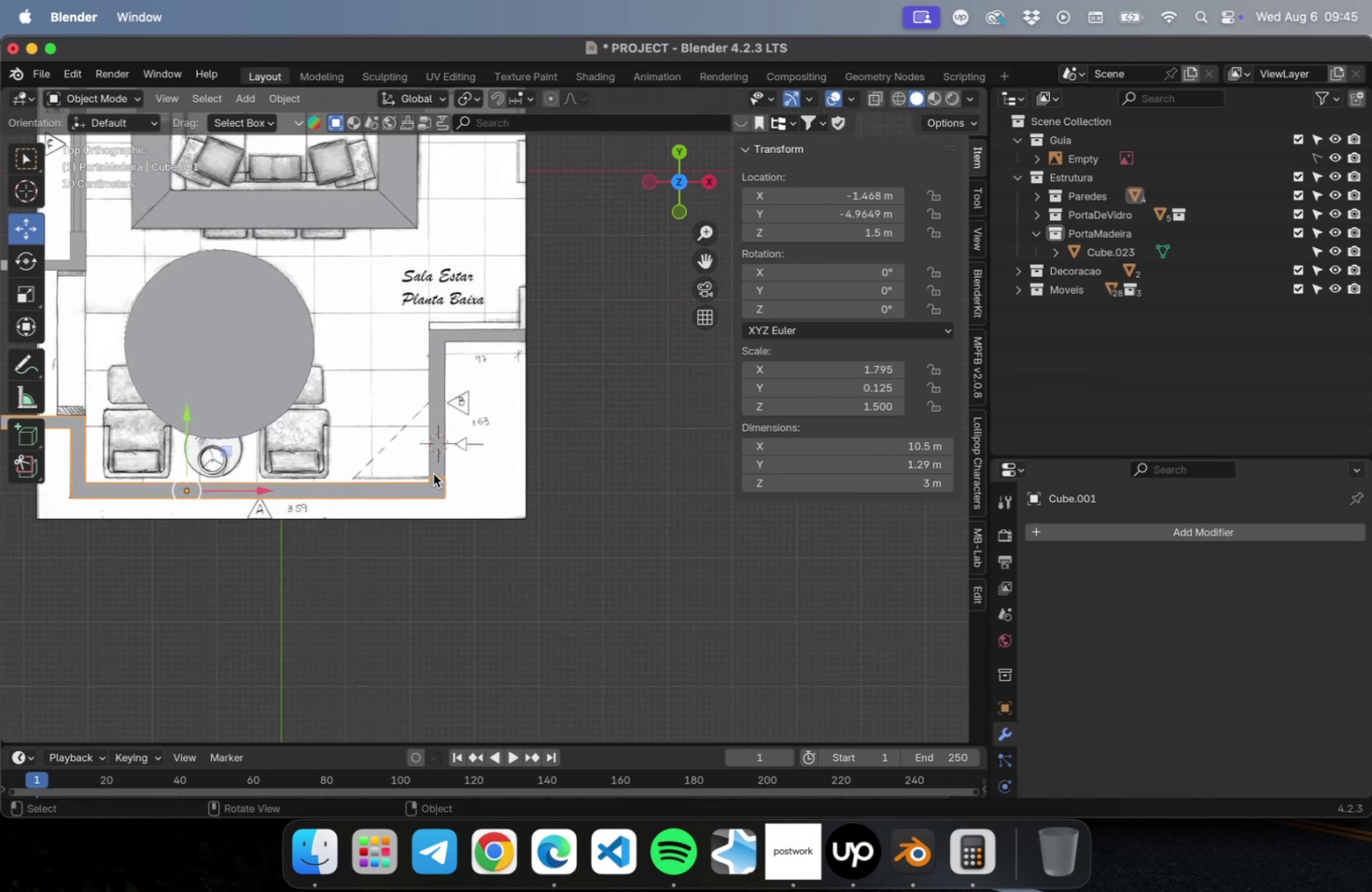 
scroll: coordinate [428, 474], scroll_direction: up, amount: 23.0
 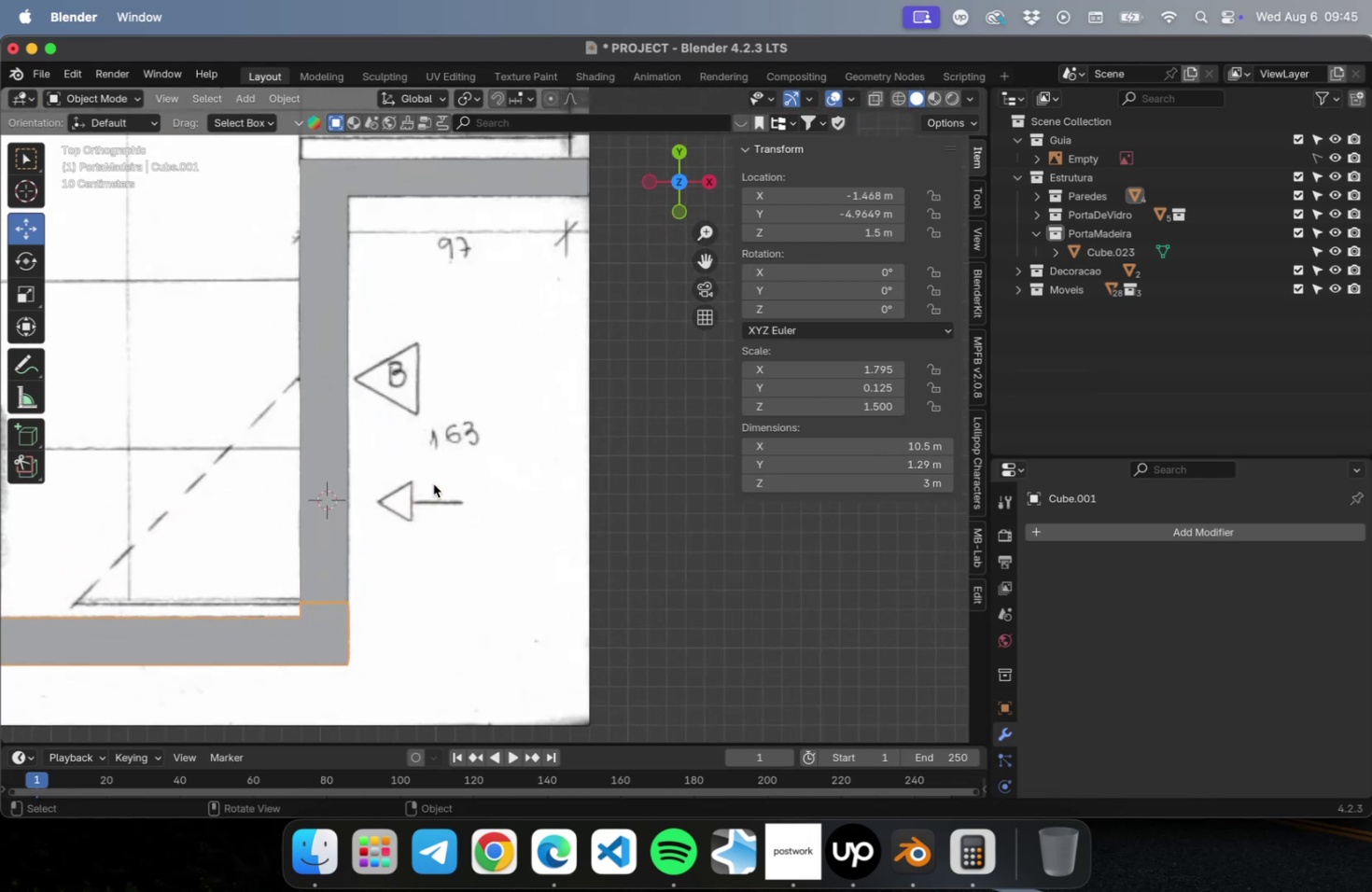 
hold_key(key=ShiftLeft, duration=0.48)
 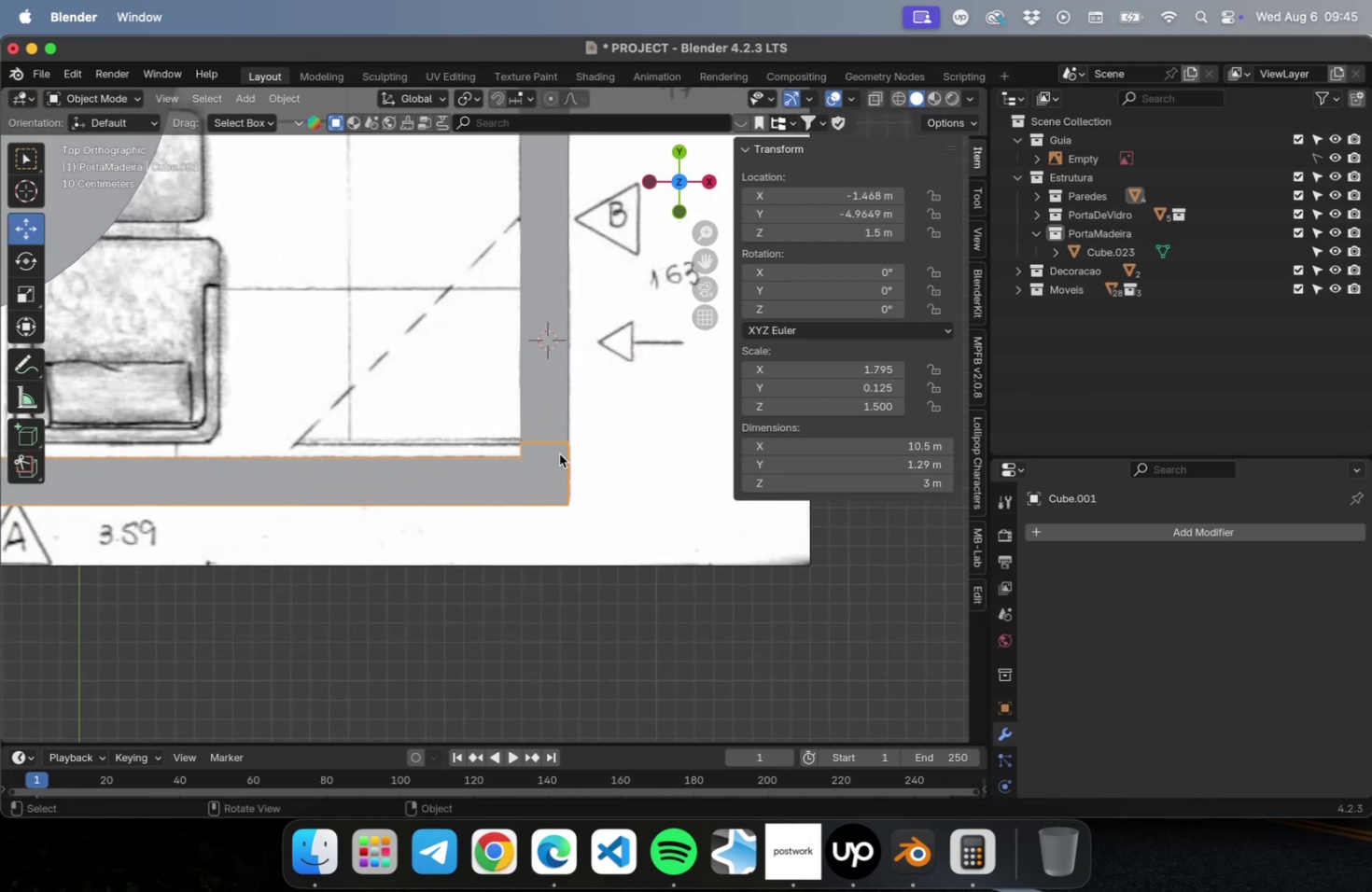 
scroll: coordinate [560, 452], scroll_direction: up, amount: 10.0
 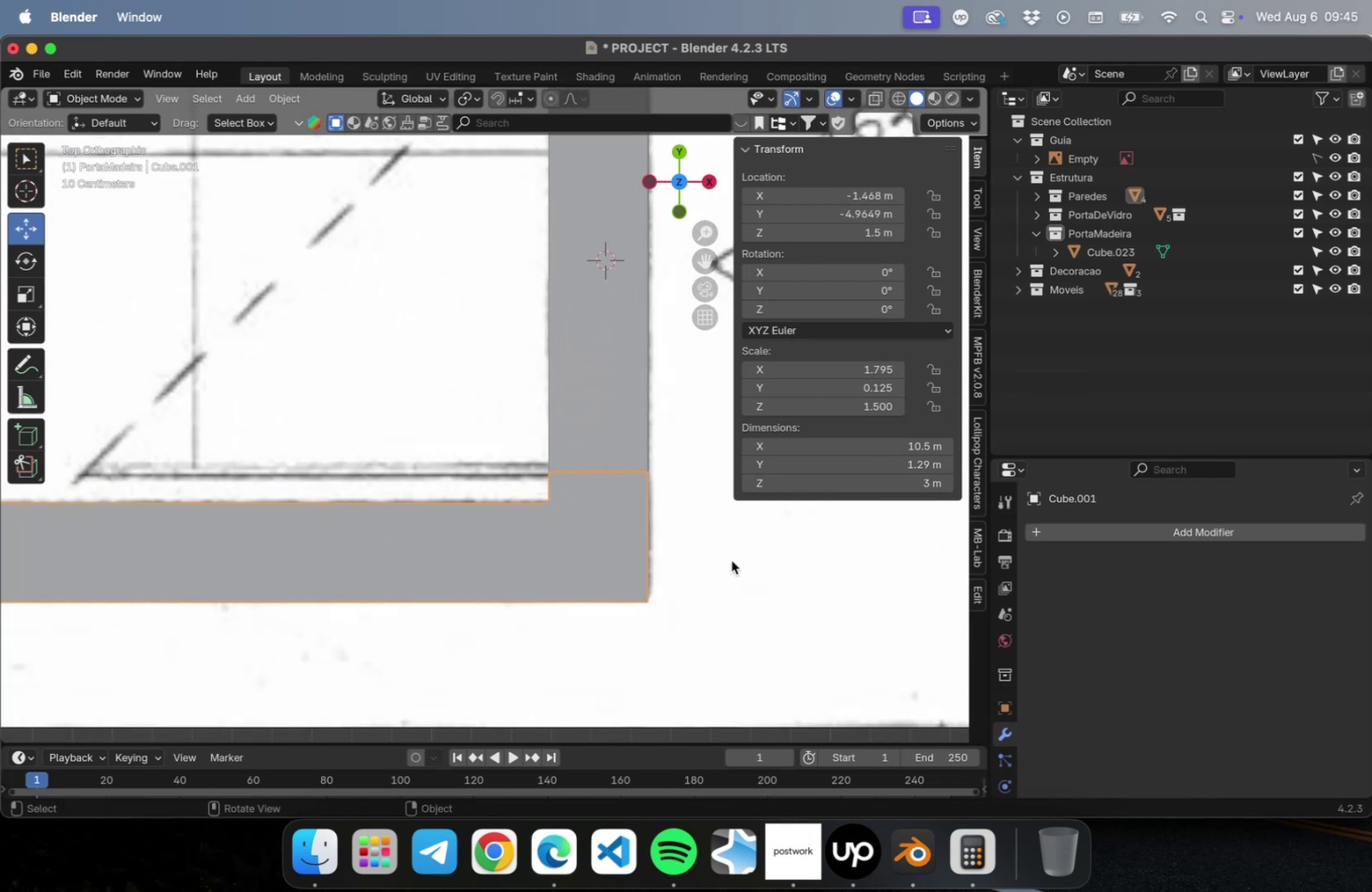 
left_click([731, 560])
 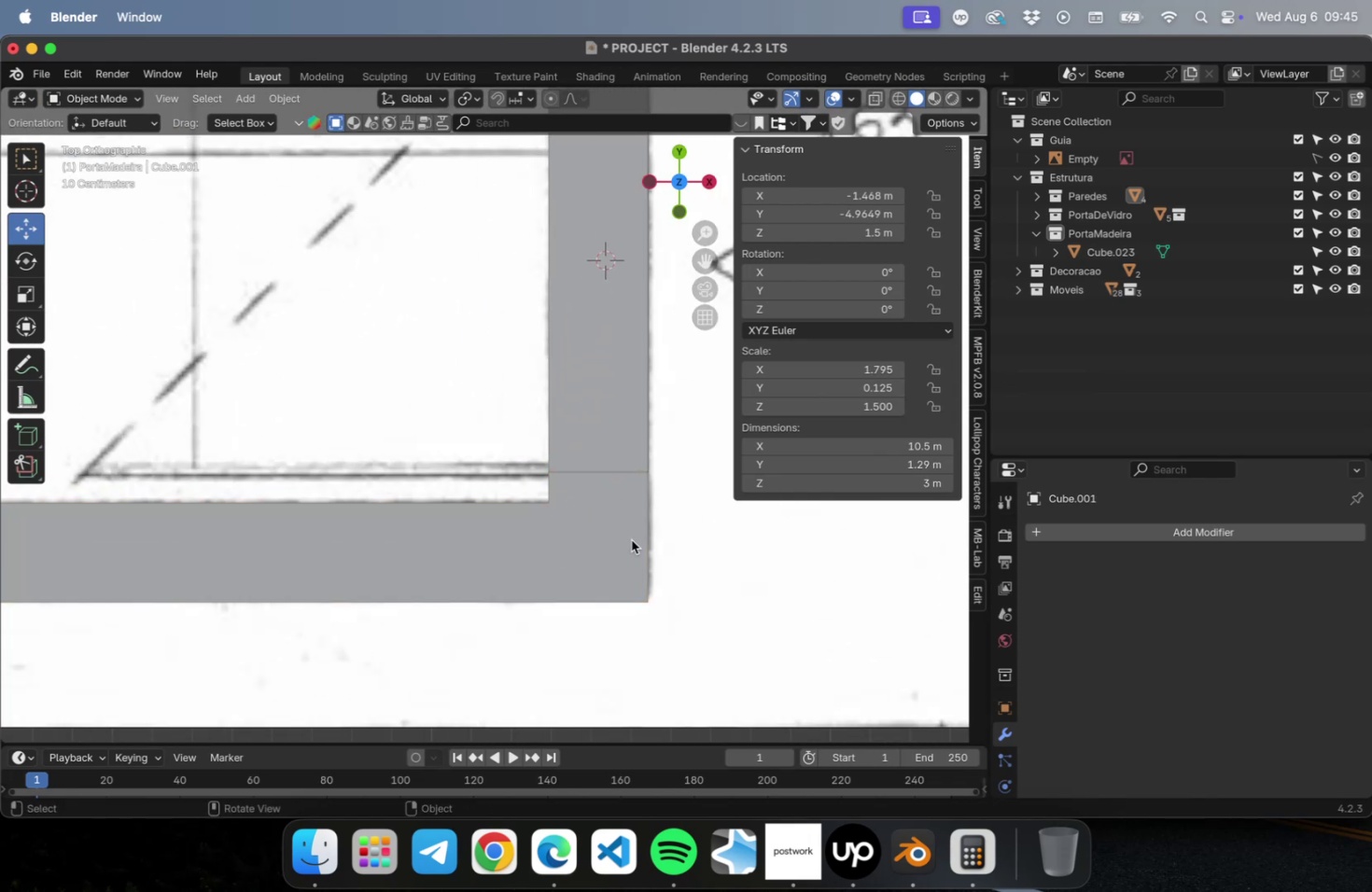 
left_click([630, 537])
 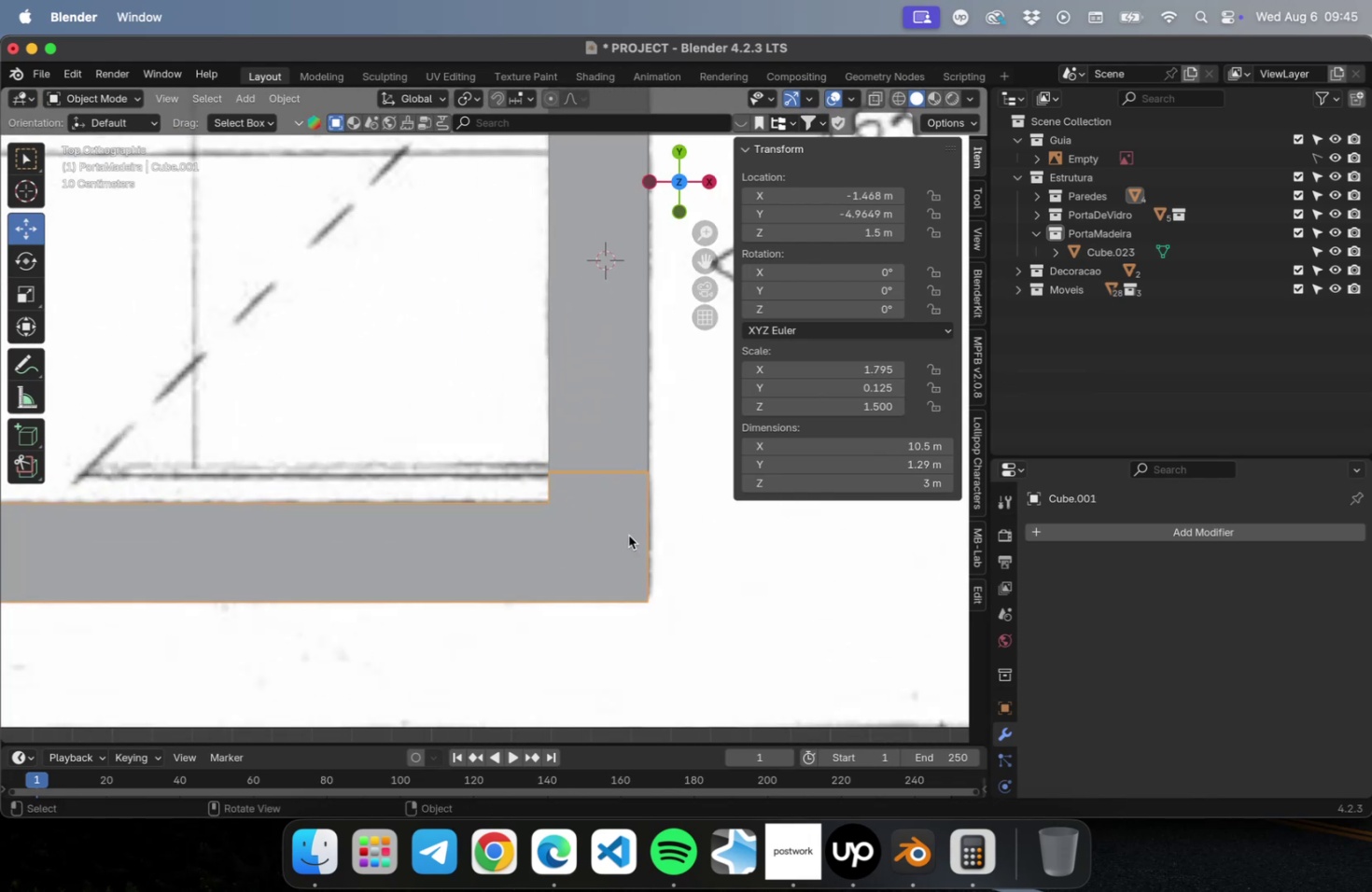 
scroll: coordinate [628, 533], scroll_direction: up, amount: 16.0
 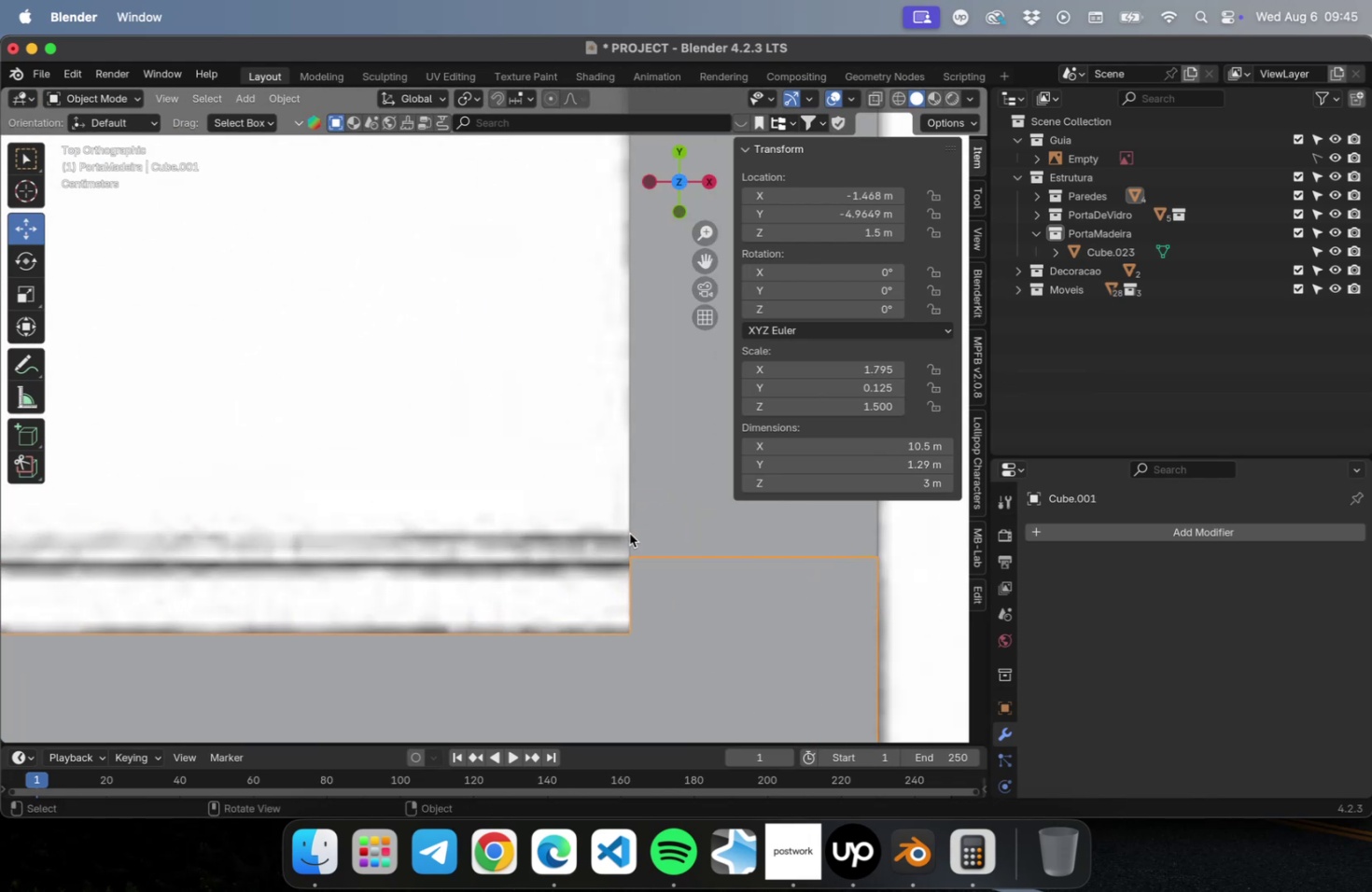 
hold_key(key=ShiftLeft, duration=0.42)
 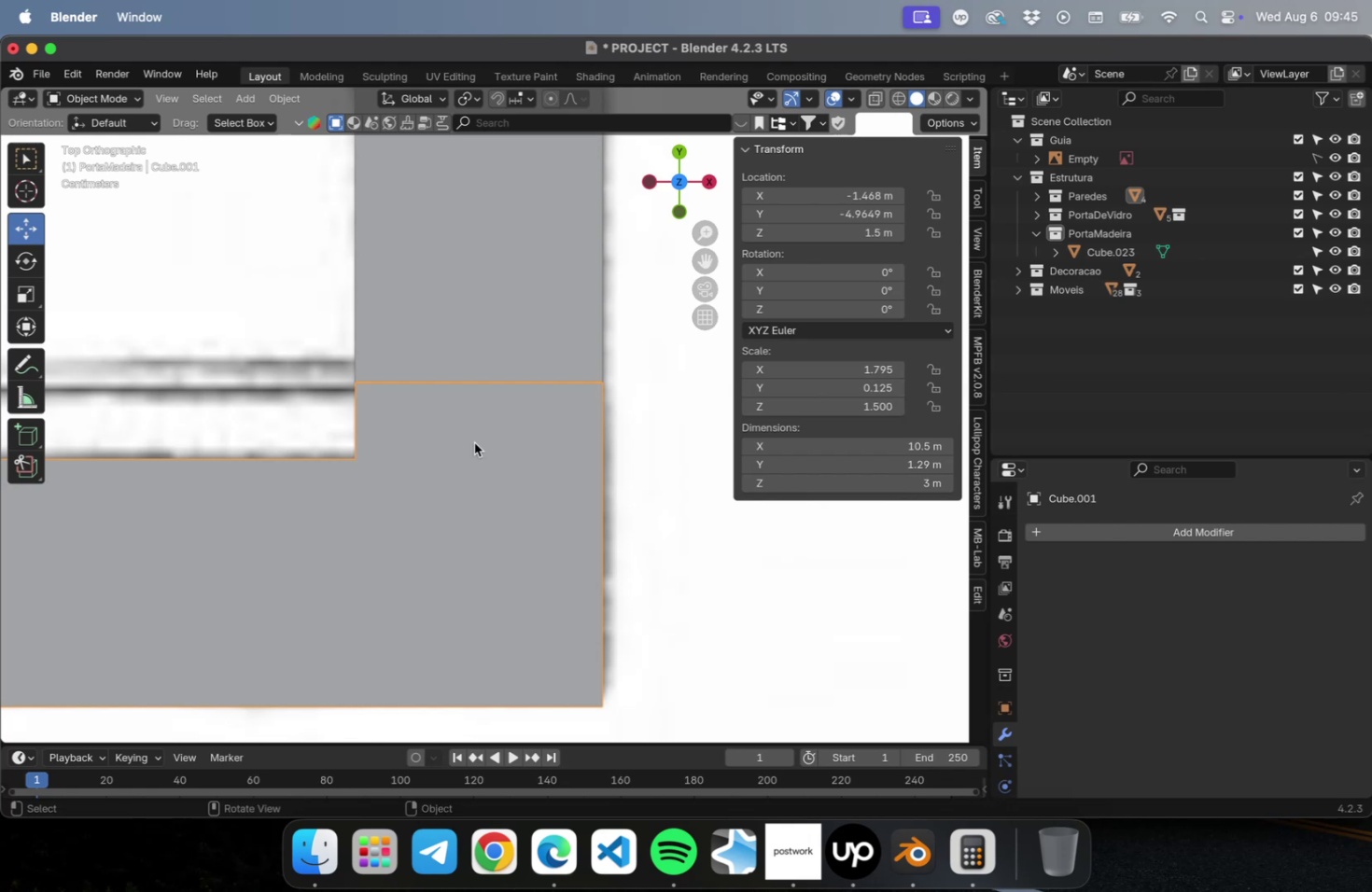 
scroll: coordinate [473, 440], scroll_direction: up, amount: 22.0
 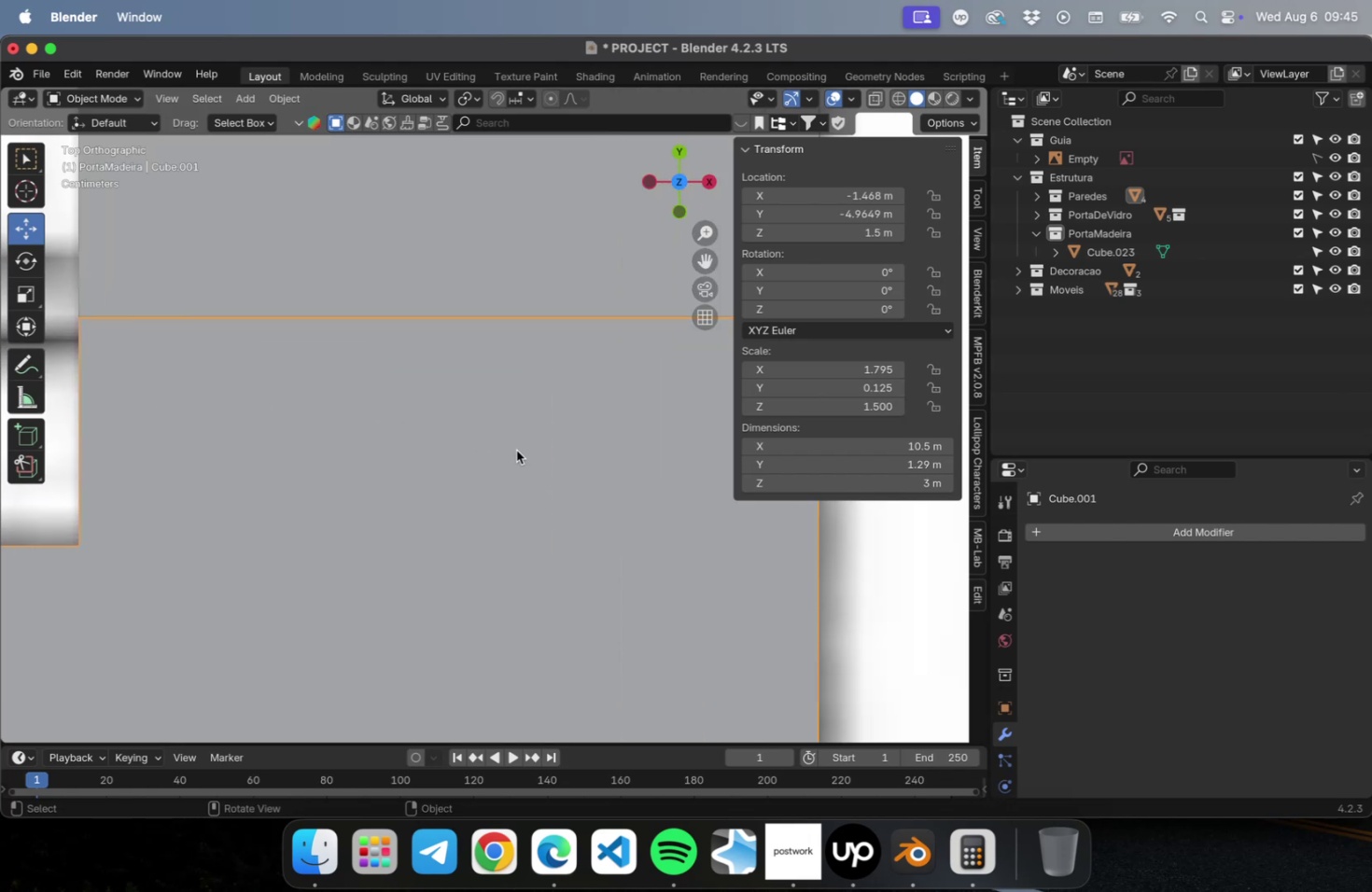 
key(Tab)
 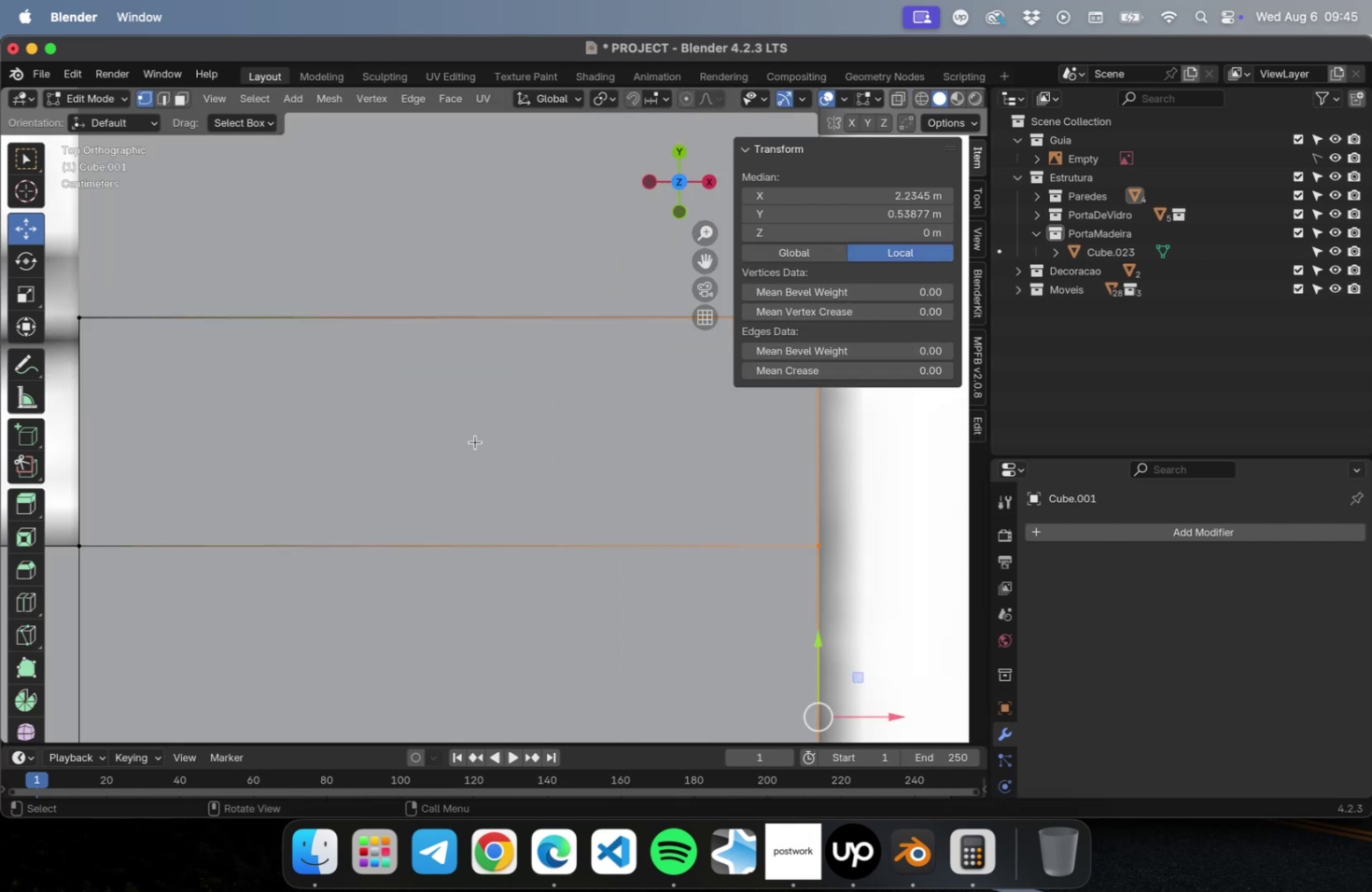 
scroll: coordinate [397, 439], scroll_direction: down, amount: 3.0
 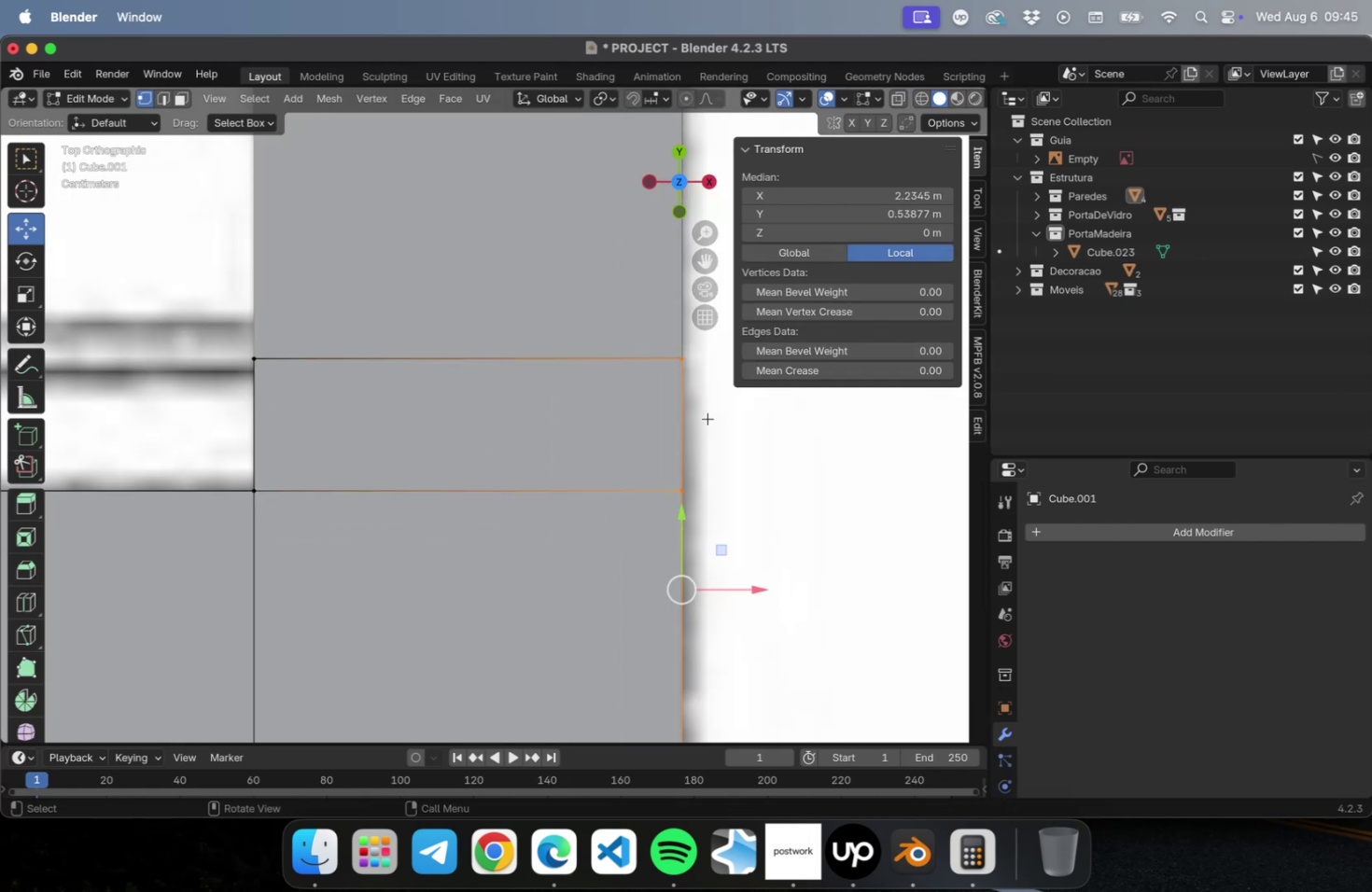 
left_click_drag(start_coordinate=[708, 417], to_coordinate=[206, 291])
 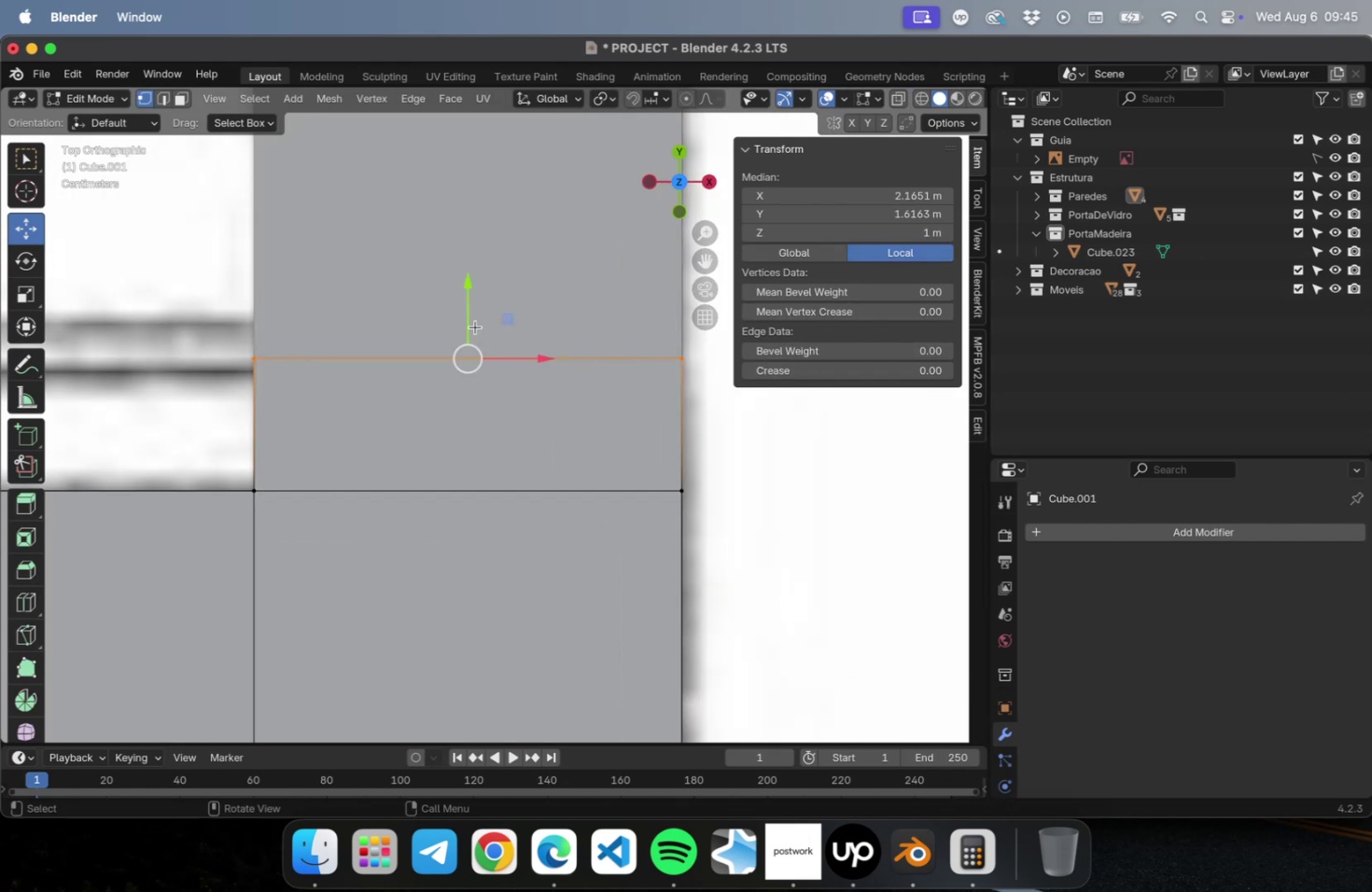 
scroll: coordinate [489, 352], scroll_direction: up, amount: 21.0
 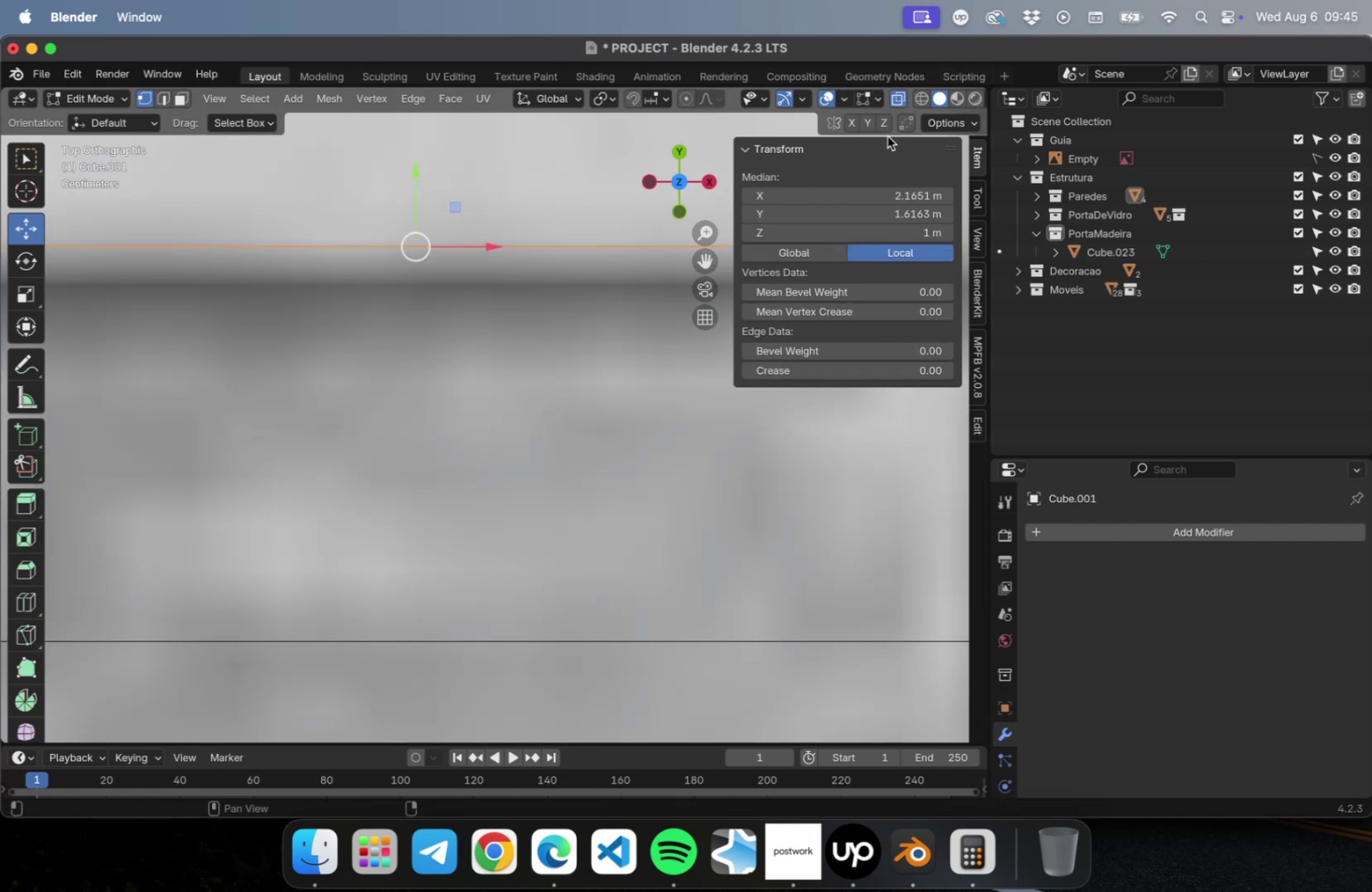 
left_click([917, 100])
 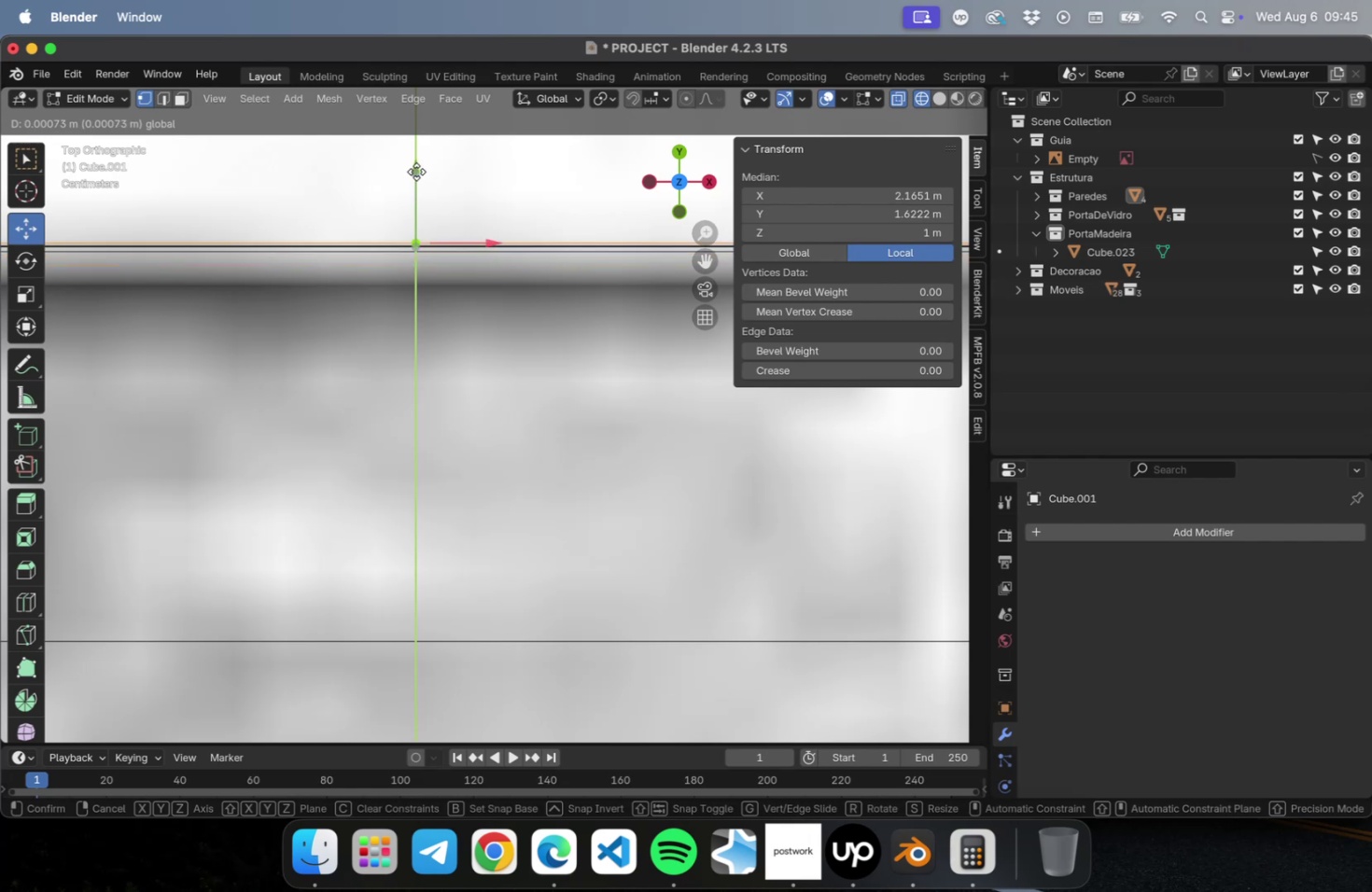 
key(Tab)
 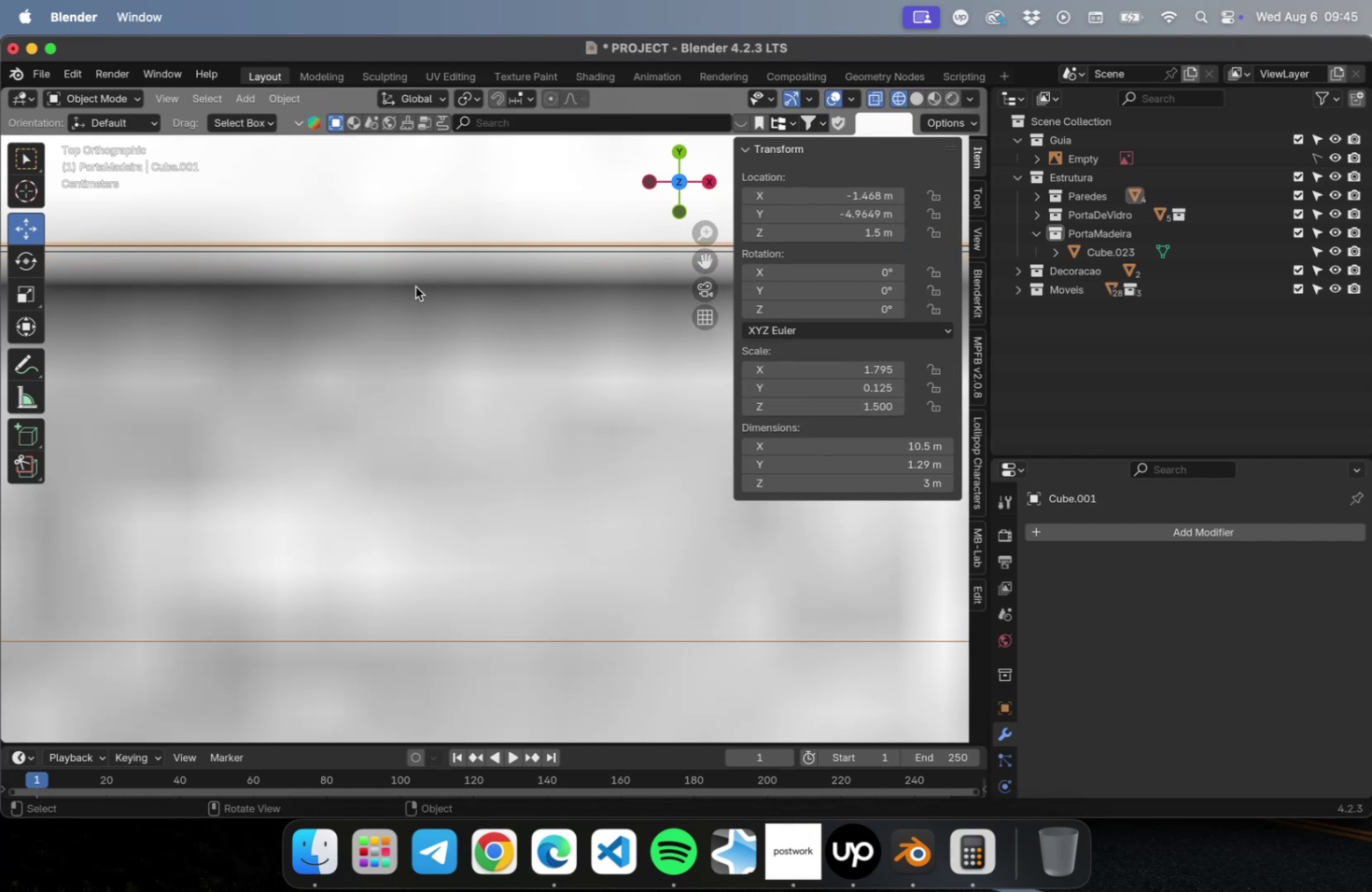 
scroll: coordinate [407, 395], scroll_direction: down, amount: 68.0
 